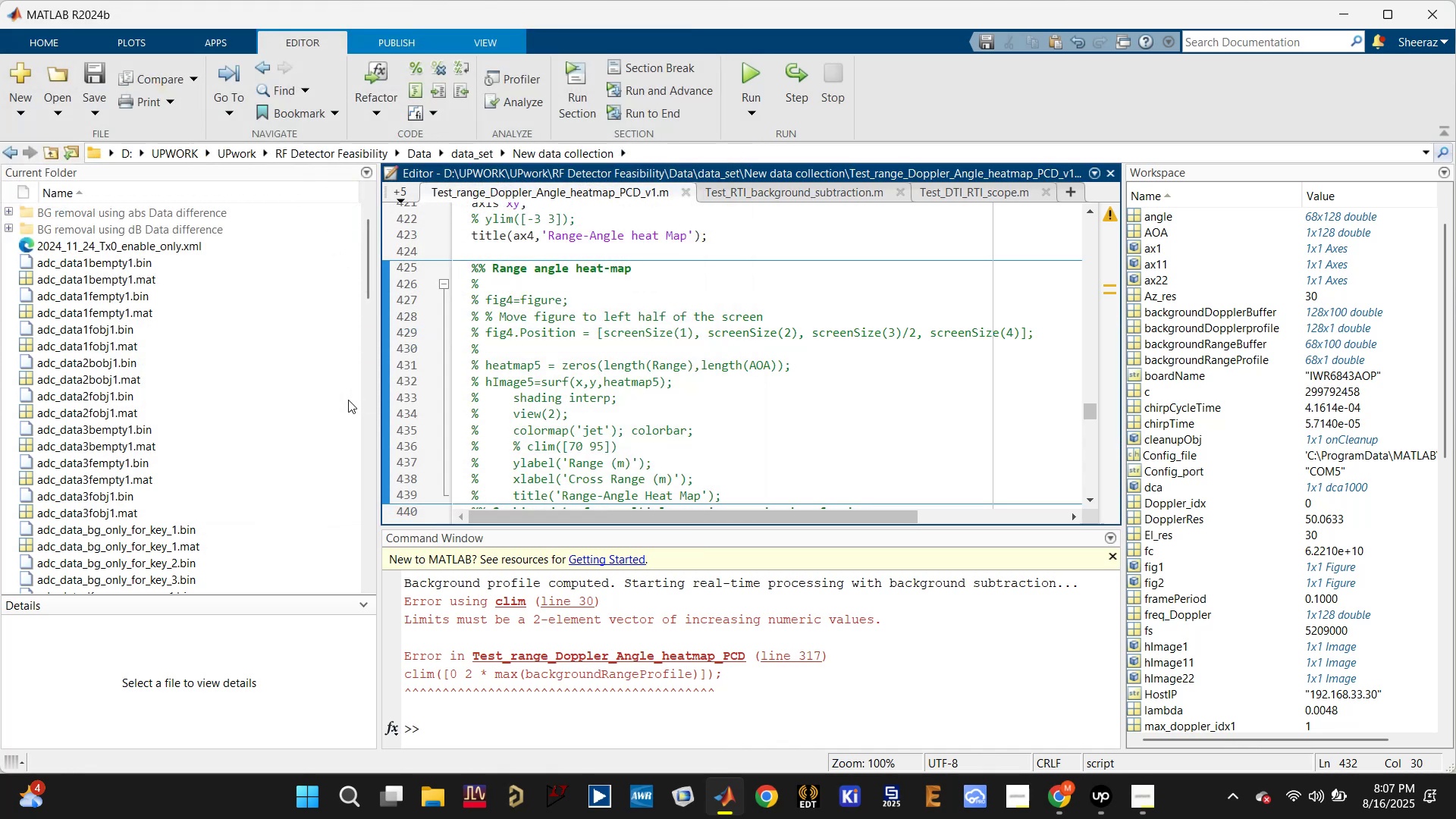 
scroll: coordinate [738, 309], scroll_direction: up, amount: 2.0
 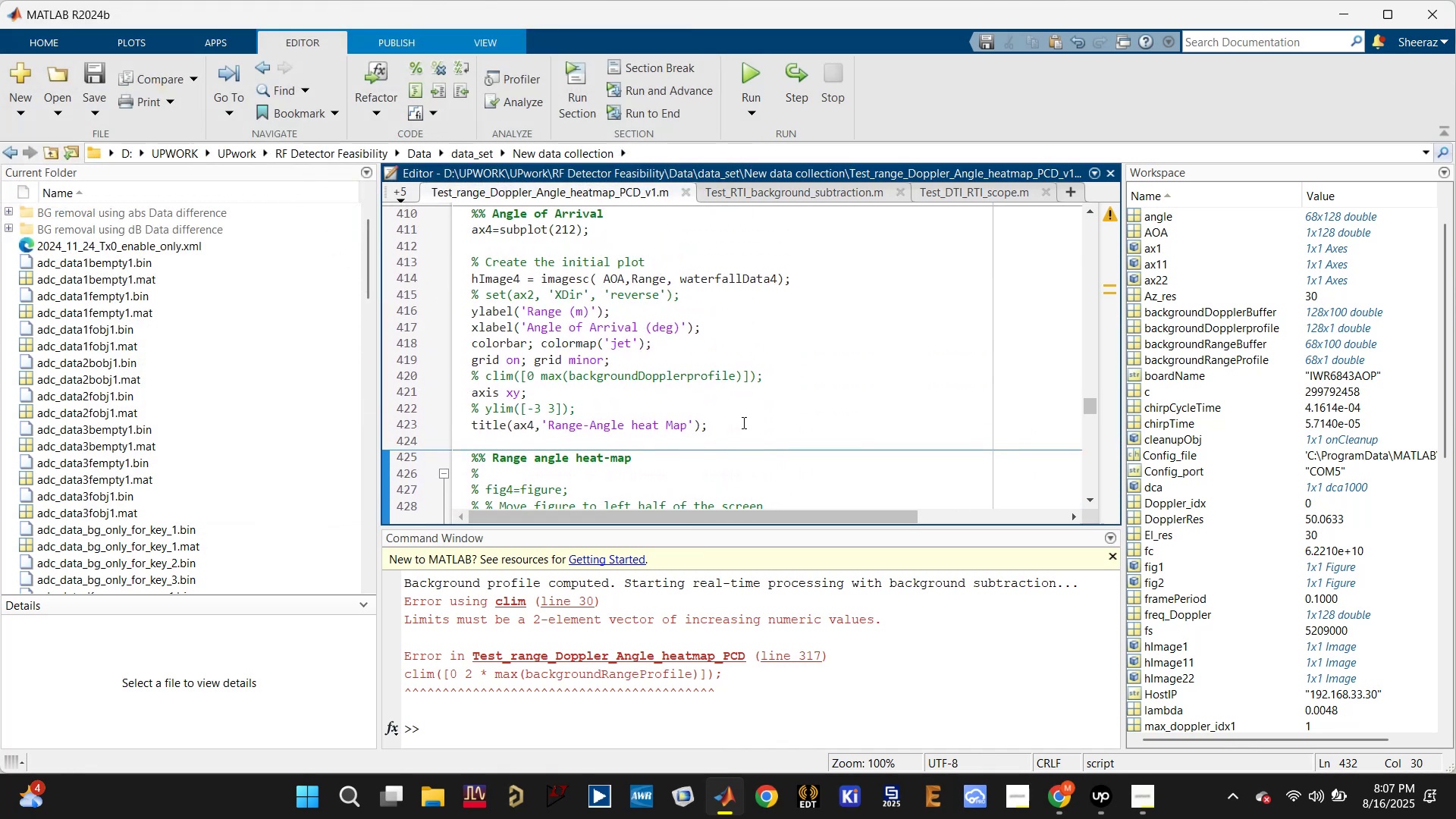 
left_click([663, 413])
 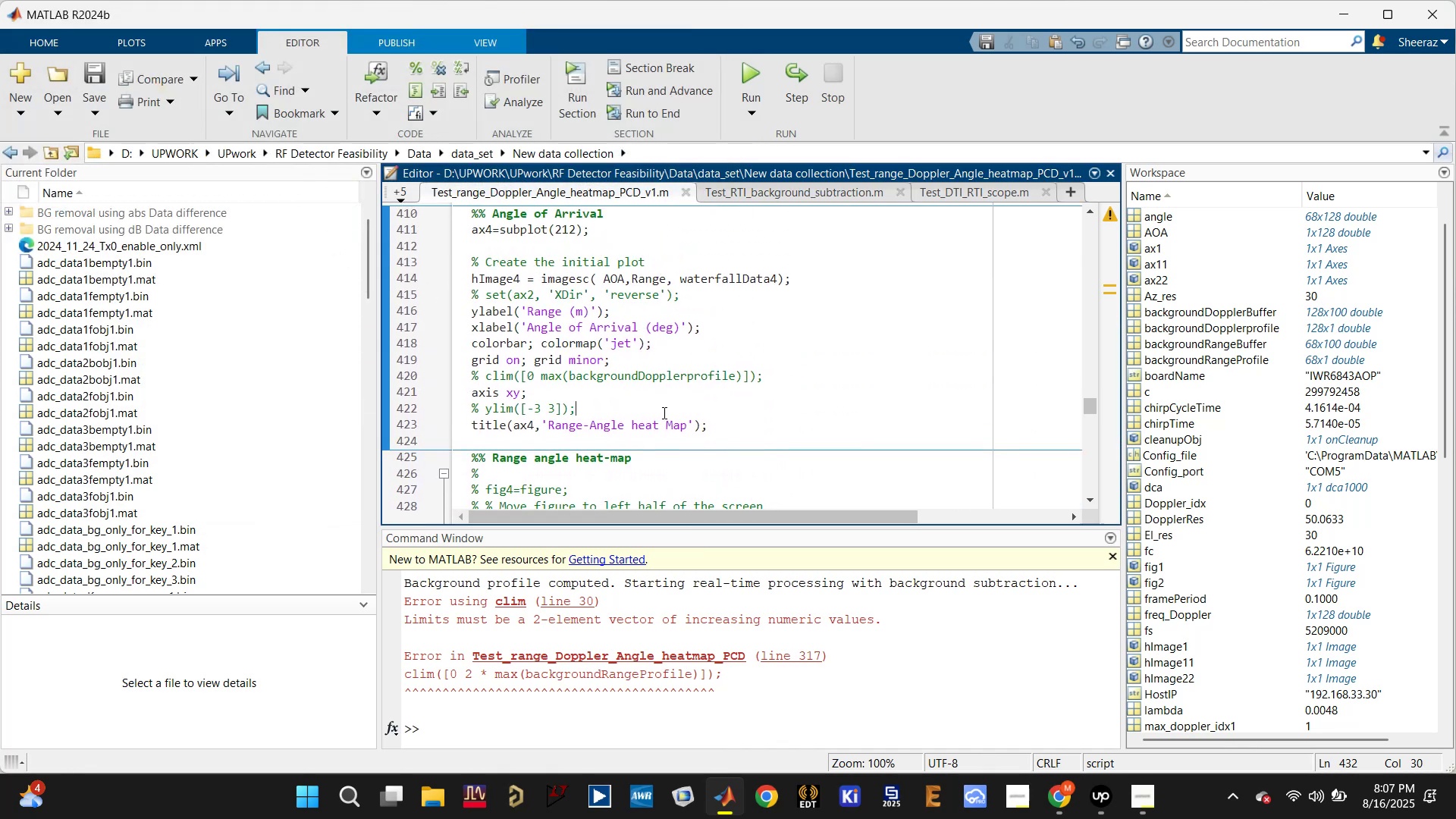 
scroll: coordinate [660, 414], scroll_direction: up, amount: 5.0
 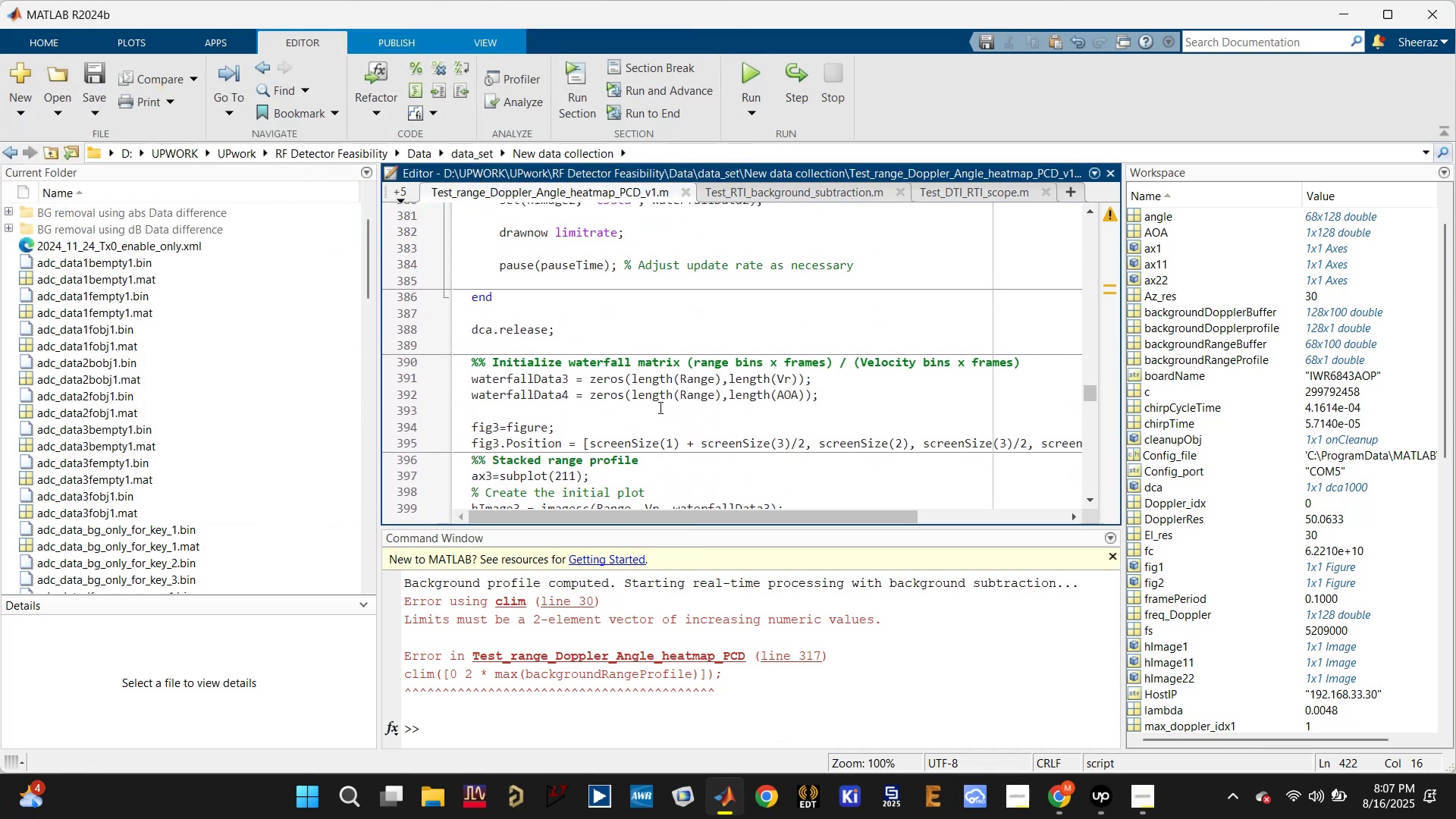 
left_click([549, 378])
 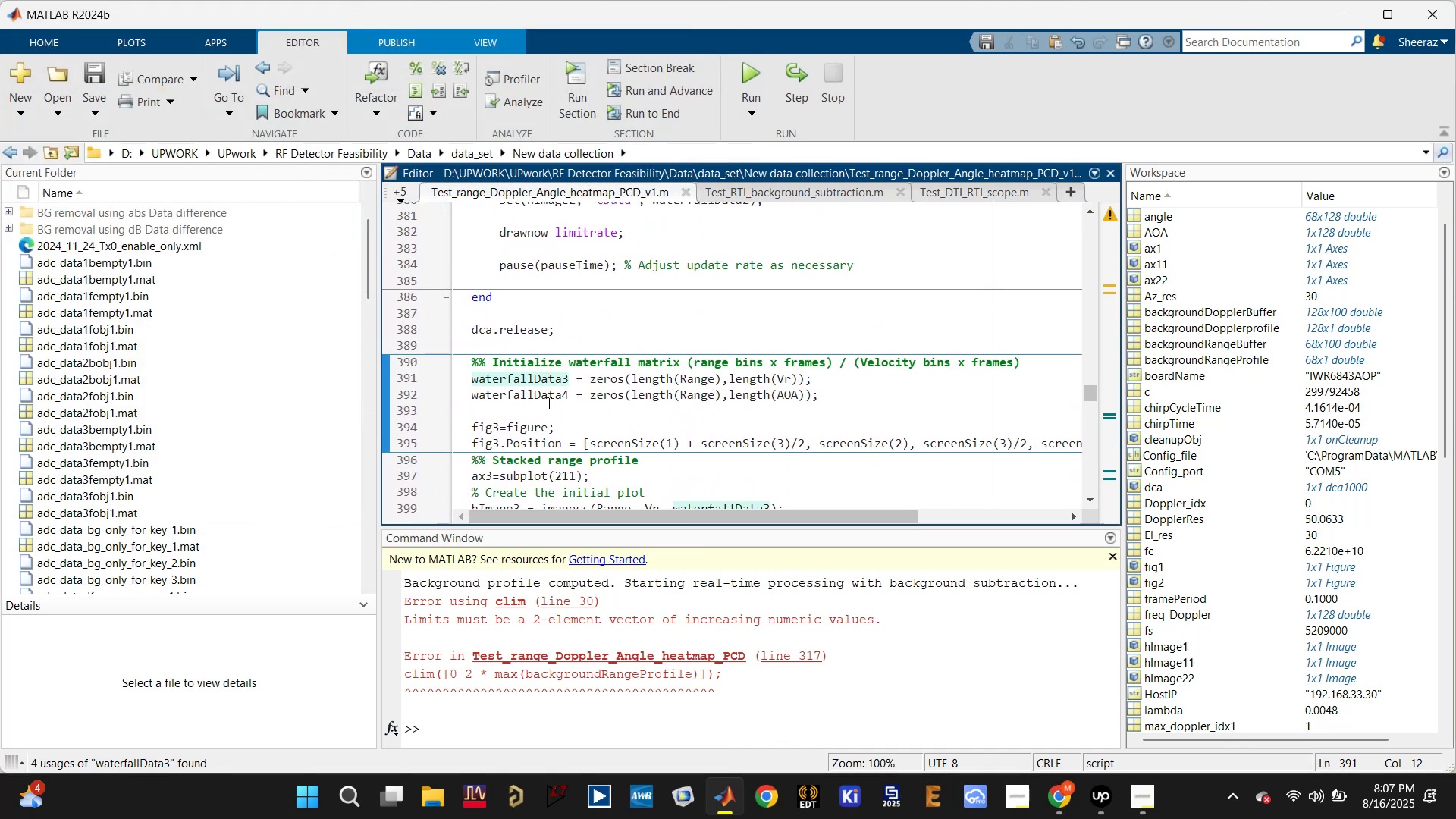 
left_click([548, 403])
 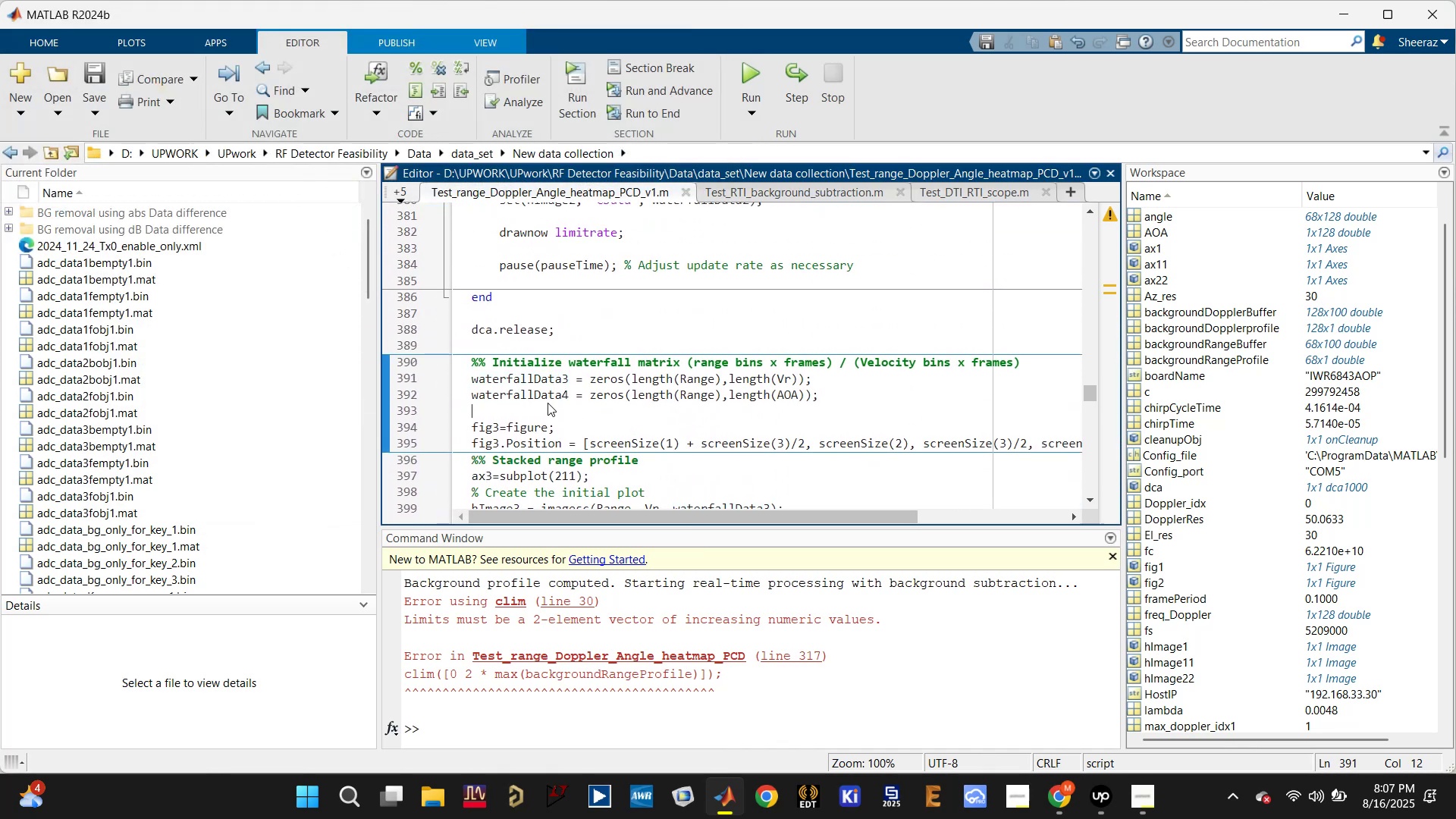 
scroll: coordinate [549, 397], scroll_direction: up, amount: 1.0
 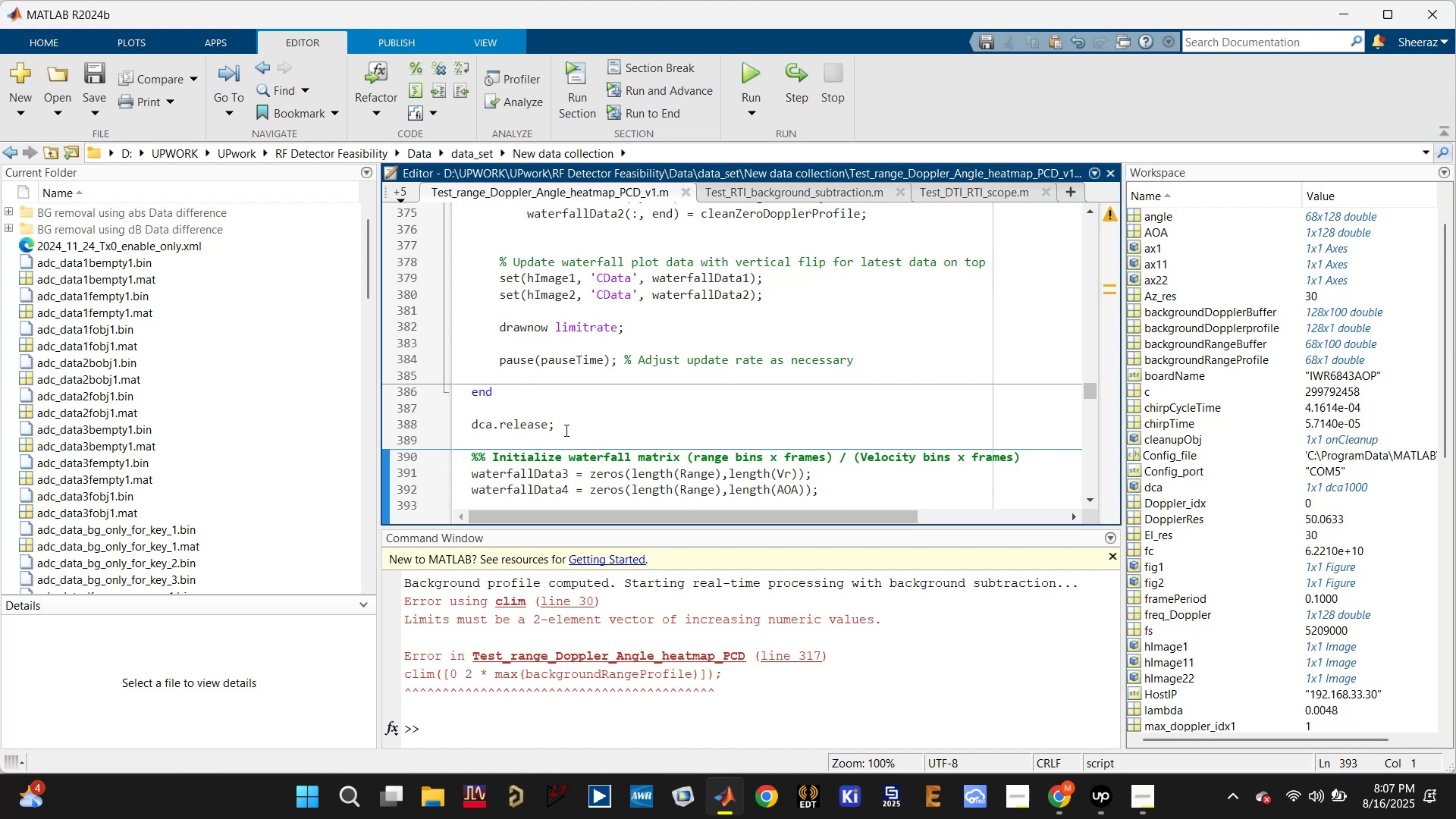 
left_click_drag(start_coordinate=[565, 415], to_coordinate=[548, 392])
 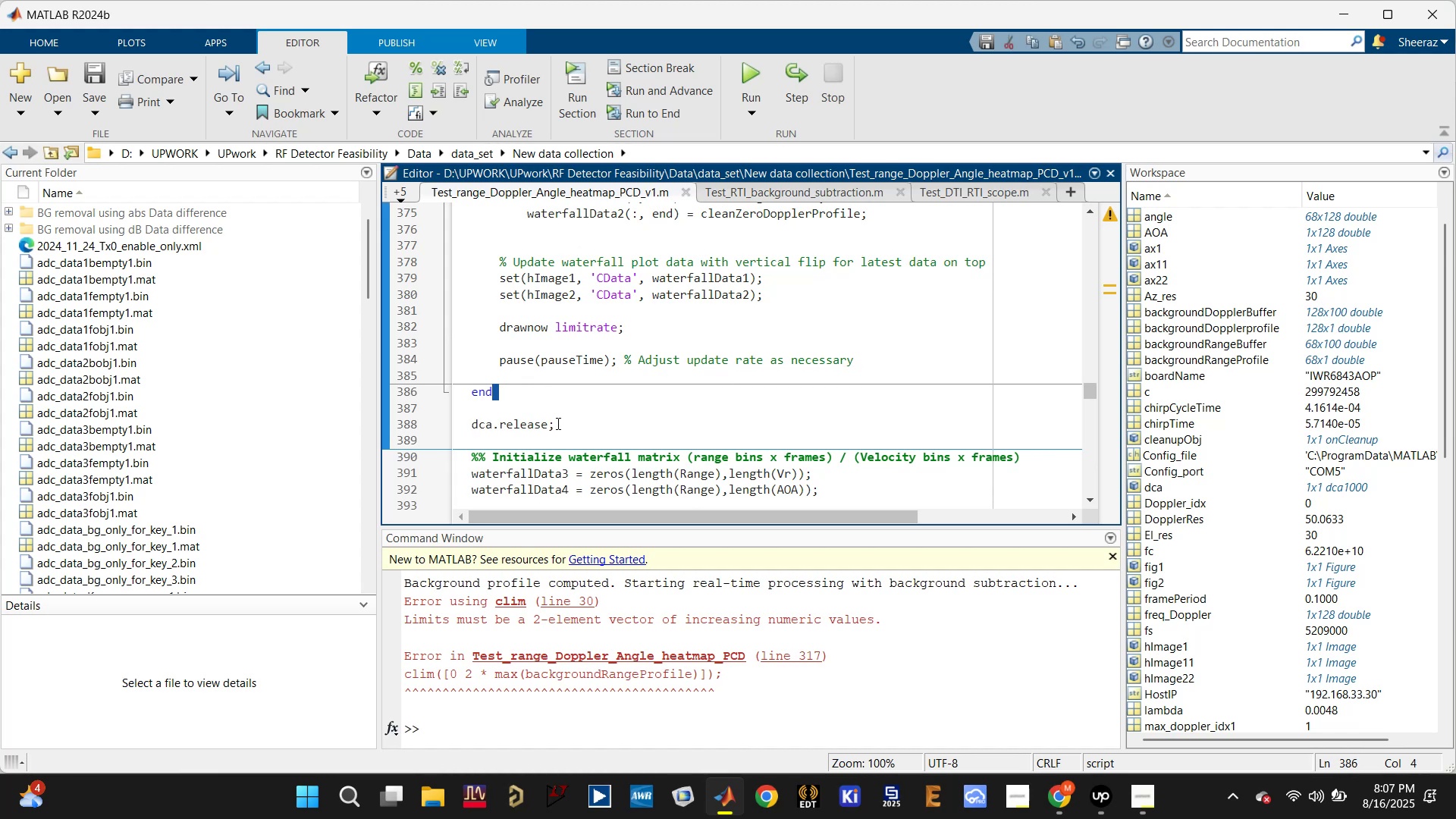 
left_click_drag(start_coordinate=[557, 425], to_coordinate=[479, 312])
 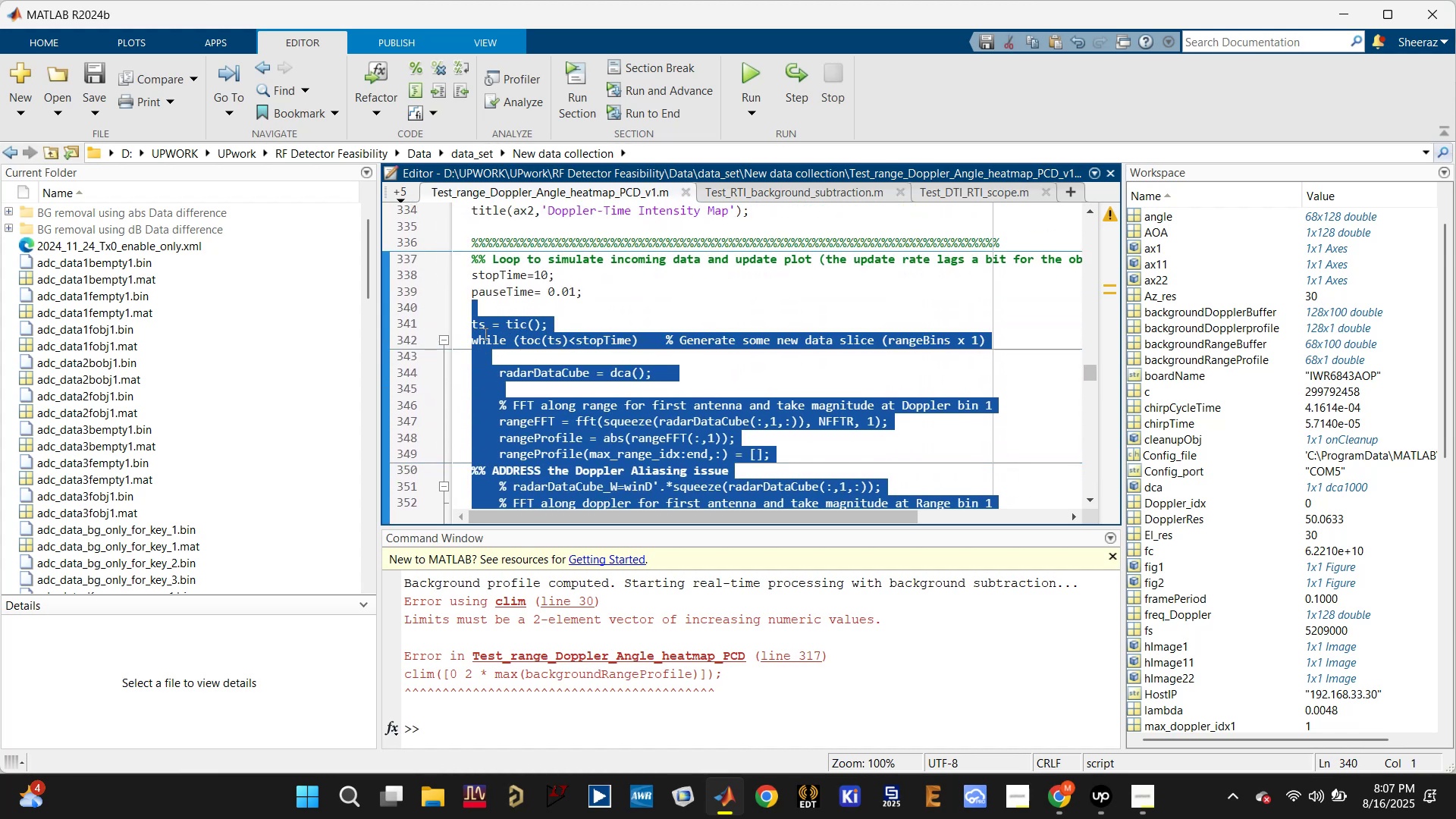 
scroll: coordinate [494, 353], scroll_direction: up, amount: 7.0
 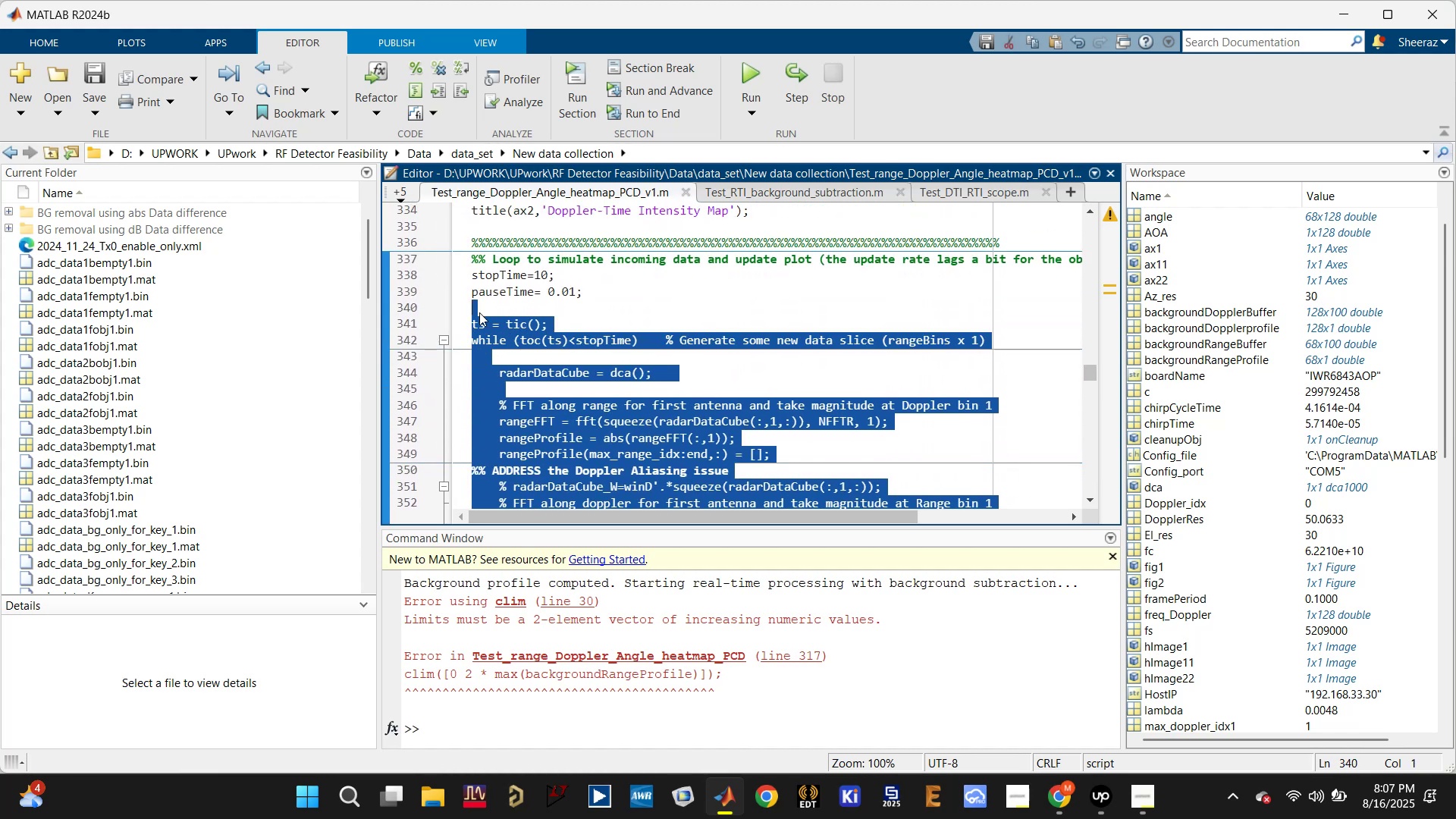 
key(Control+R)
 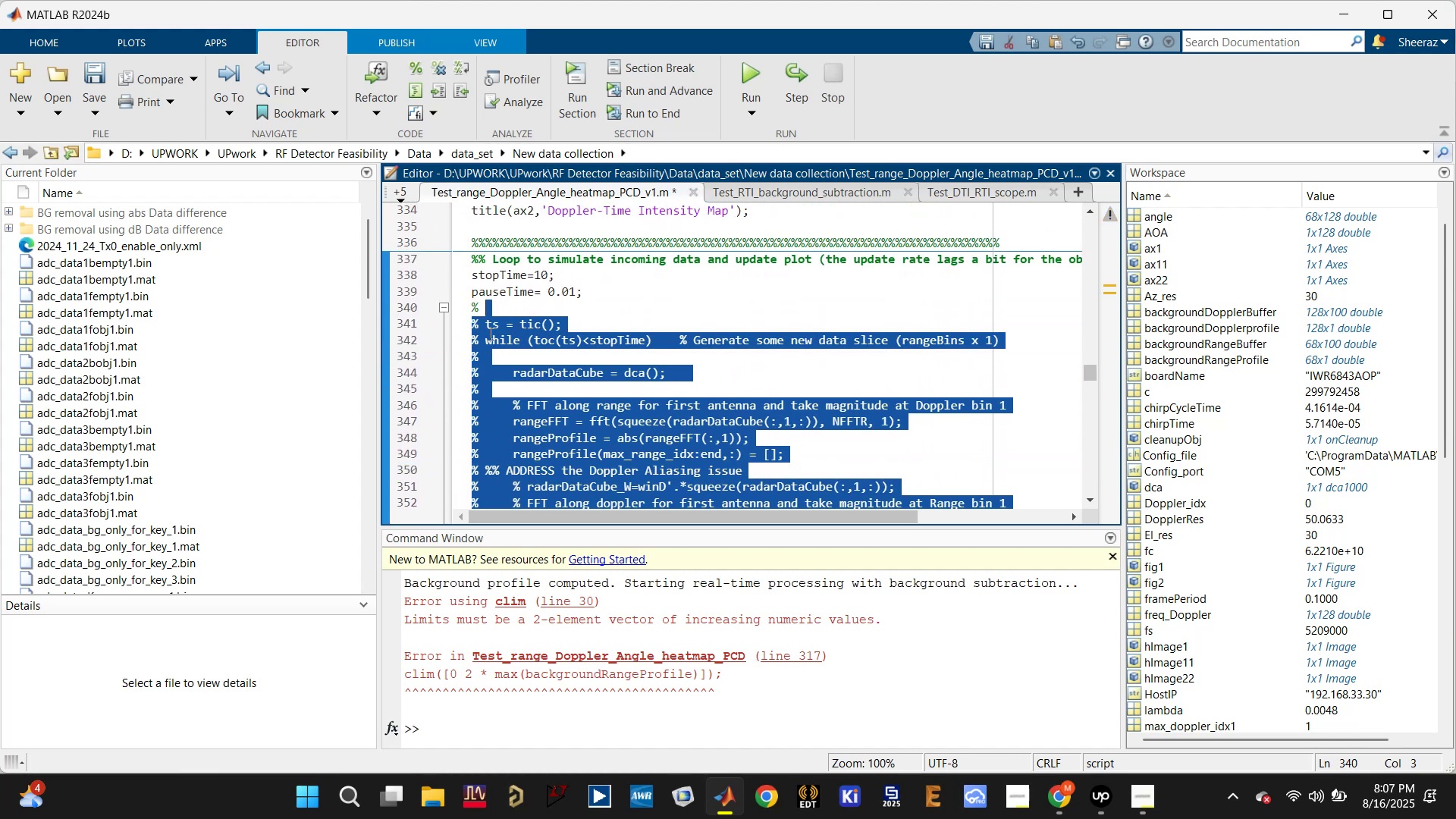 
key(Control+ControlLeft)
 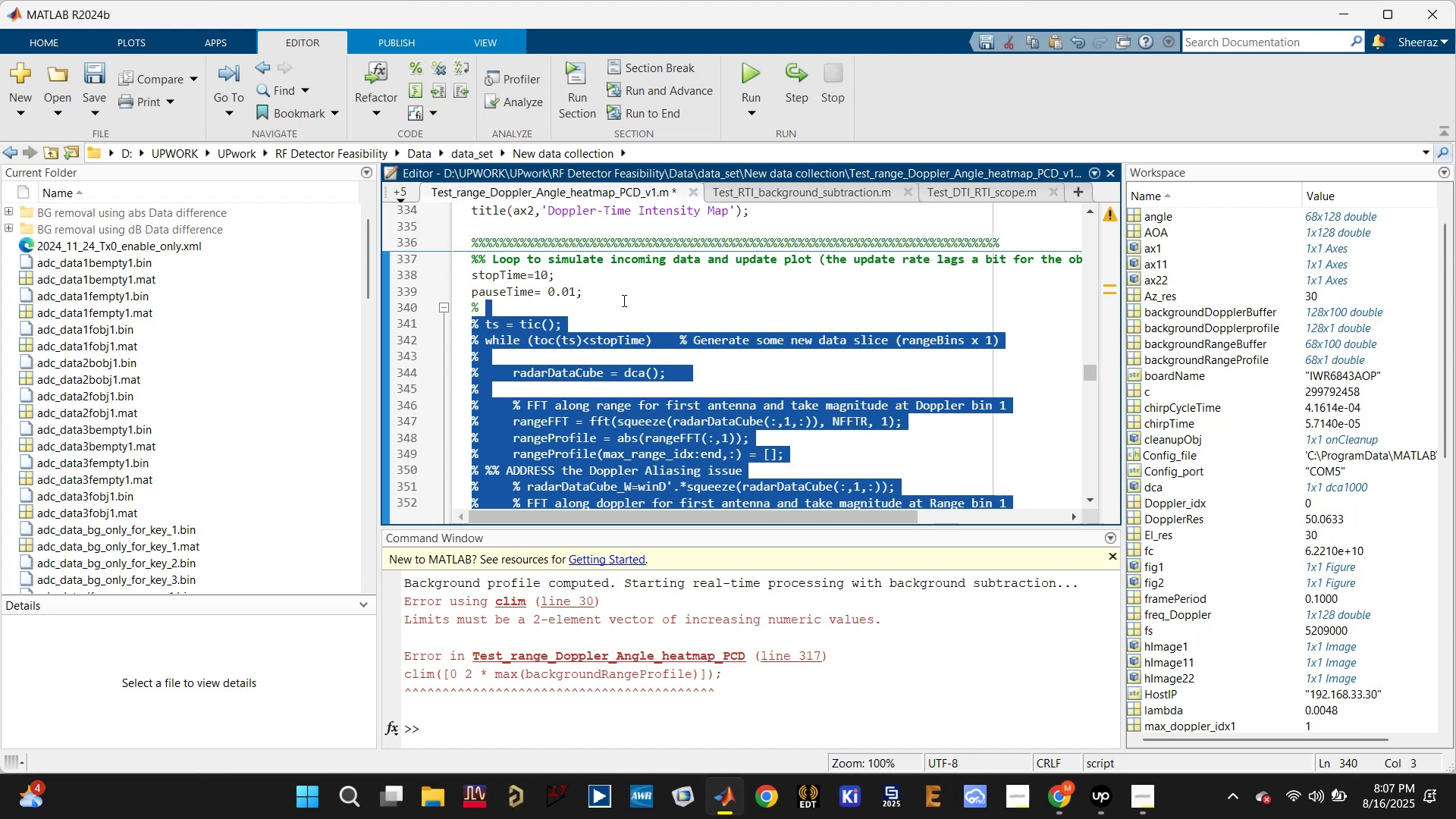 
left_click([623, 300])
 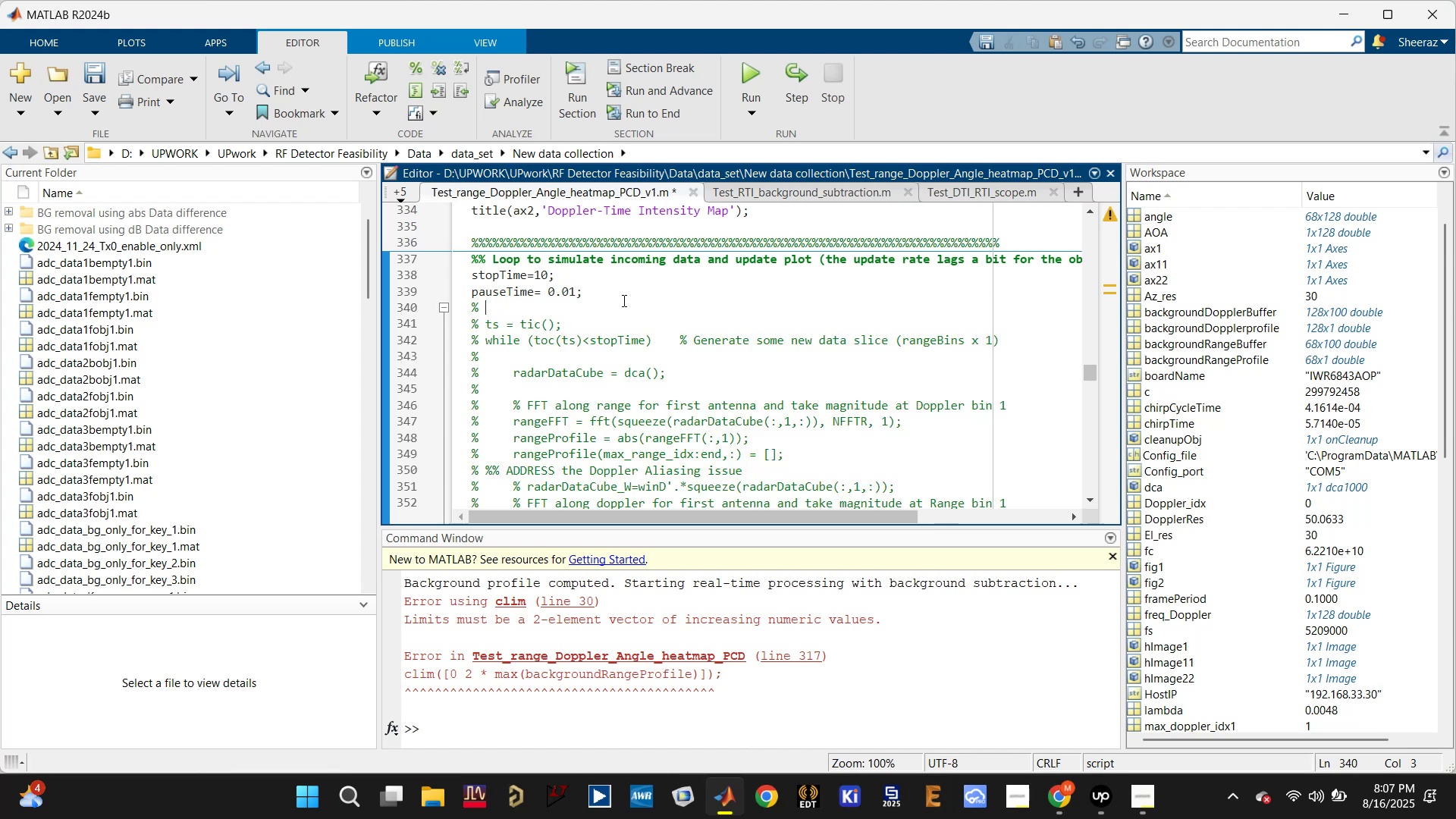 
key(Control+ControlLeft)
 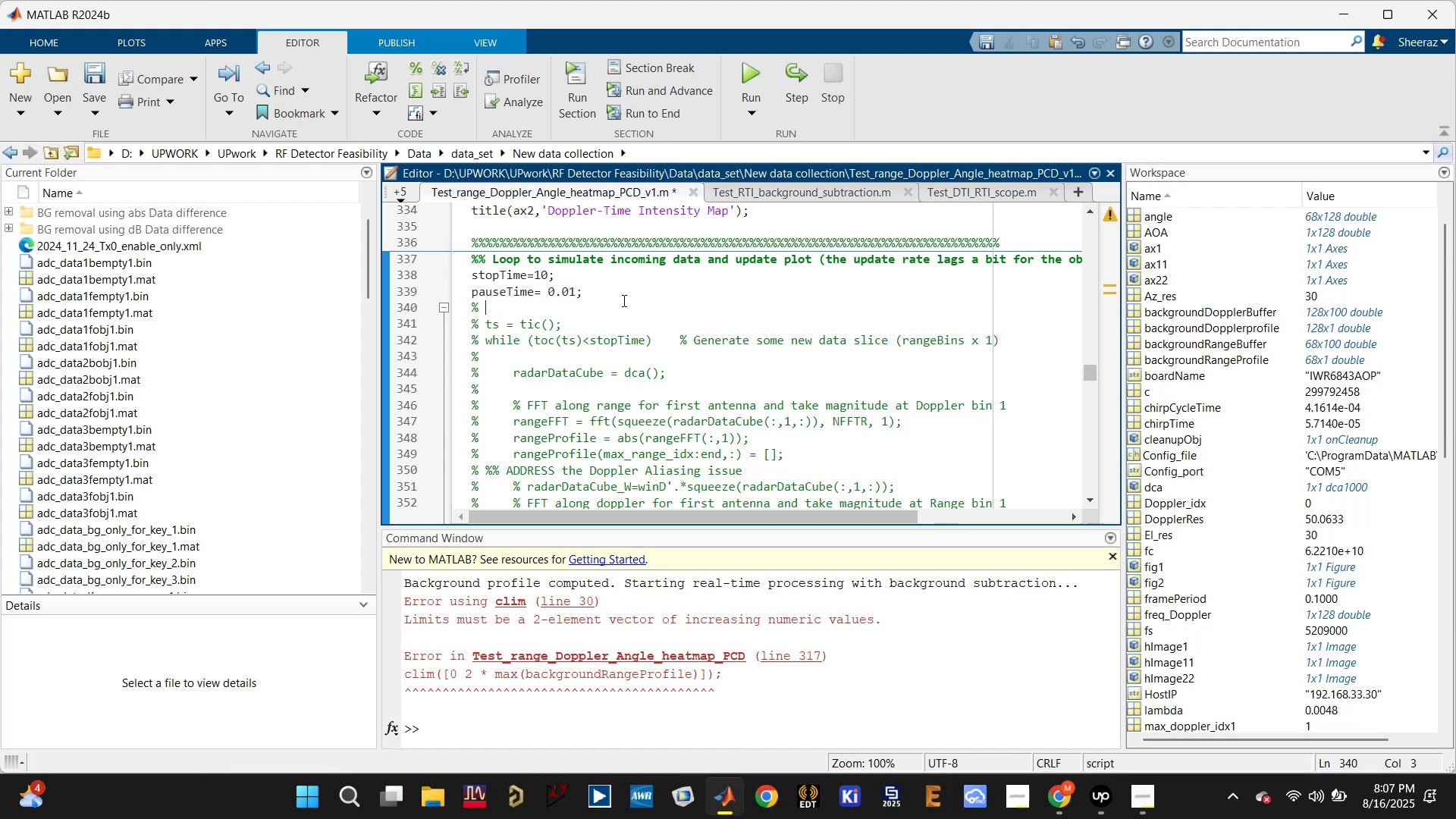 
key(Control+S)
 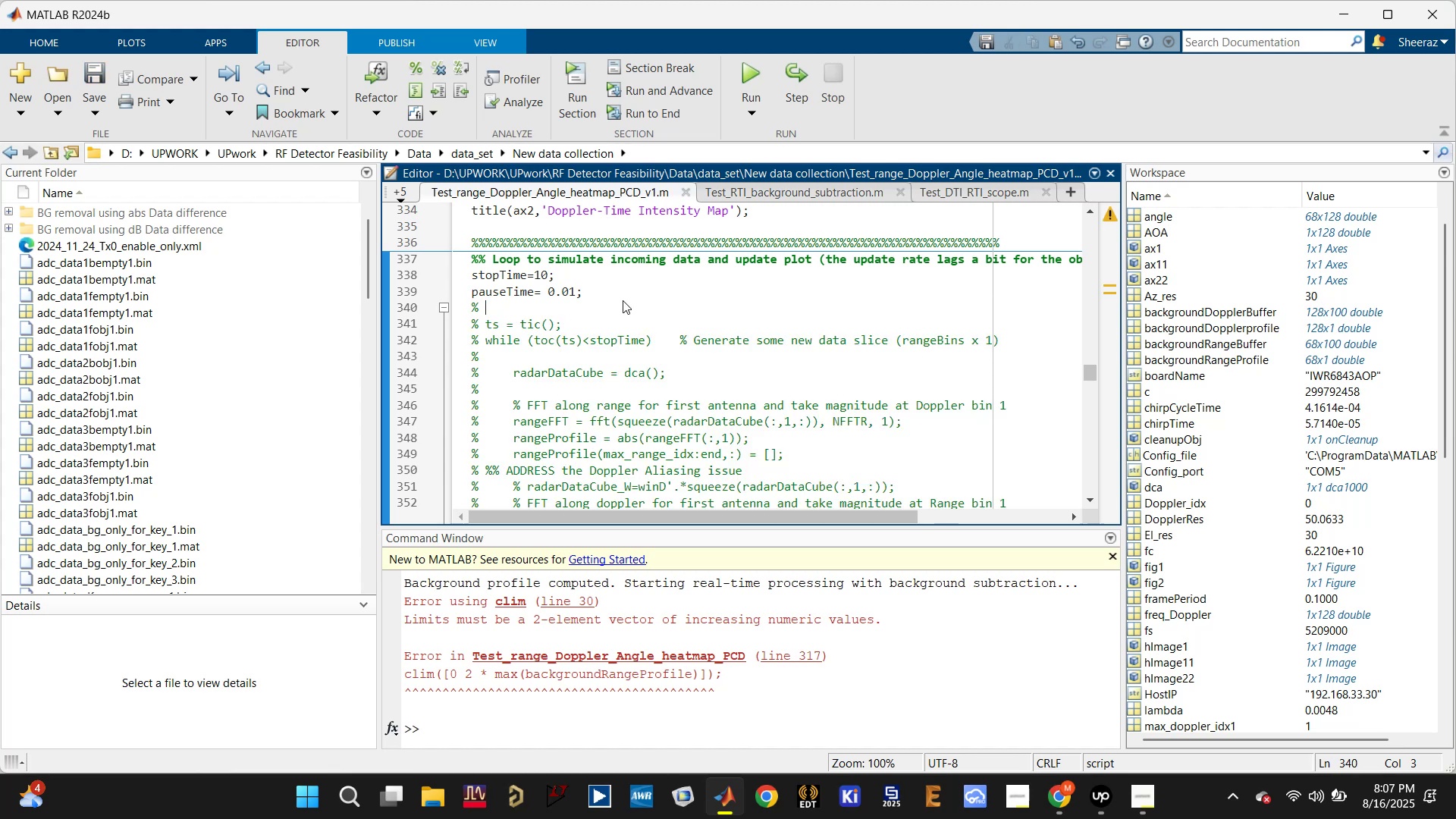 
scroll: coordinate [624, 322], scroll_direction: up, amount: 3.0
 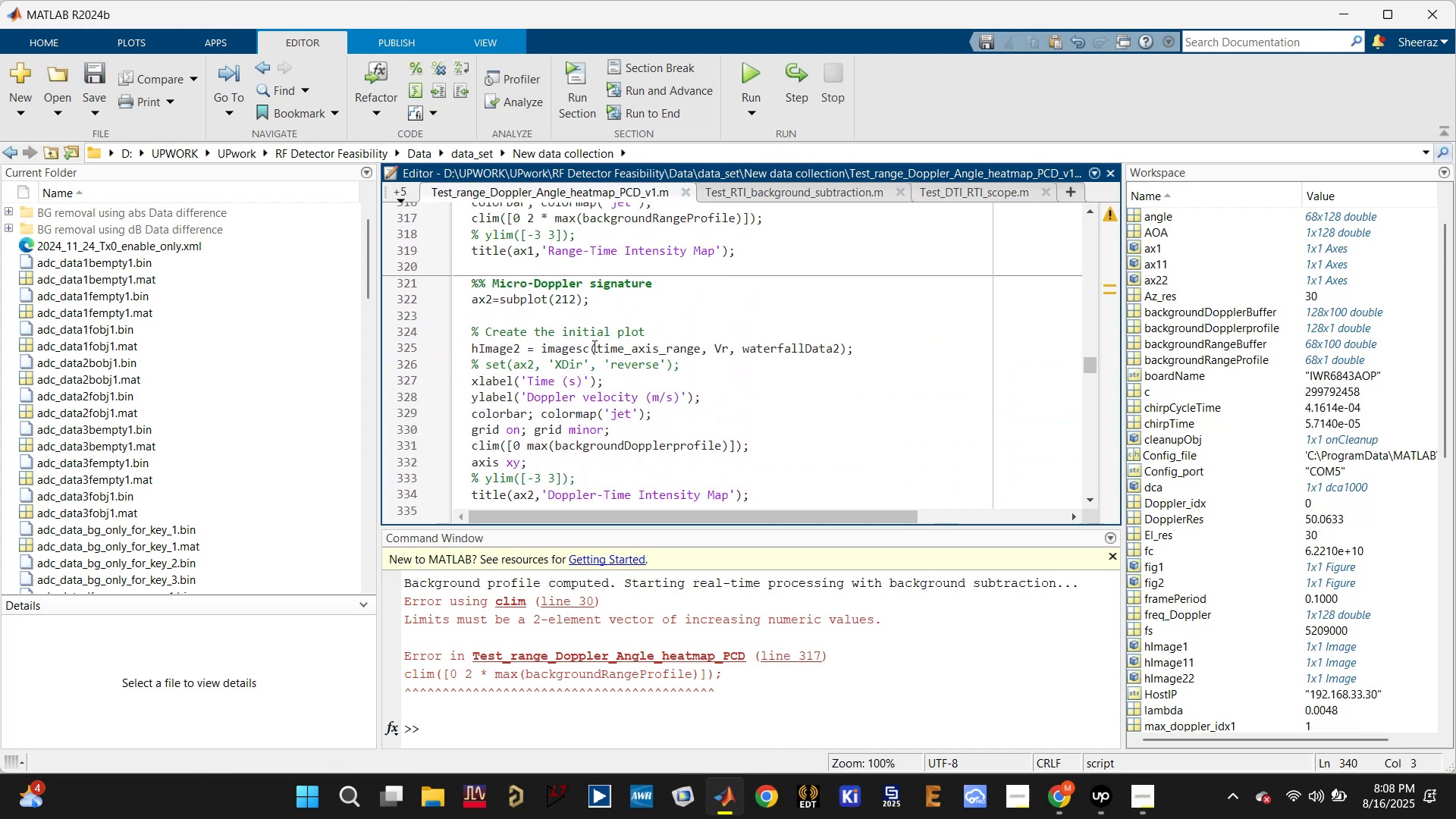 
left_click([507, 347])
 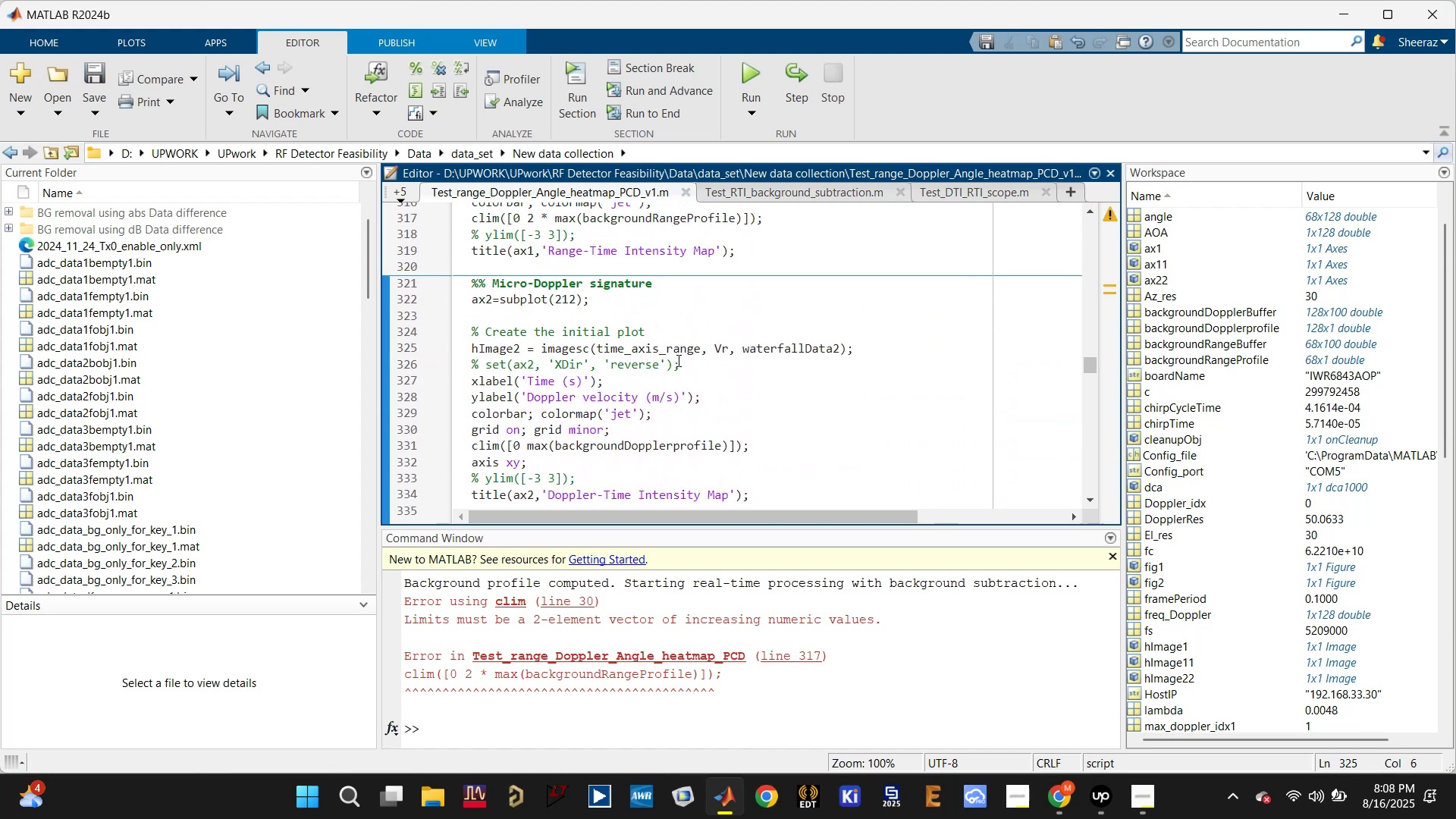 
scroll: coordinate [710, 361], scroll_direction: down, amount: 1.0
 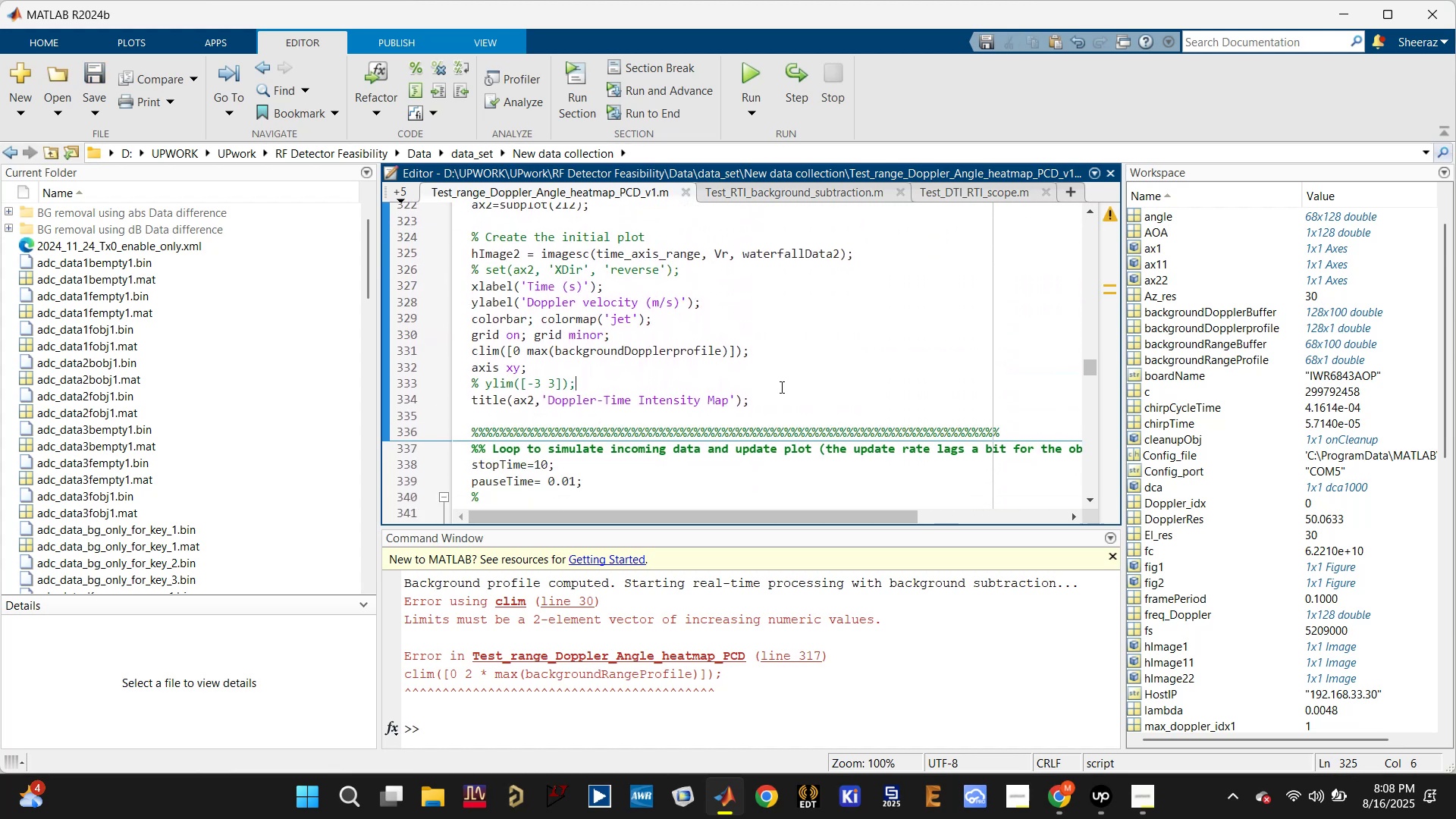 
left_click_drag(start_coordinate=[780, 392], to_coordinate=[472, 296])
 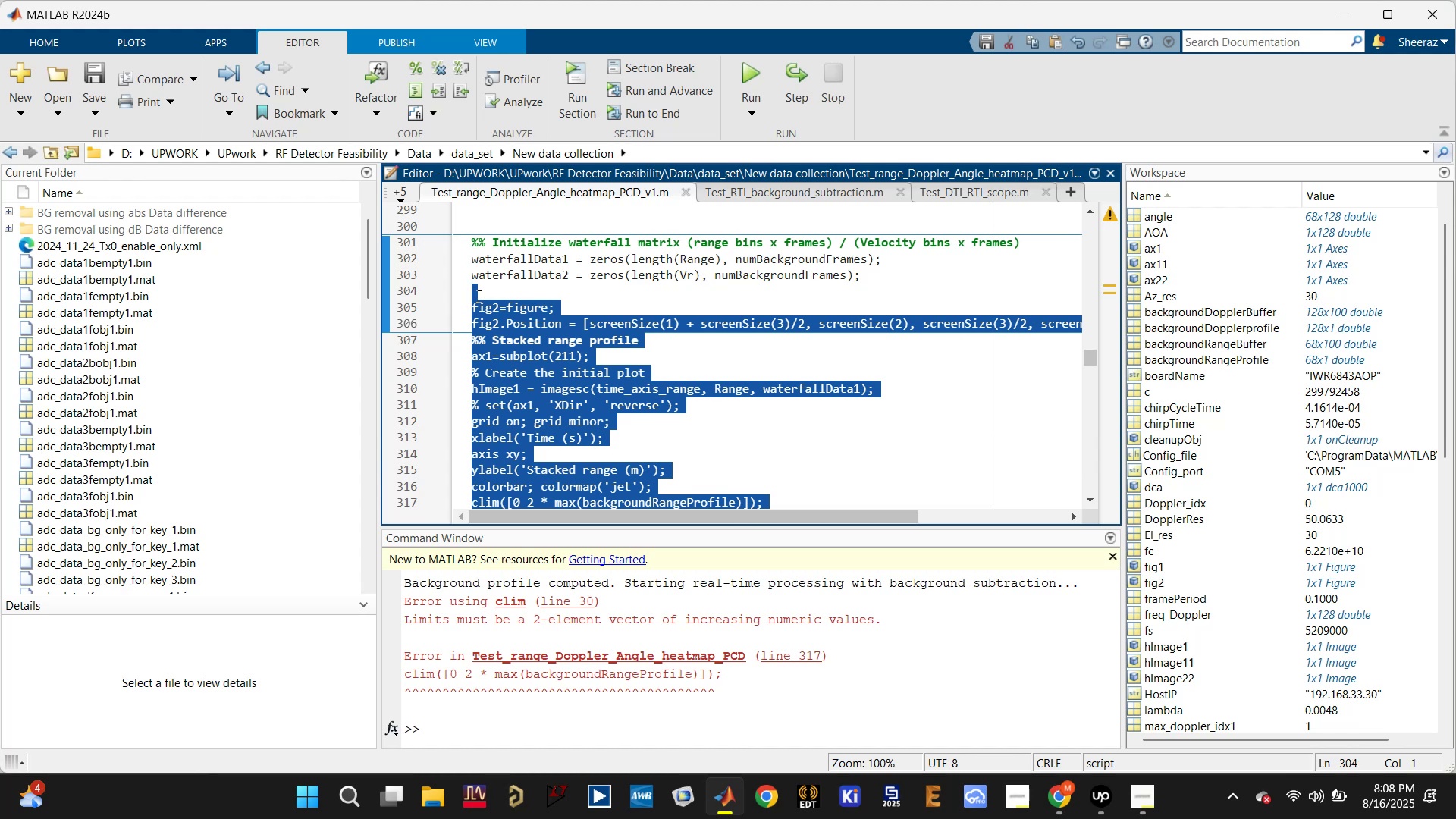 
scroll: coordinate [469, 250], scroll_direction: up, amount: 4.0
 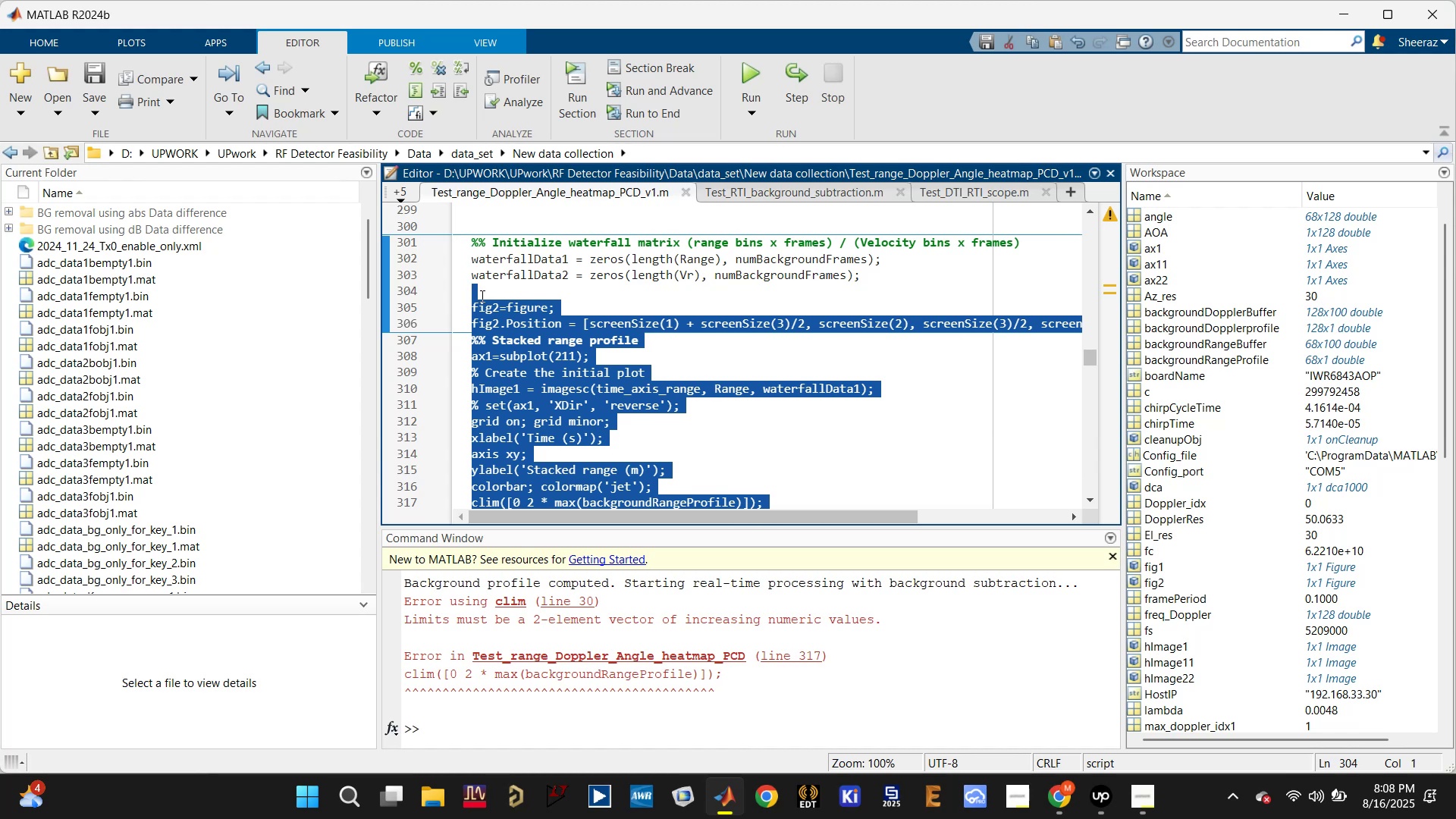 
key(Control+R)
 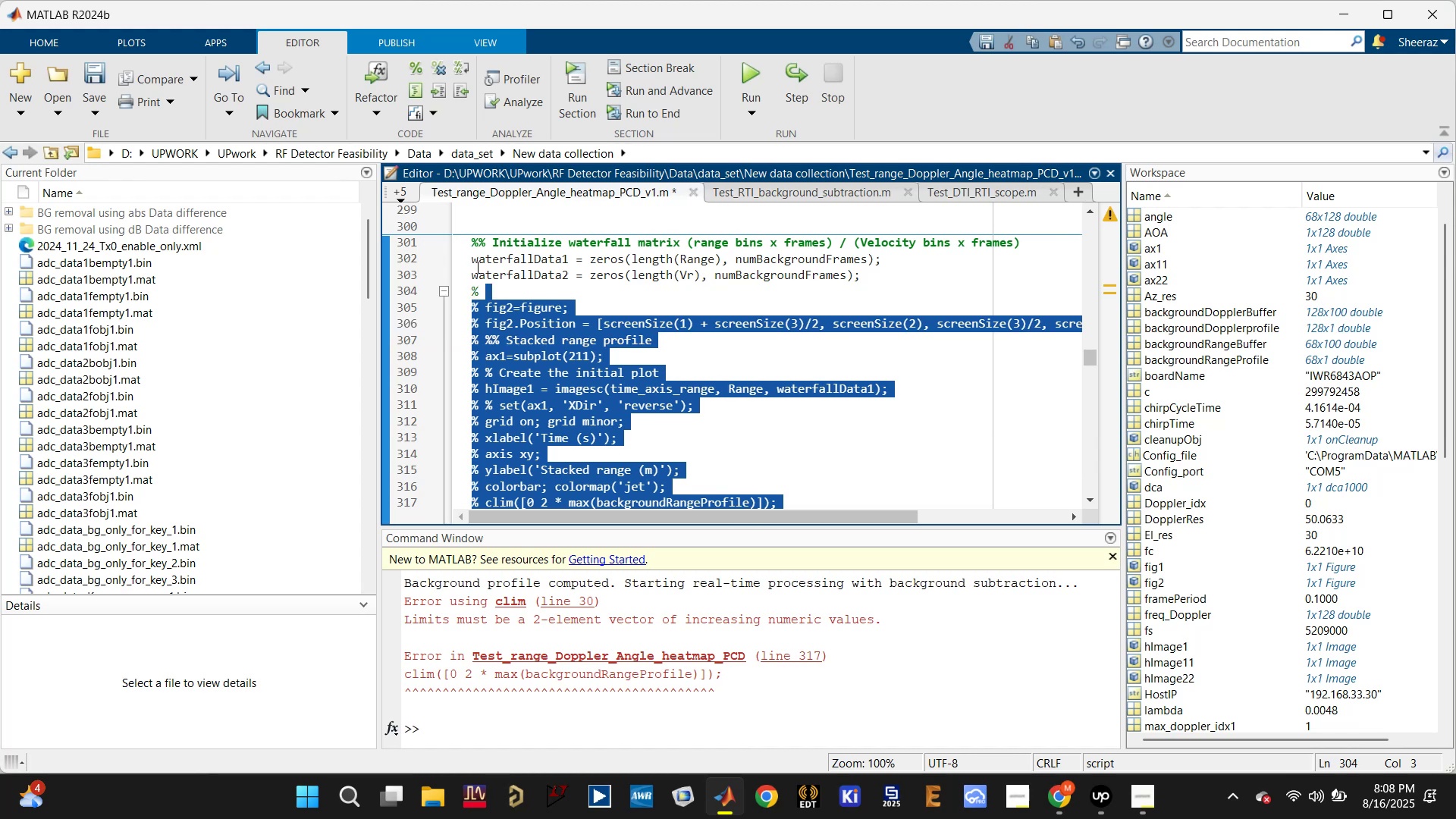 
left_click([472, 261])
 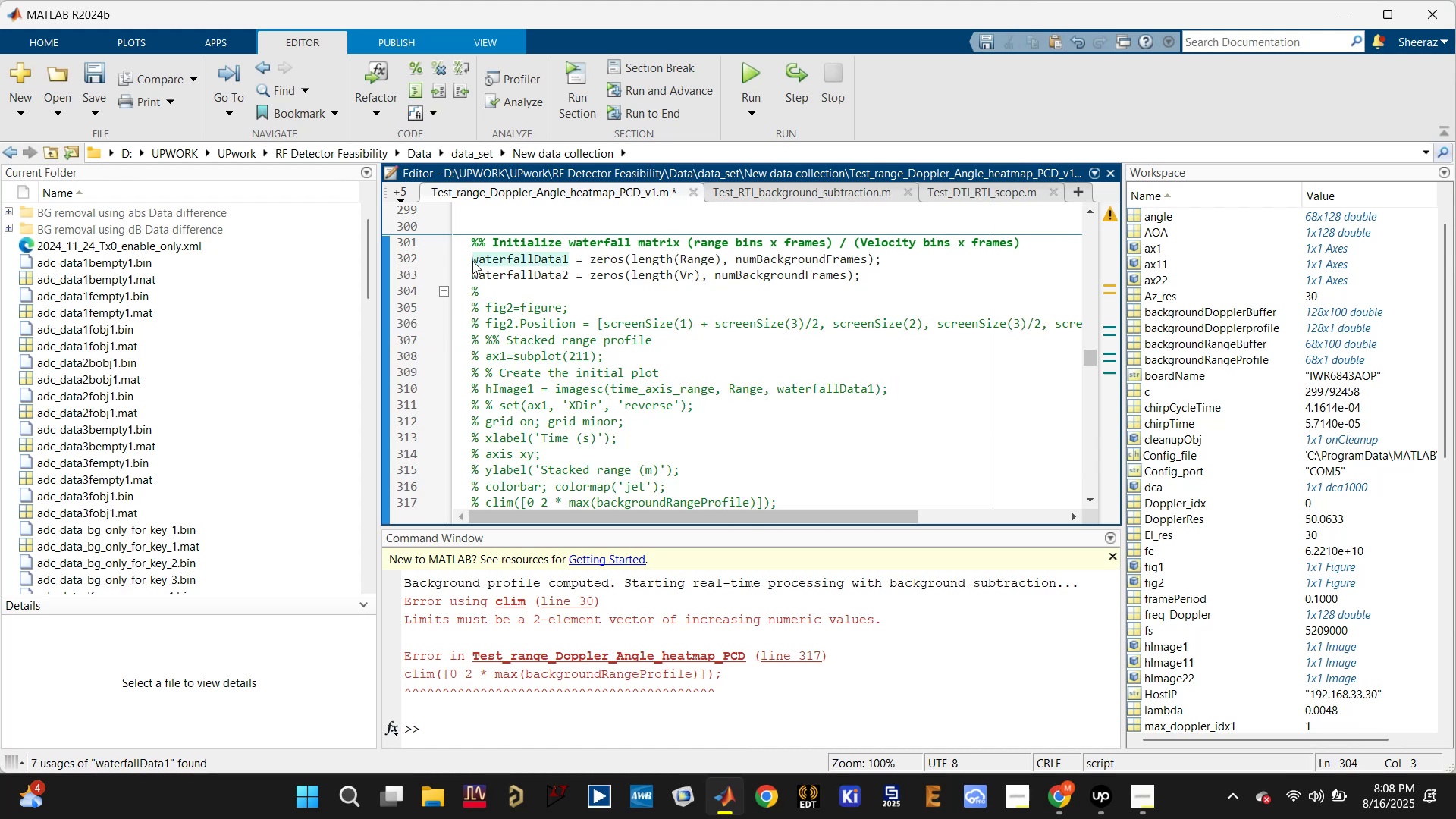 
key(Control+R)
 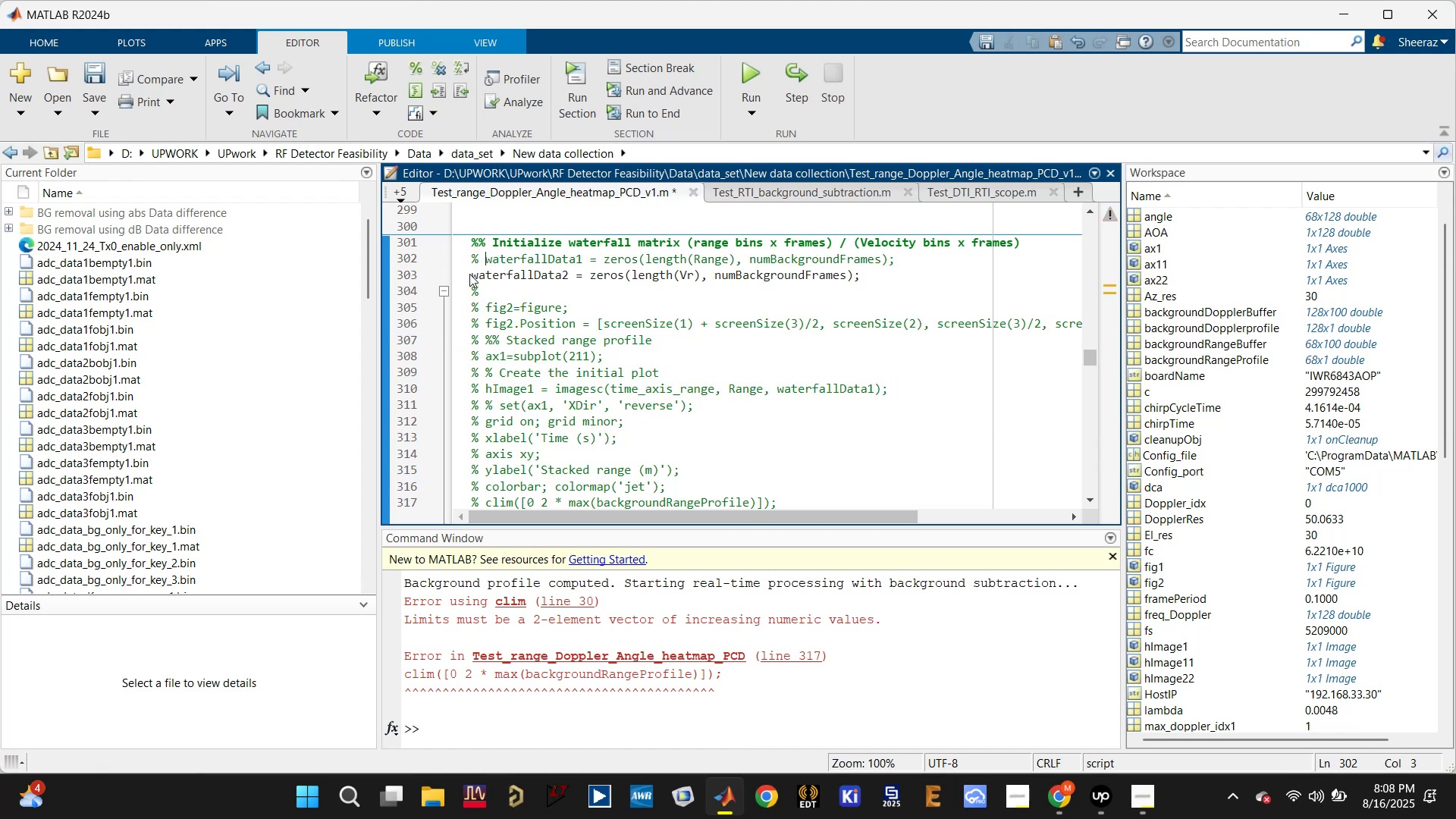 
left_click([469, 274])
 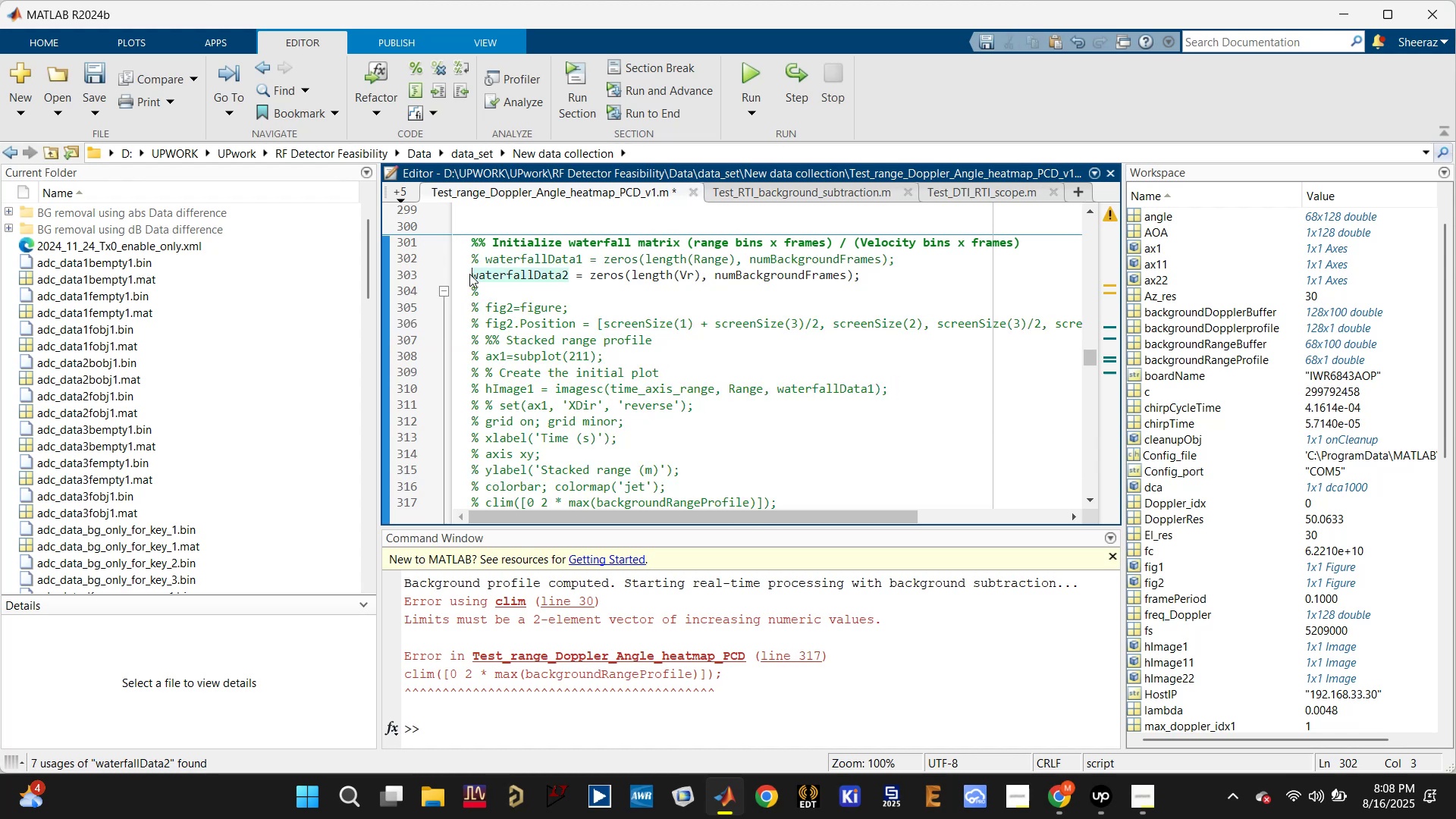 
key(Control+R)
 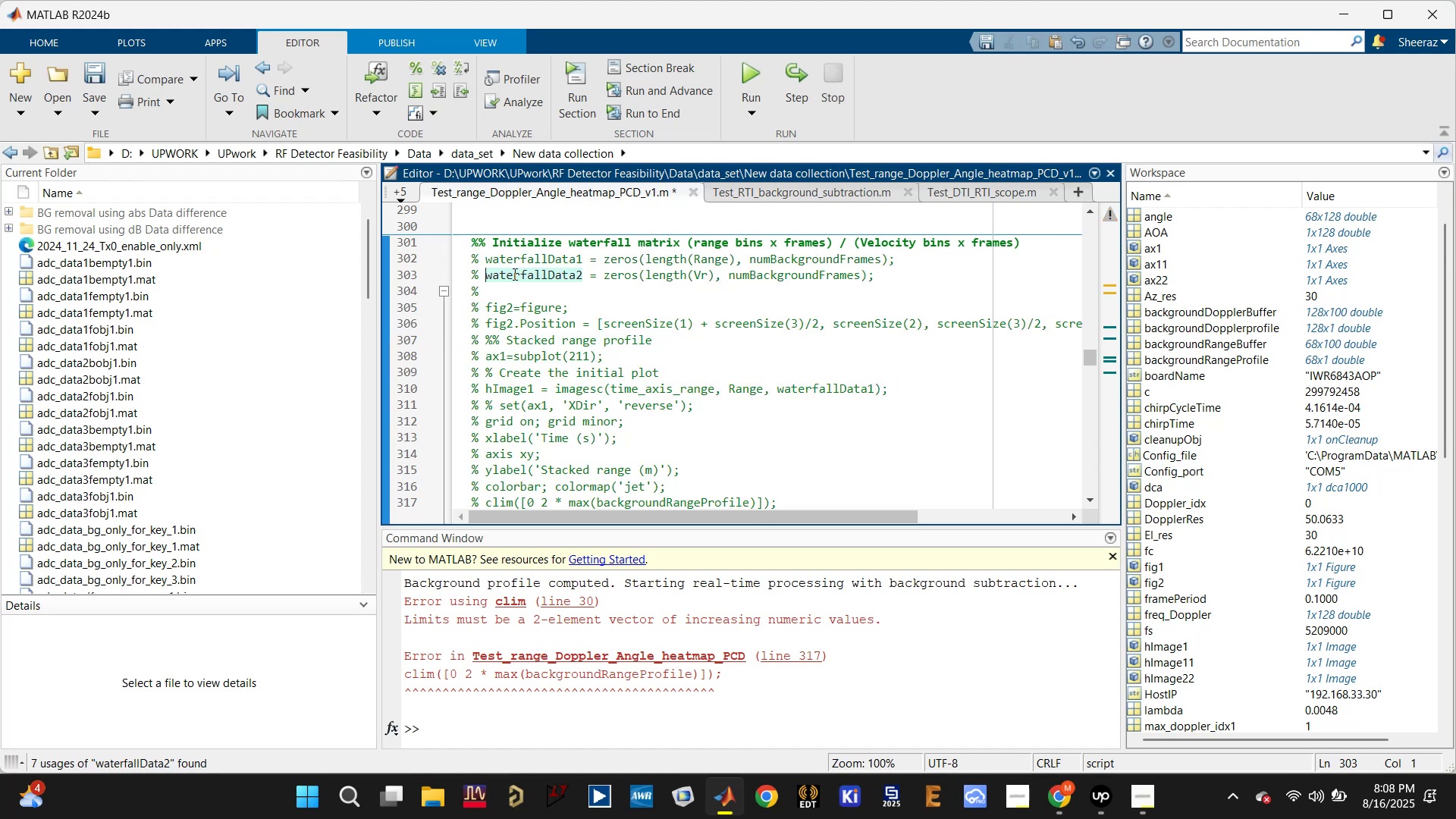 
scroll: coordinate [571, 296], scroll_direction: up, amount: 2.0
 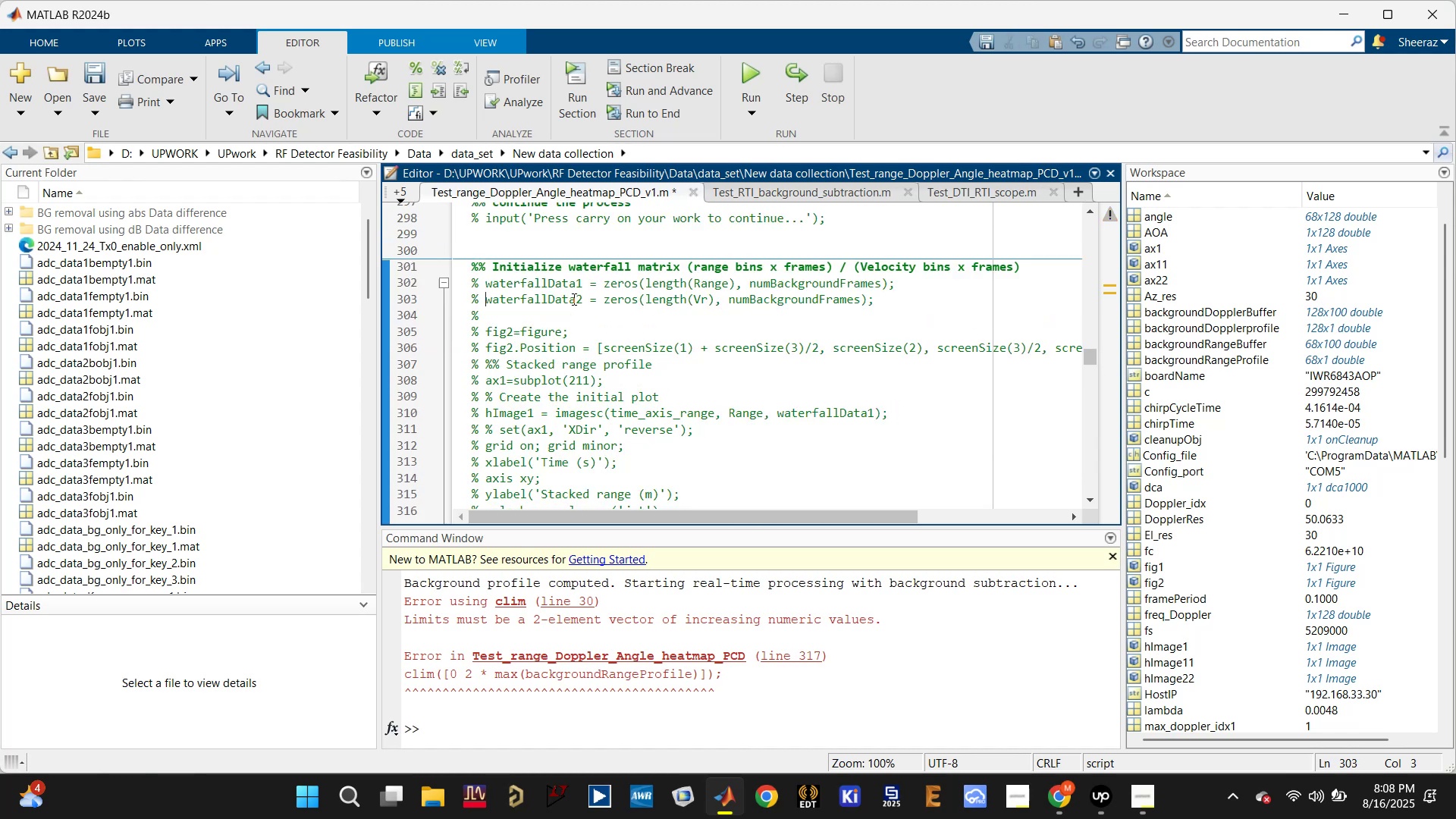 
key(Control+S)
 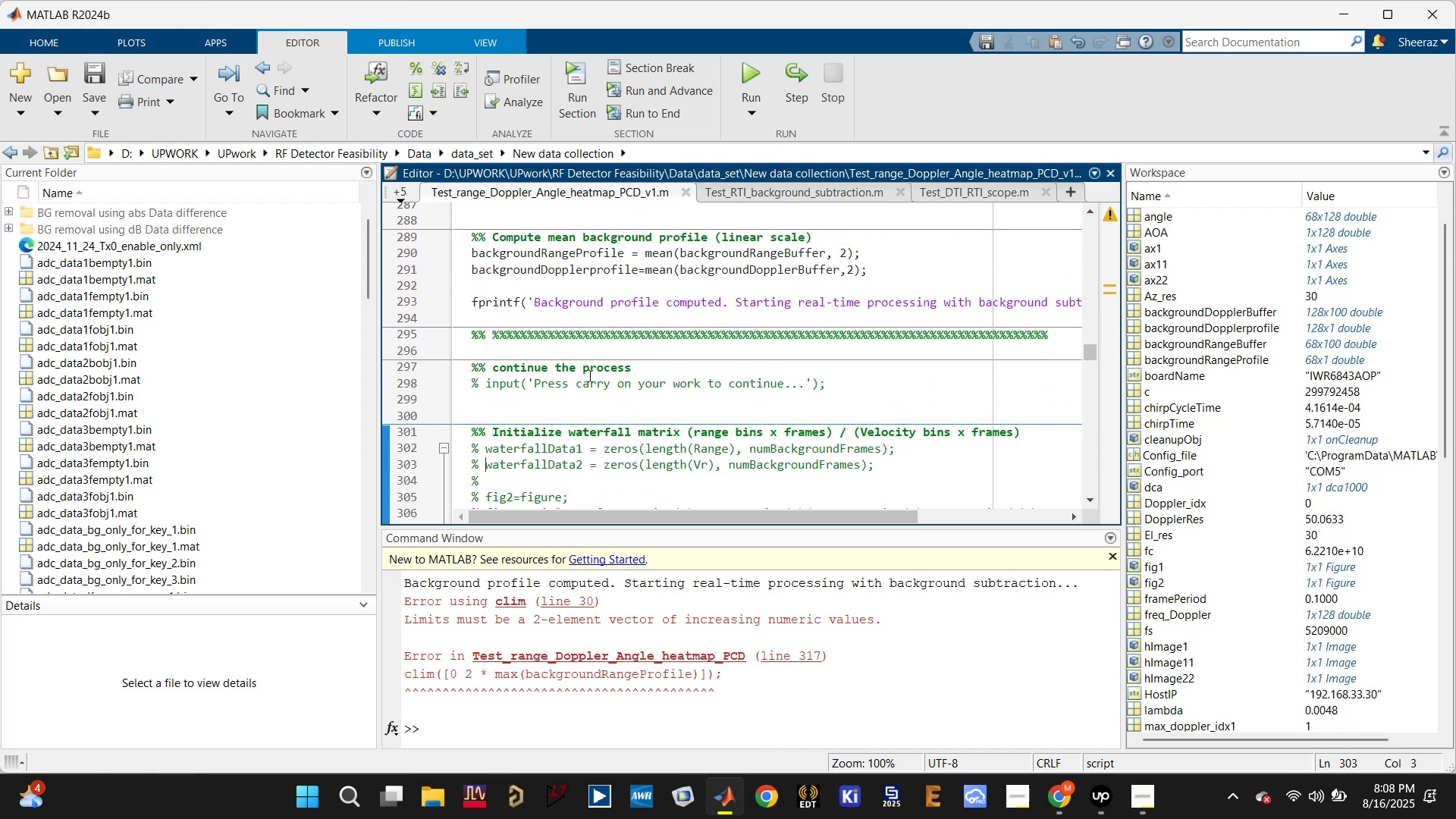 
scroll: coordinate [579, 382], scroll_direction: up, amount: 1.0
 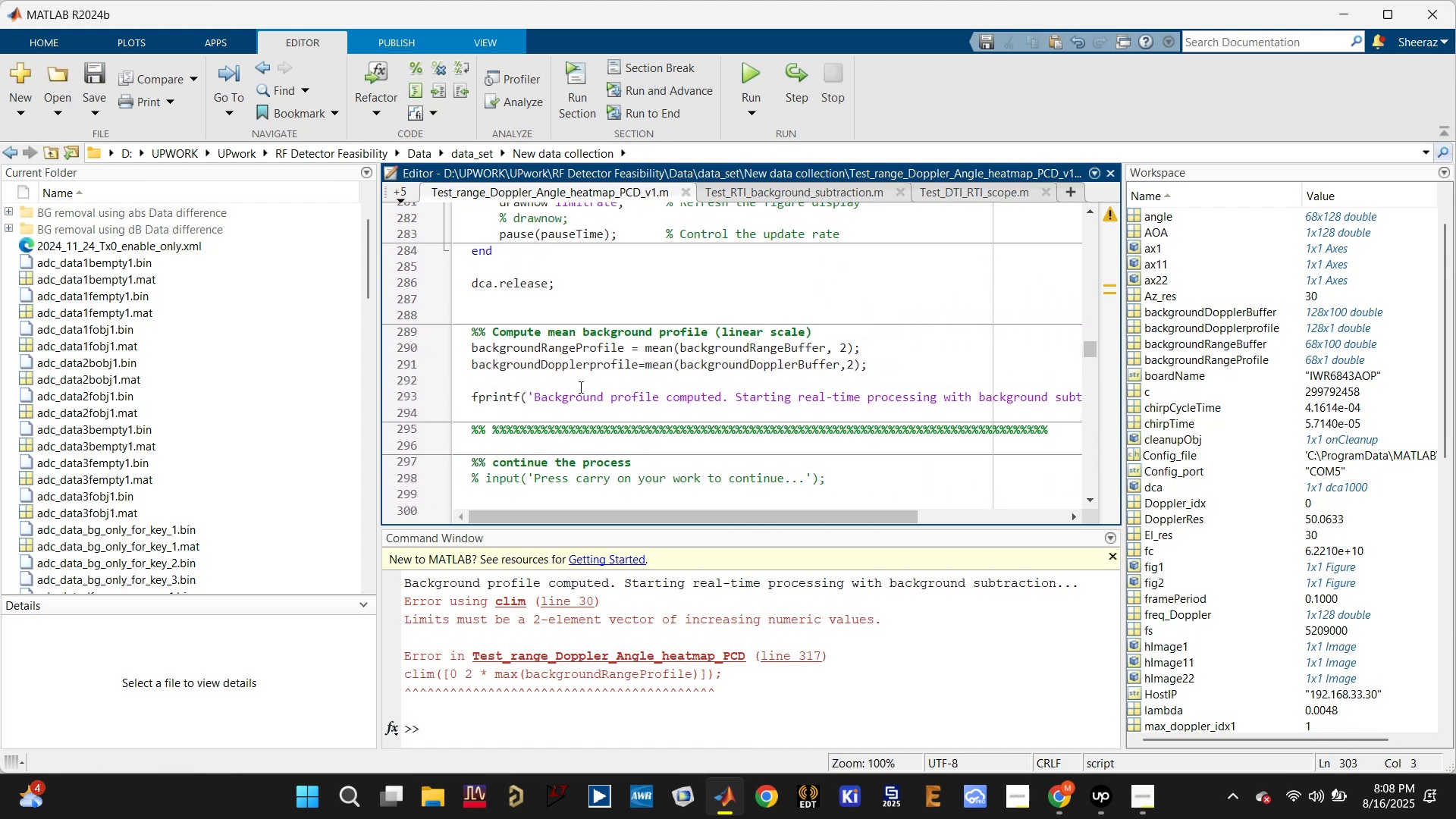 
left_click([574, 390])
 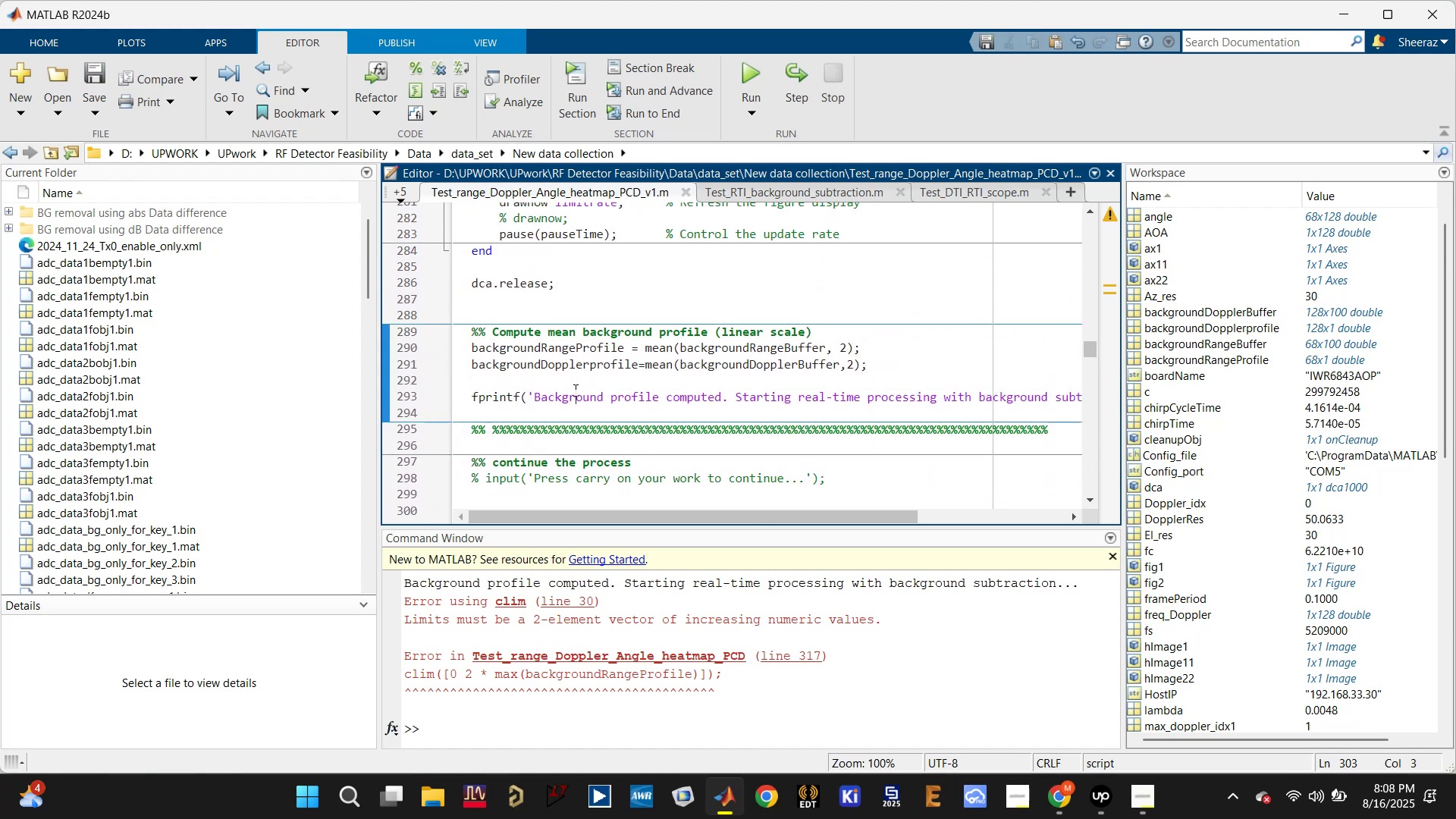 
scroll: coordinate [574, 390], scroll_direction: up, amount: 3.0
 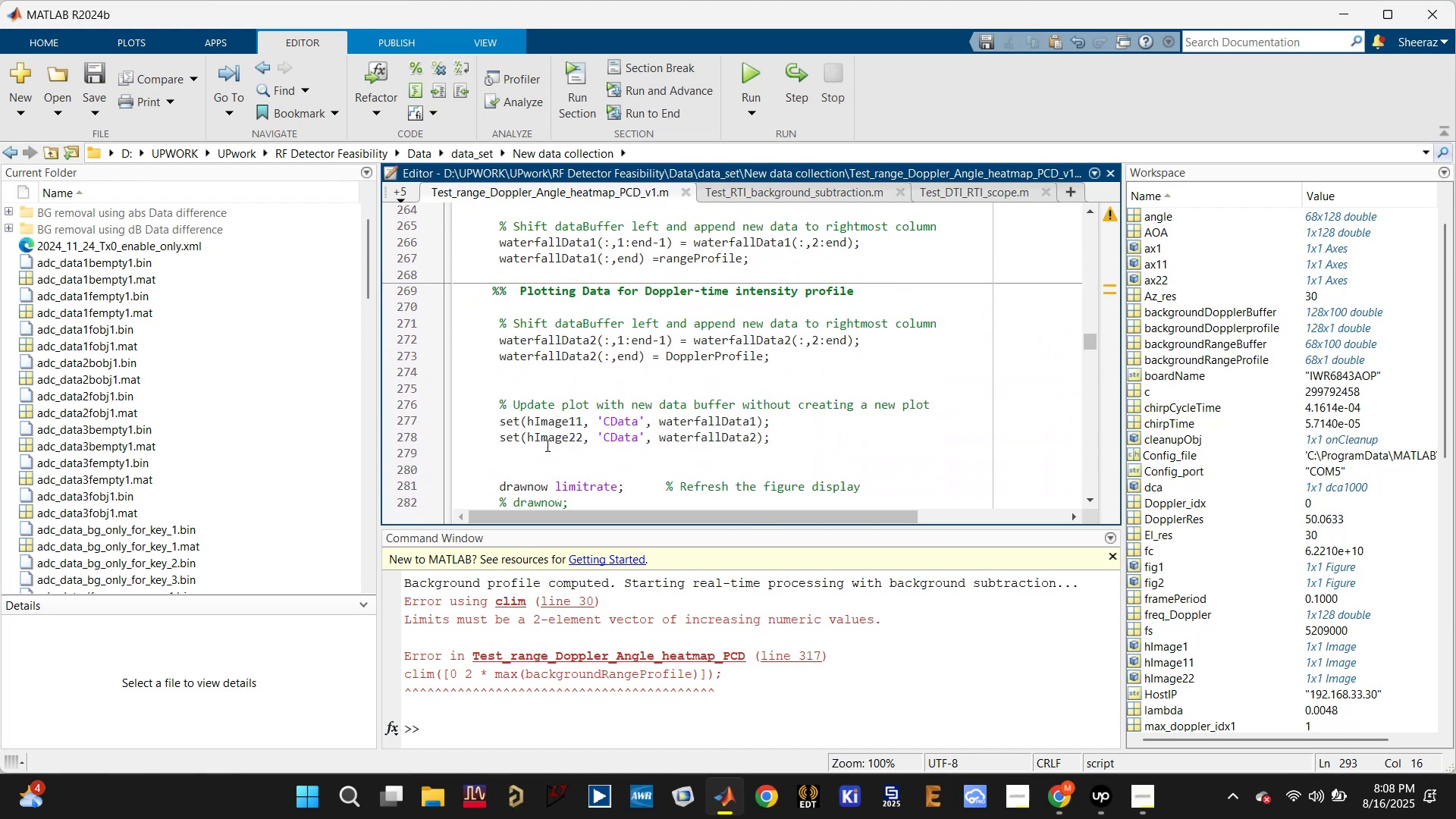 
left_click_drag(start_coordinate=[546, 453], to_coordinate=[469, 337])
 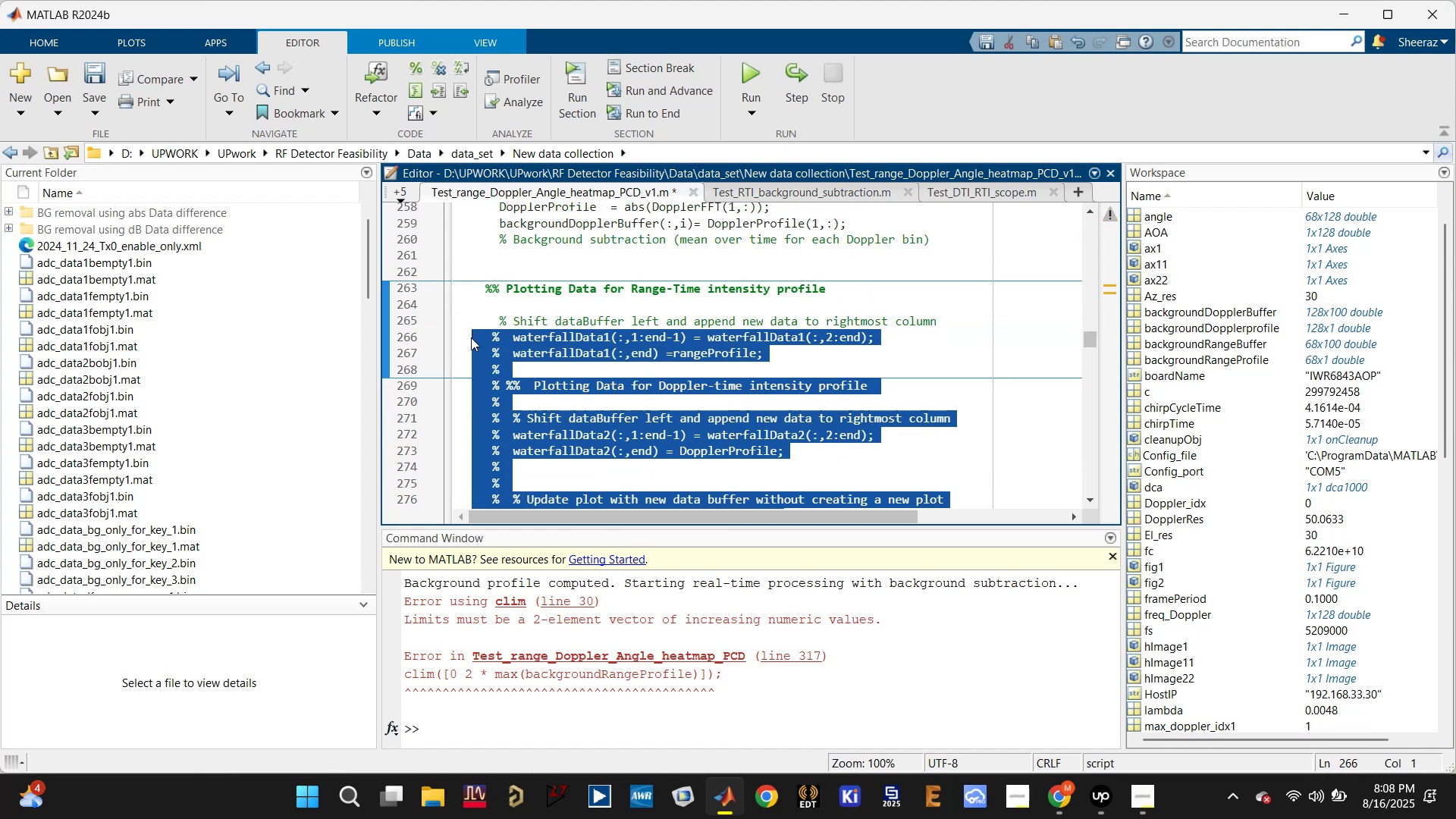 
scroll: coordinate [469, 324], scroll_direction: up, amount: 1.0
 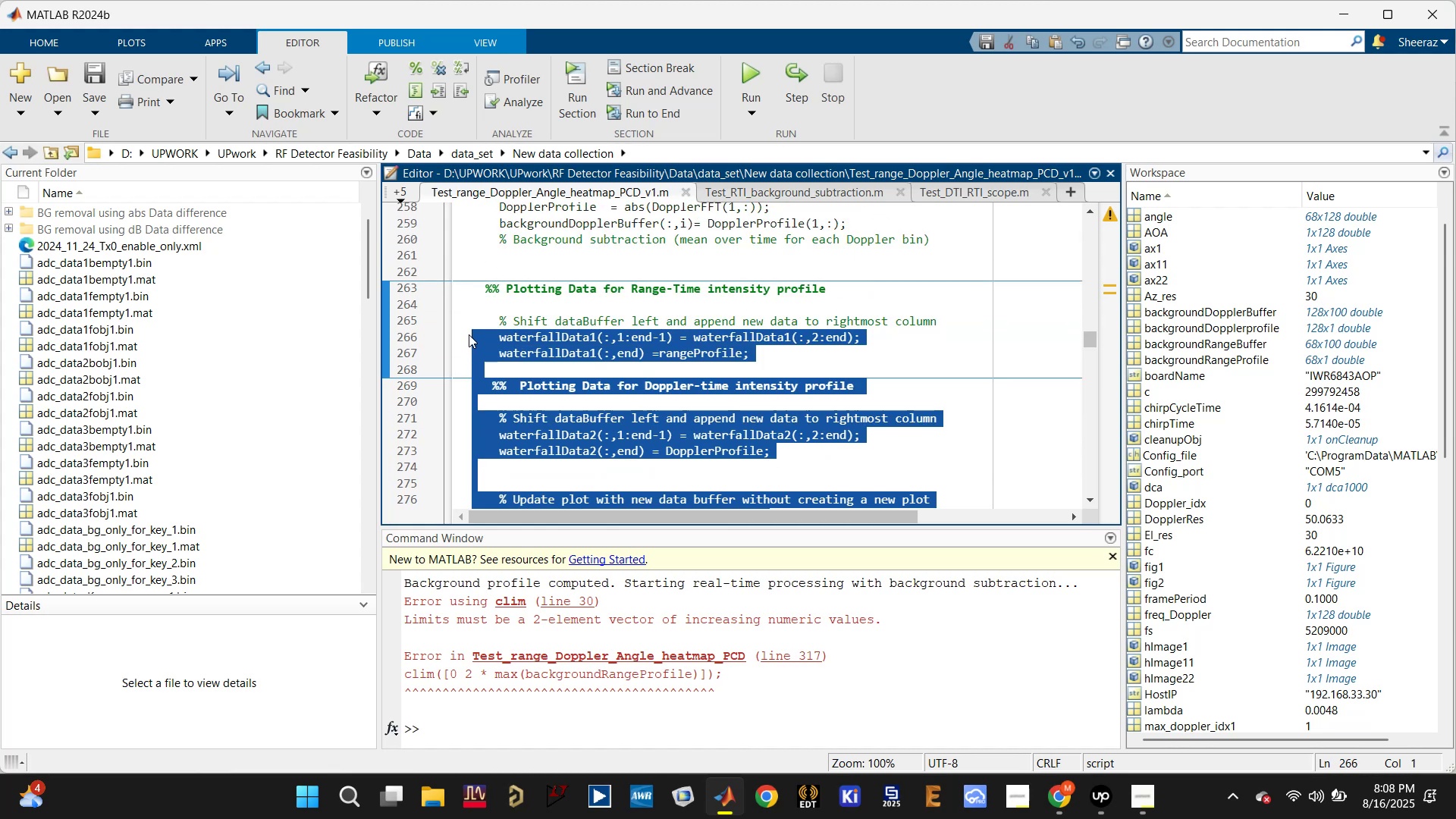 
key(Control+R)
 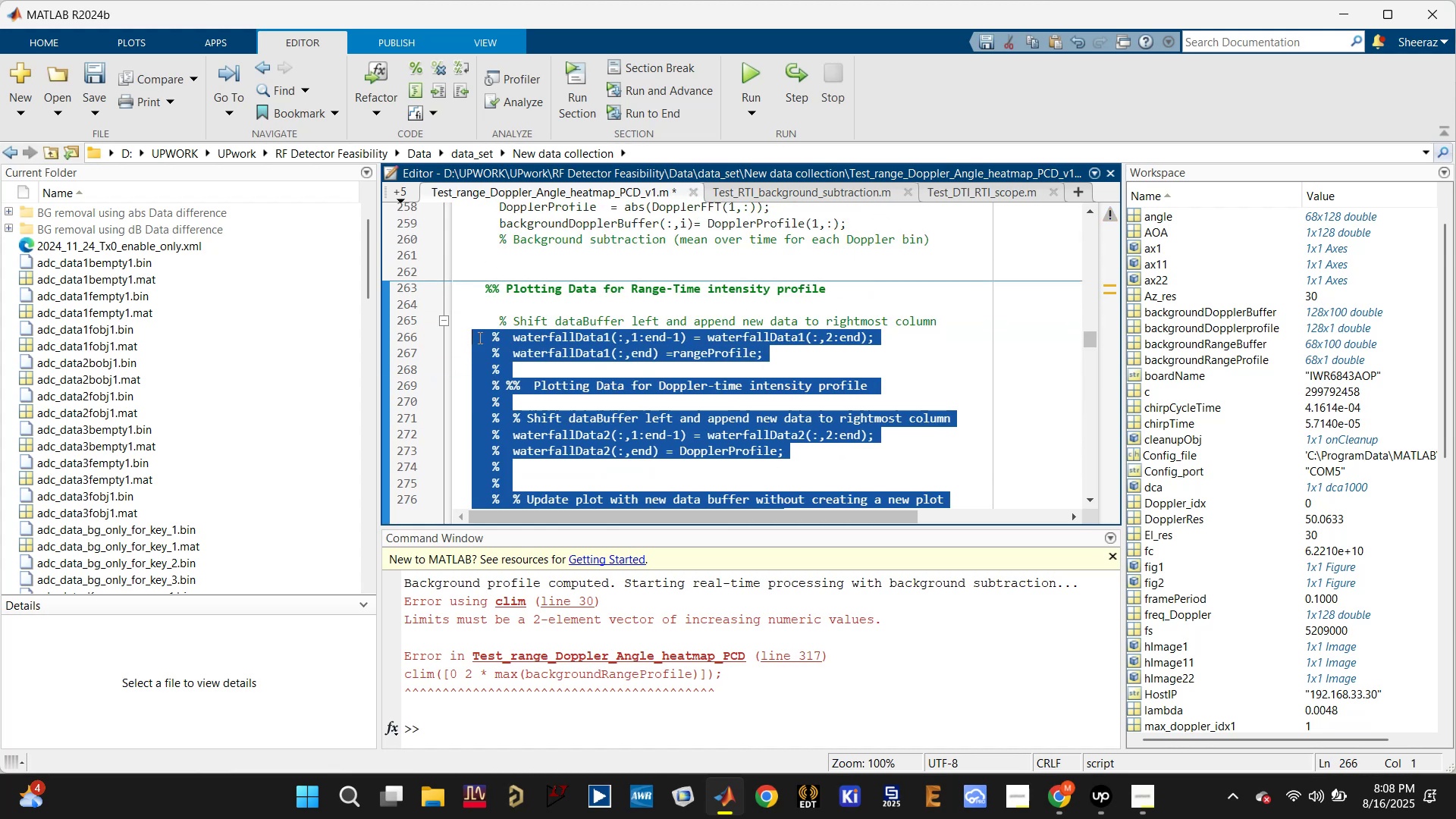 
scroll: coordinate [745, 381], scroll_direction: down, amount: 1.0
 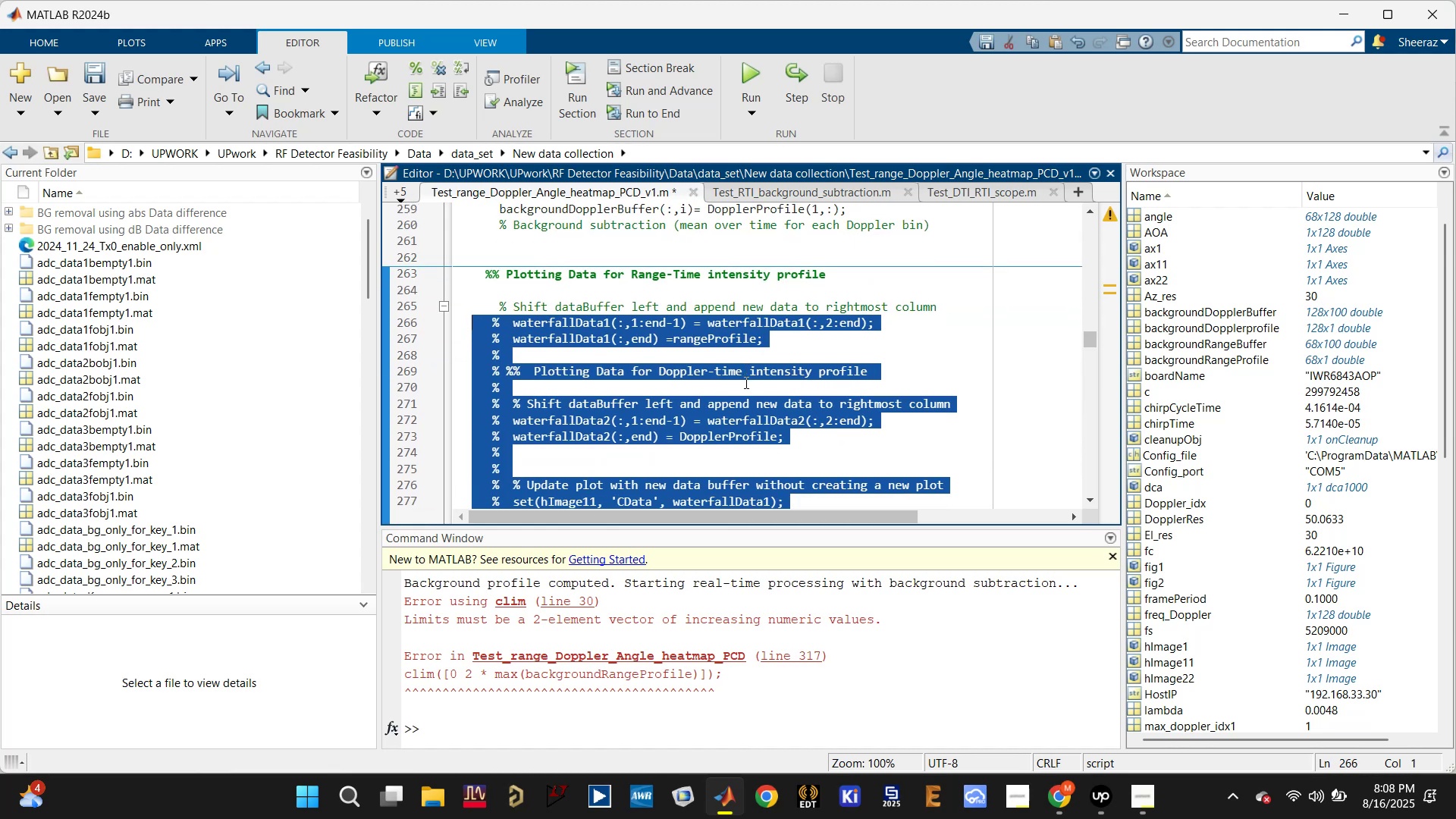 
key(Control+S)
 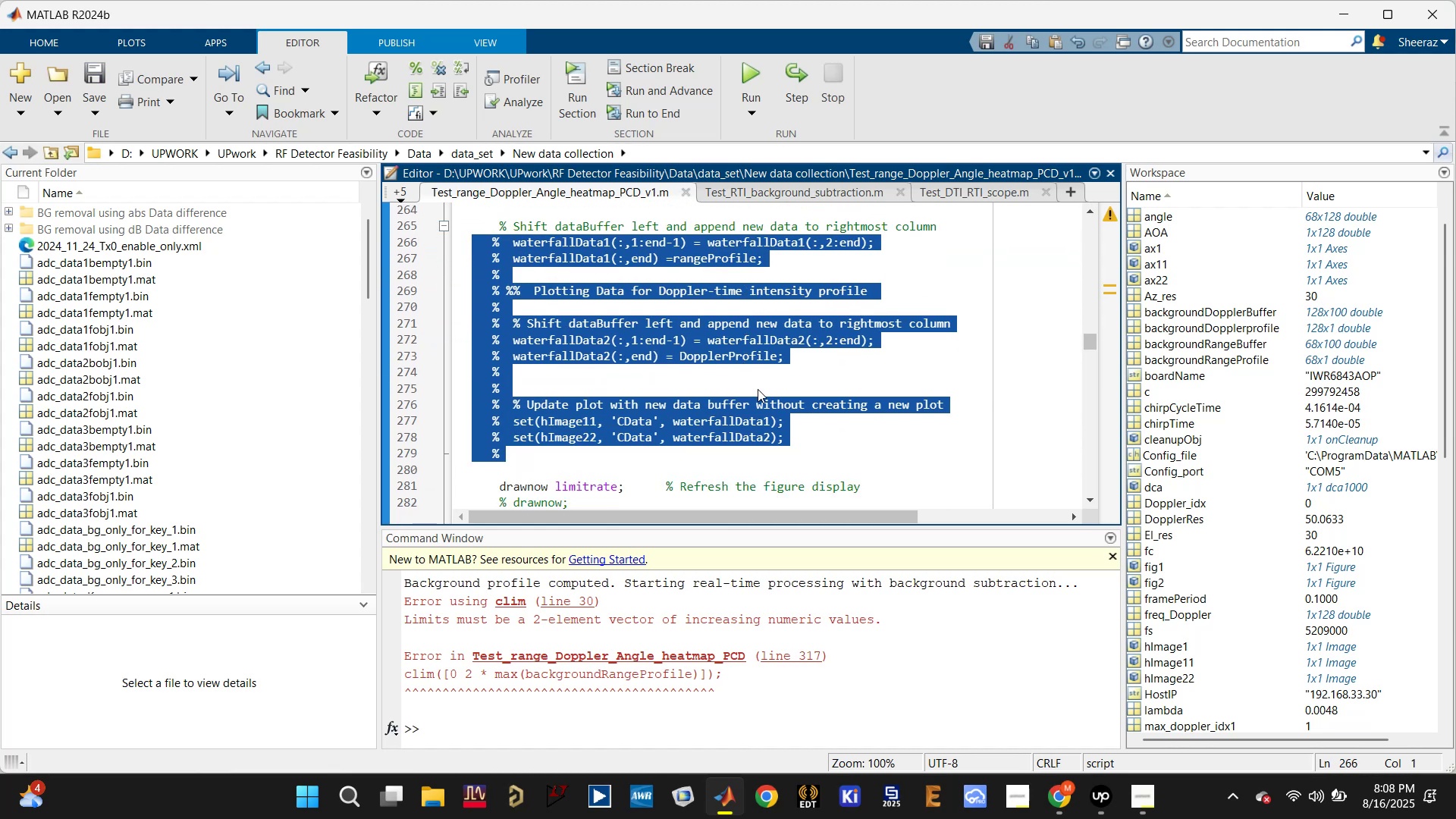 
scroll: coordinate [758, 395], scroll_direction: down, amount: 1.0
 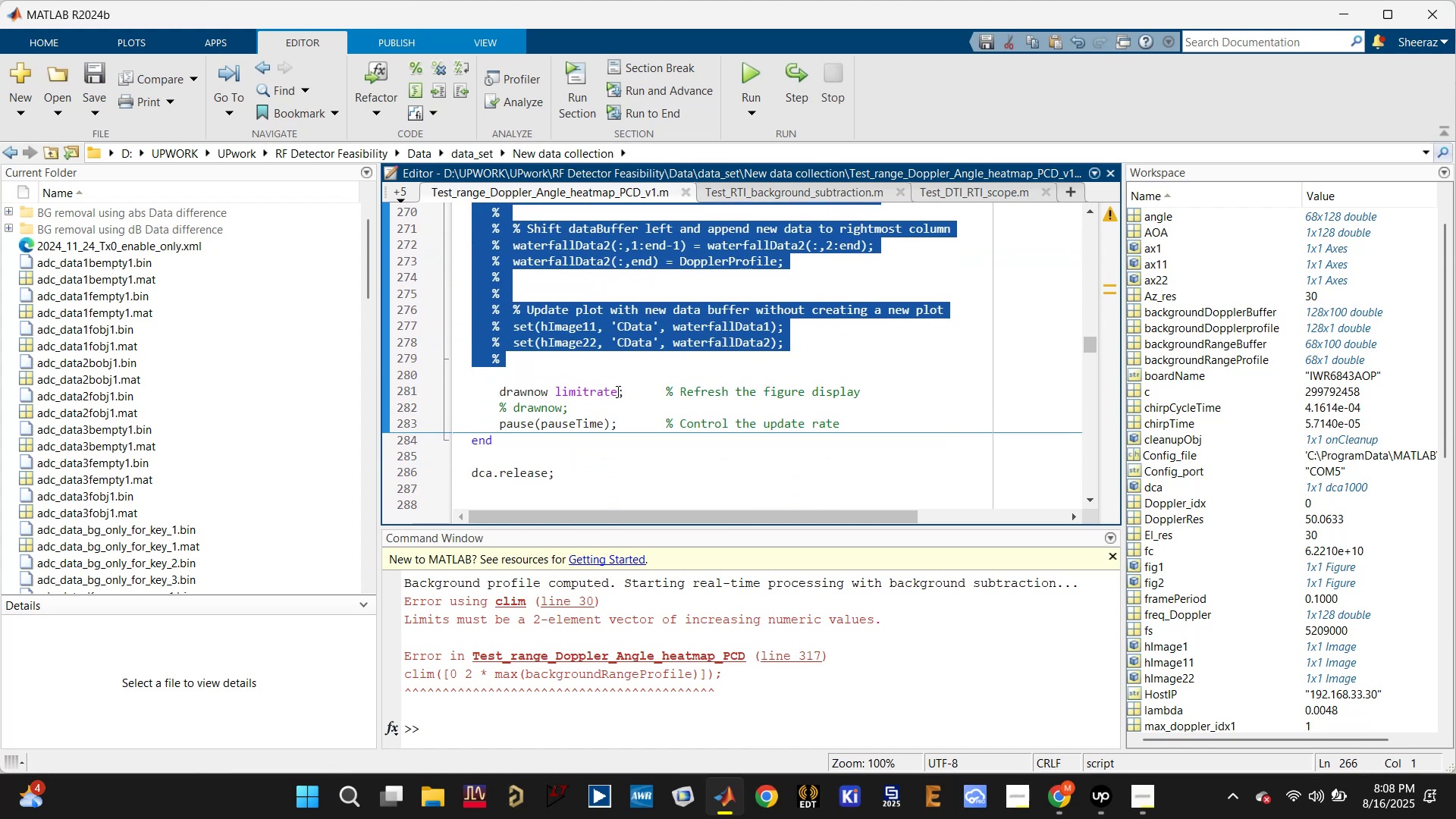 
left_click([603, 392])
 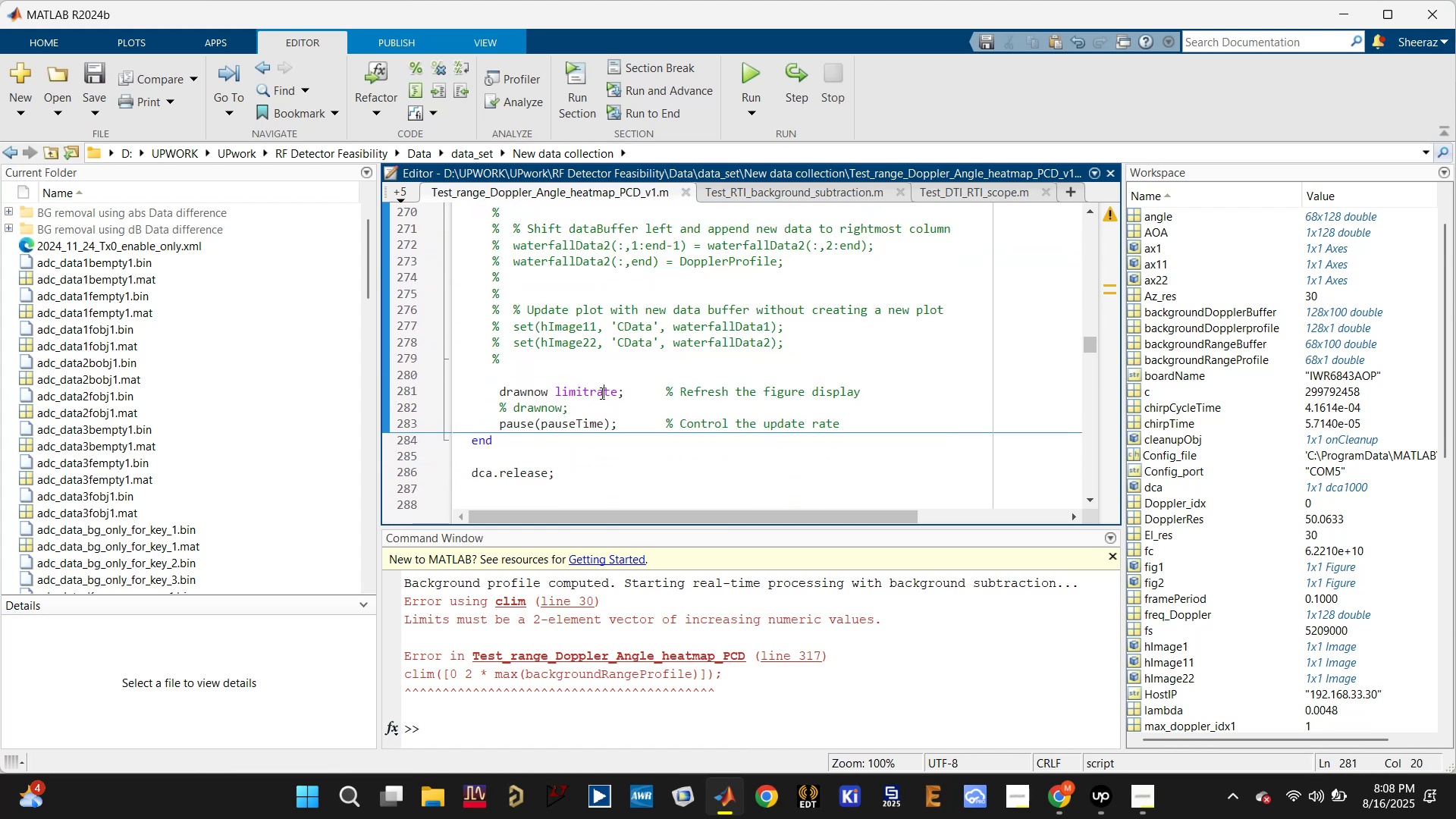 
scroll: coordinate [597, 402], scroll_direction: down, amount: 2.0
 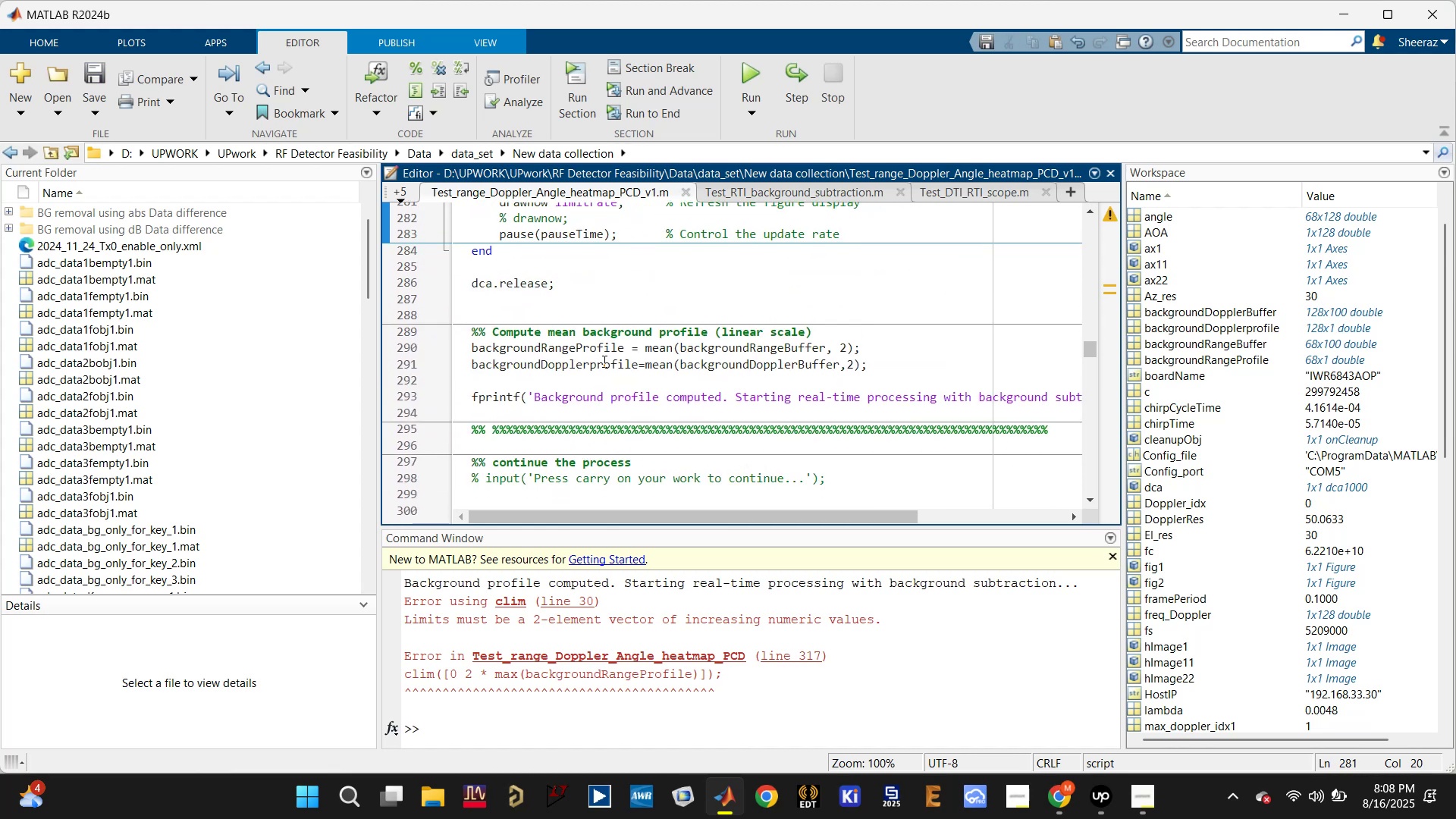 
left_click_drag(start_coordinate=[758, 353], to_coordinate=[762, 350])
 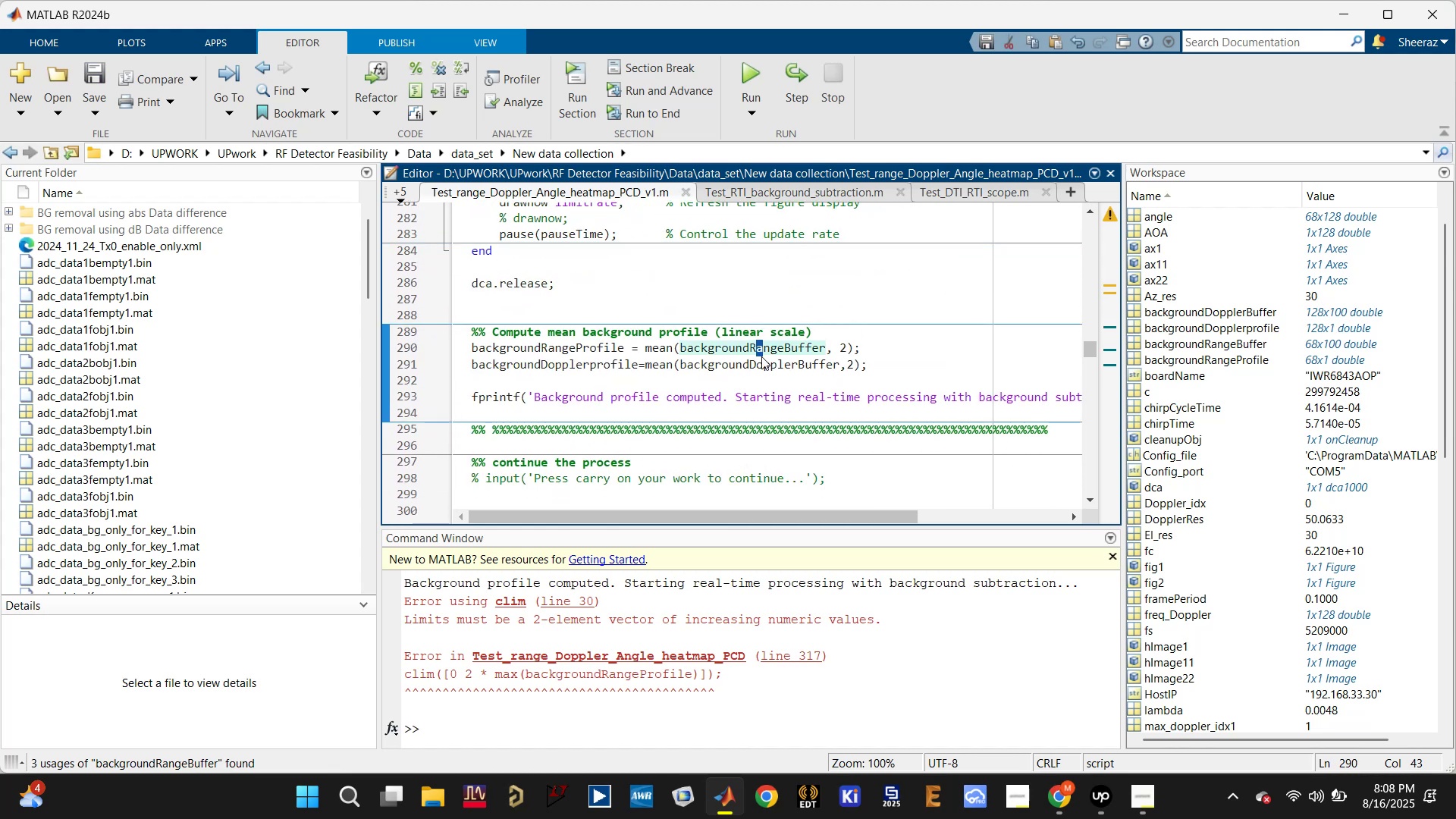 
left_click([755, 352])
 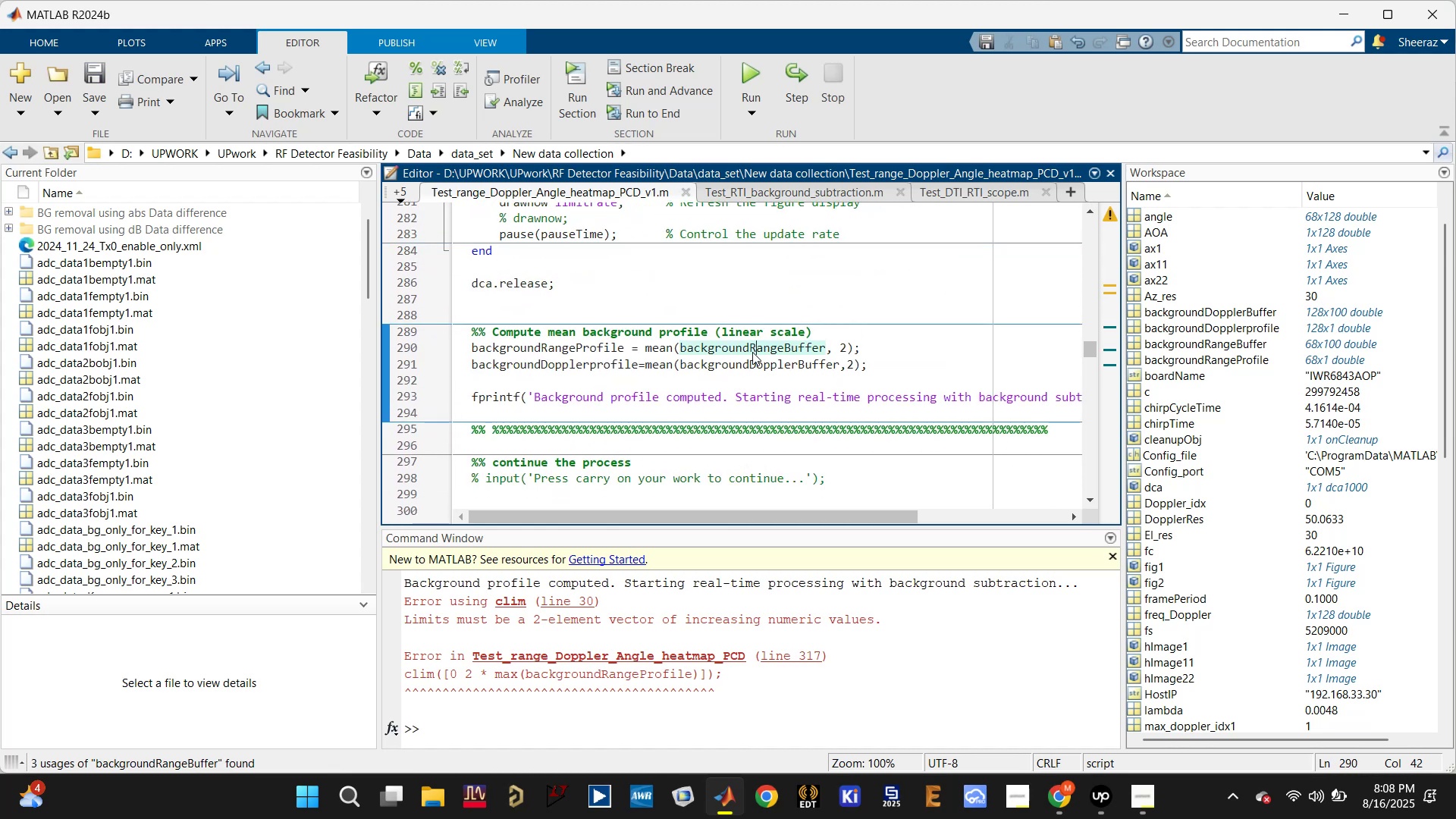 
scroll: coordinate [736, 360], scroll_direction: up, amount: 10.0
 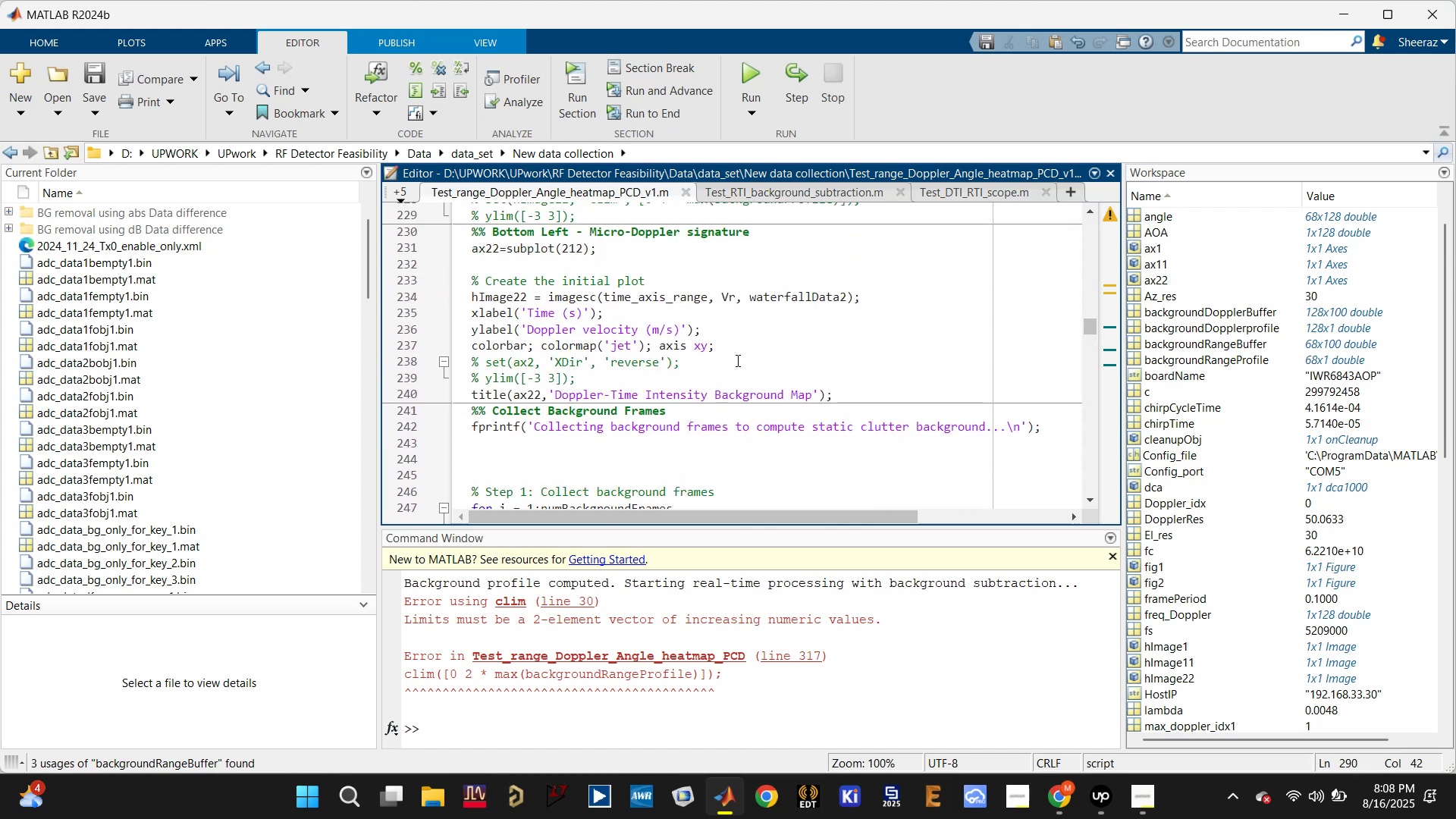 
key(Control+S)
 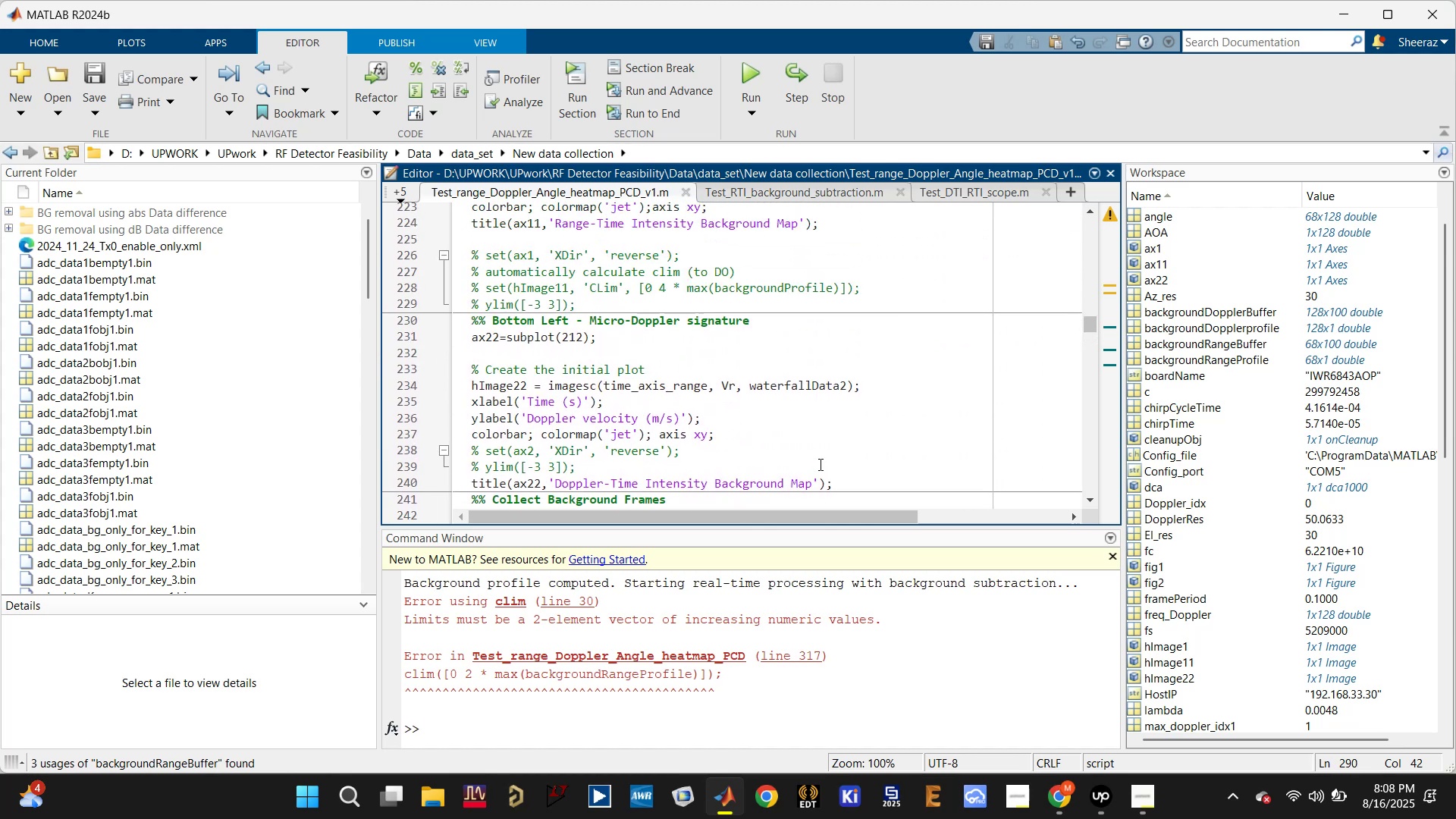 
left_click_drag(start_coordinate=[844, 479], to_coordinate=[464, 248])
 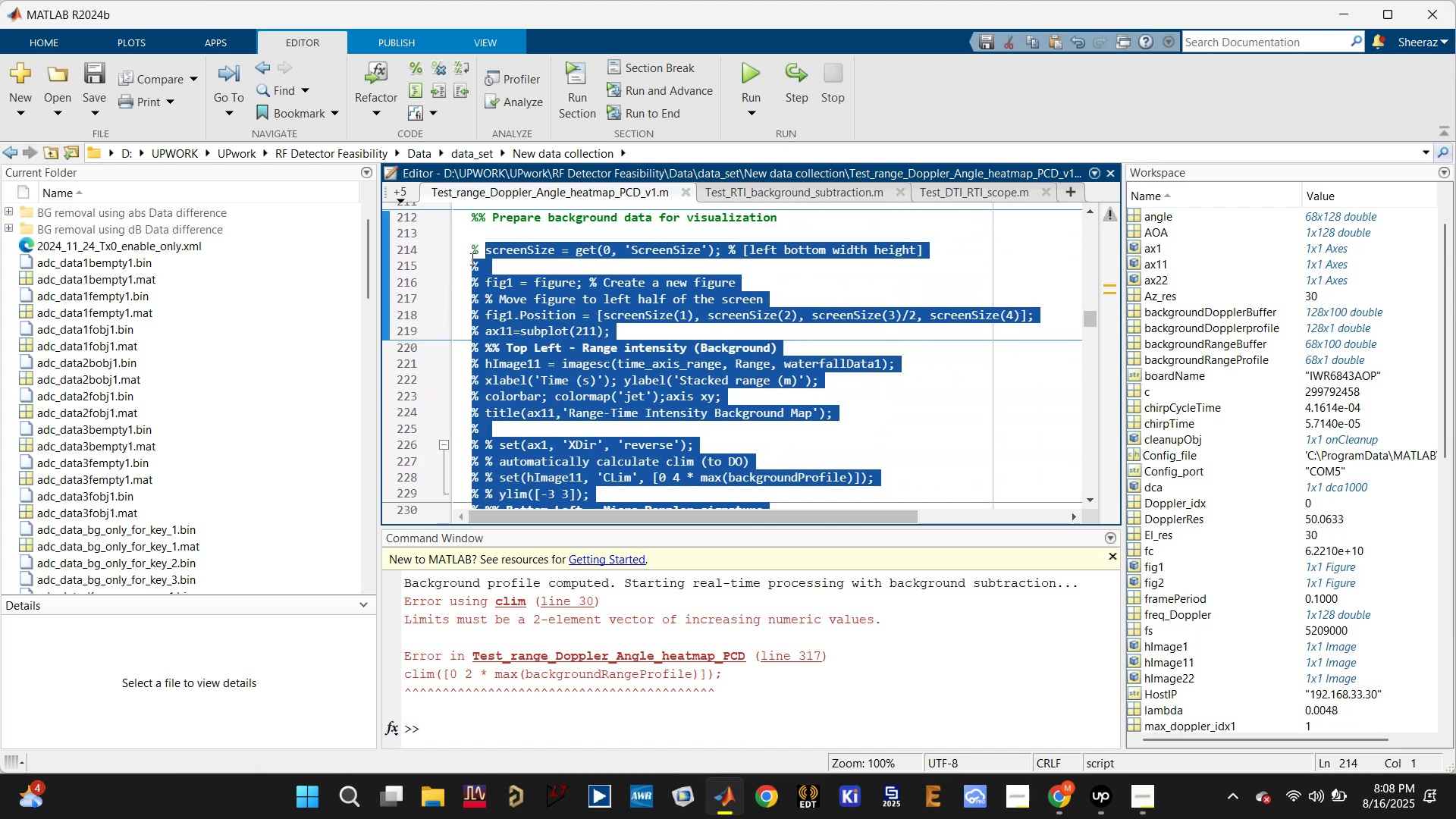 
scroll: coordinate [607, 358], scroll_direction: up, amount: 2.0
 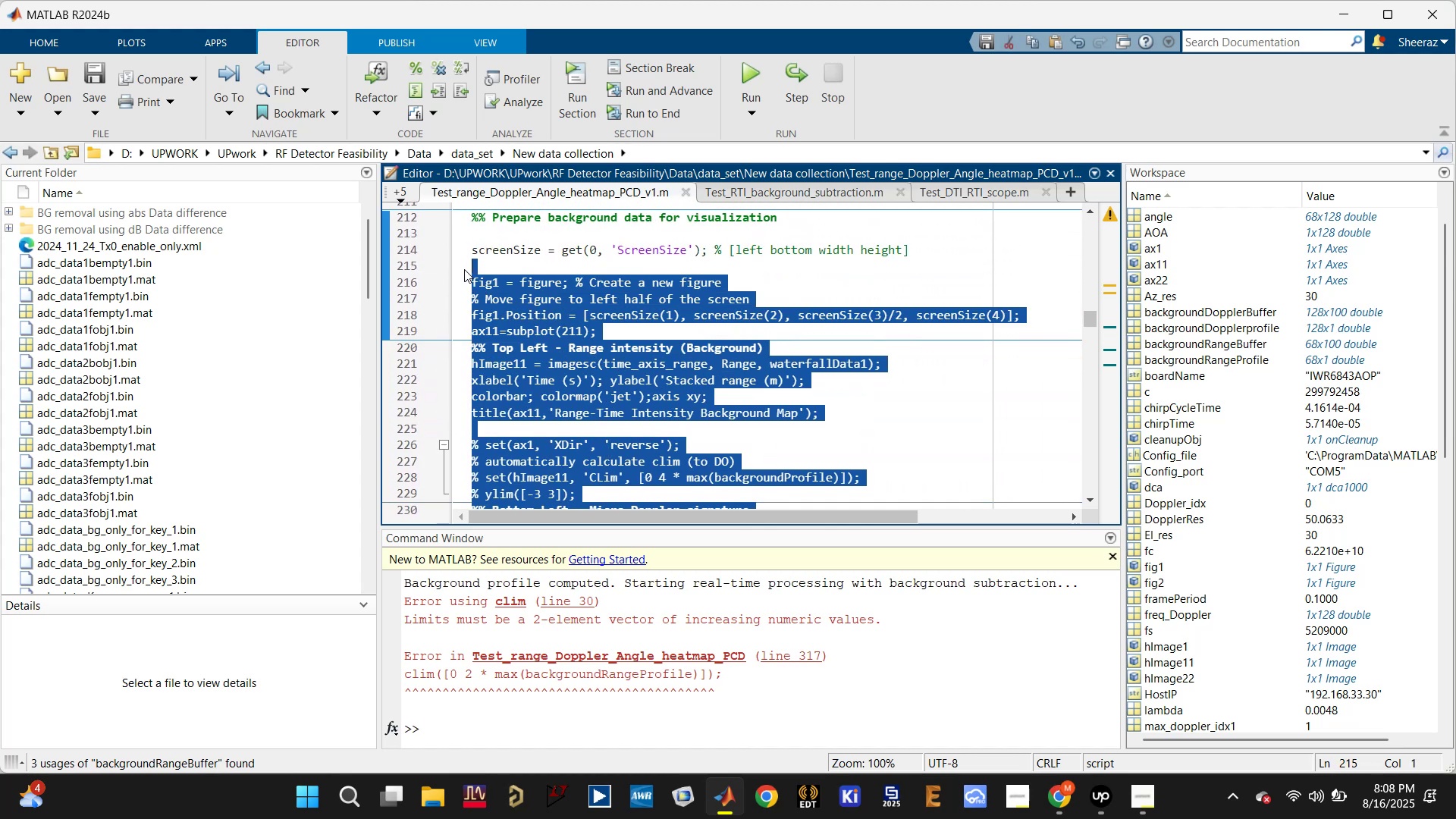 
key(Control+R)
 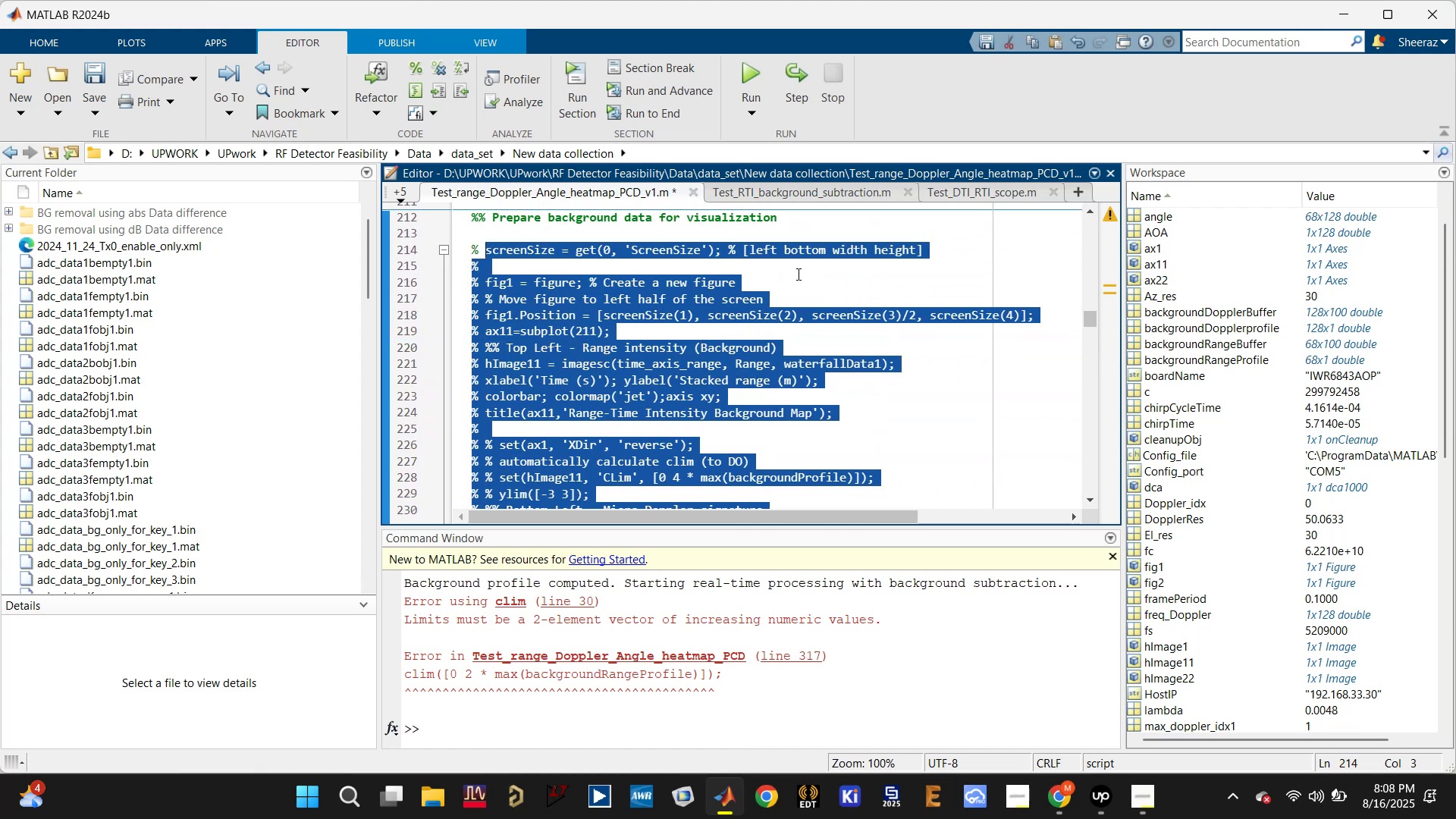 
left_click([808, 274])
 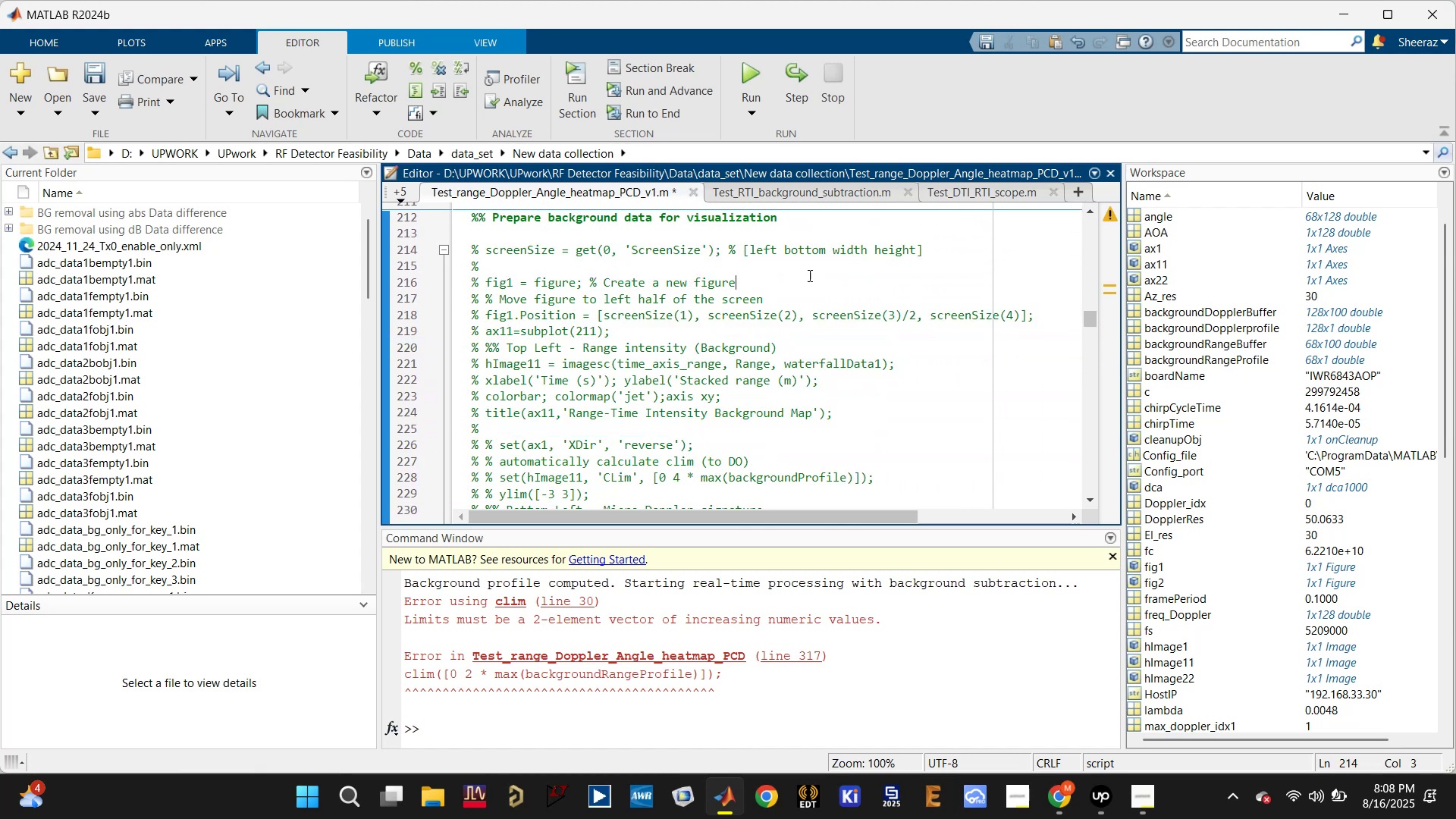 
key(Control+S)
 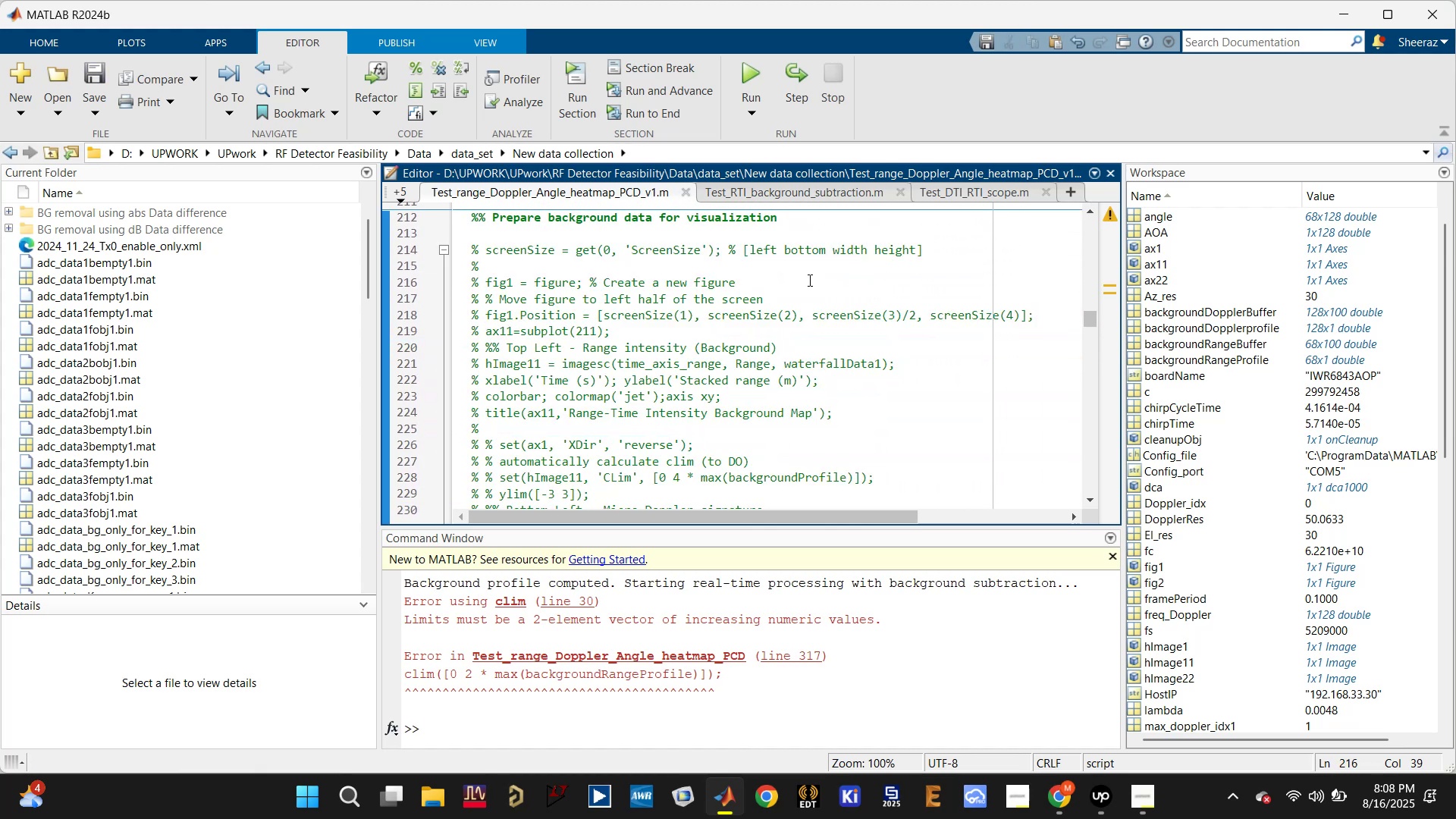 
scroll: coordinate [803, 284], scroll_direction: up, amount: 2.0
 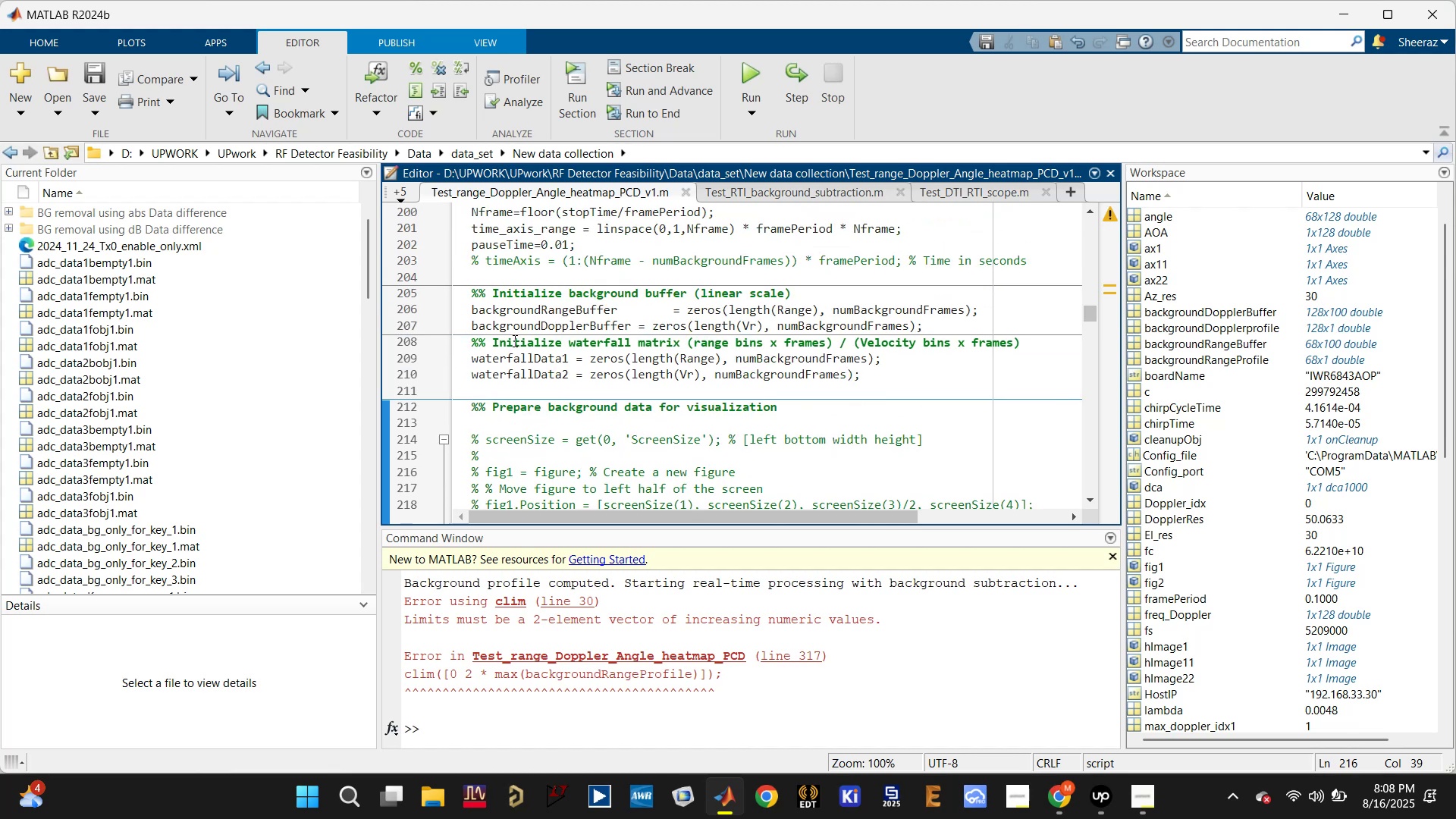 
left_click([526, 362])
 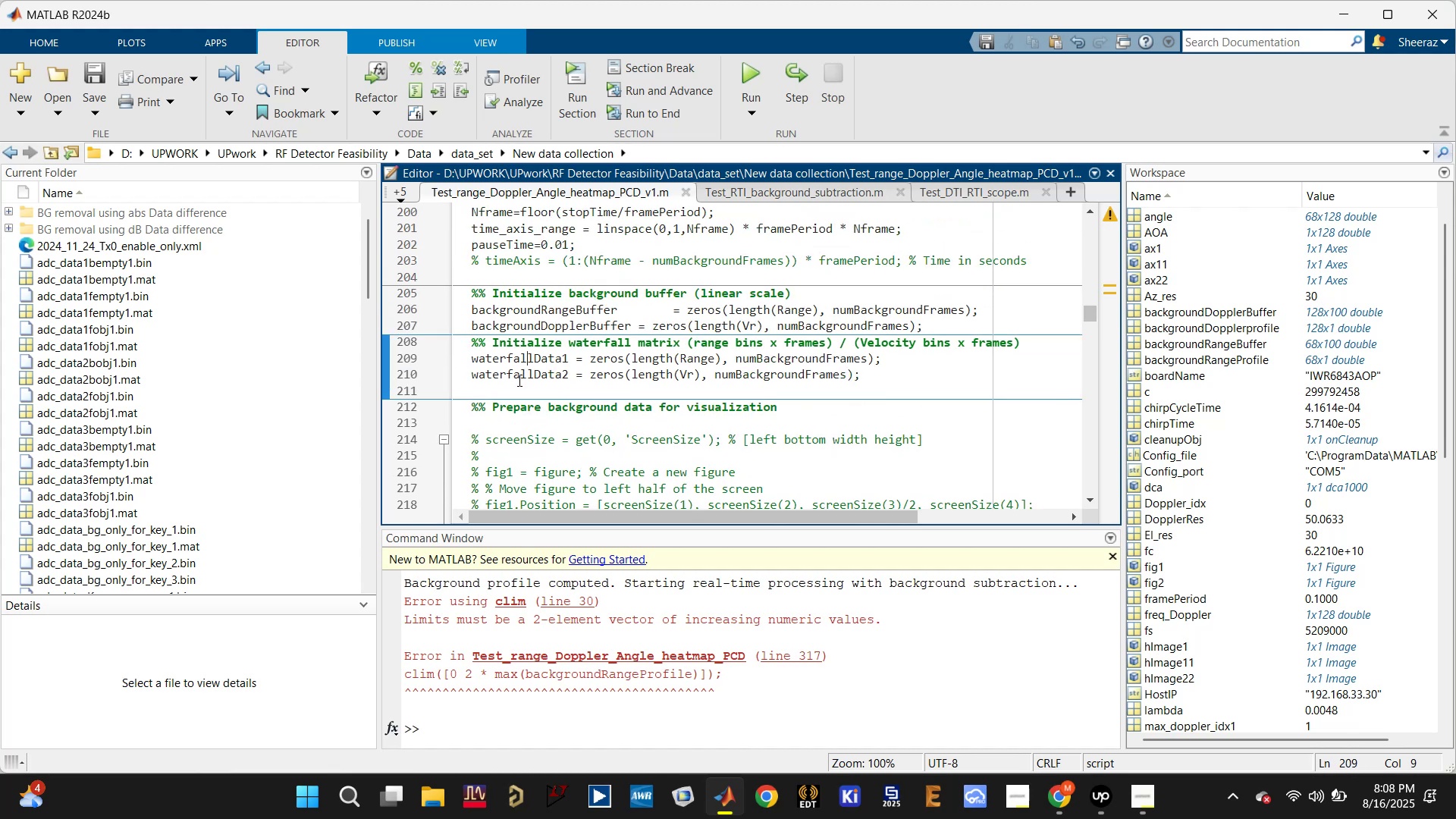 
left_click_drag(start_coordinate=[516, 391], to_coordinate=[449, 353])
 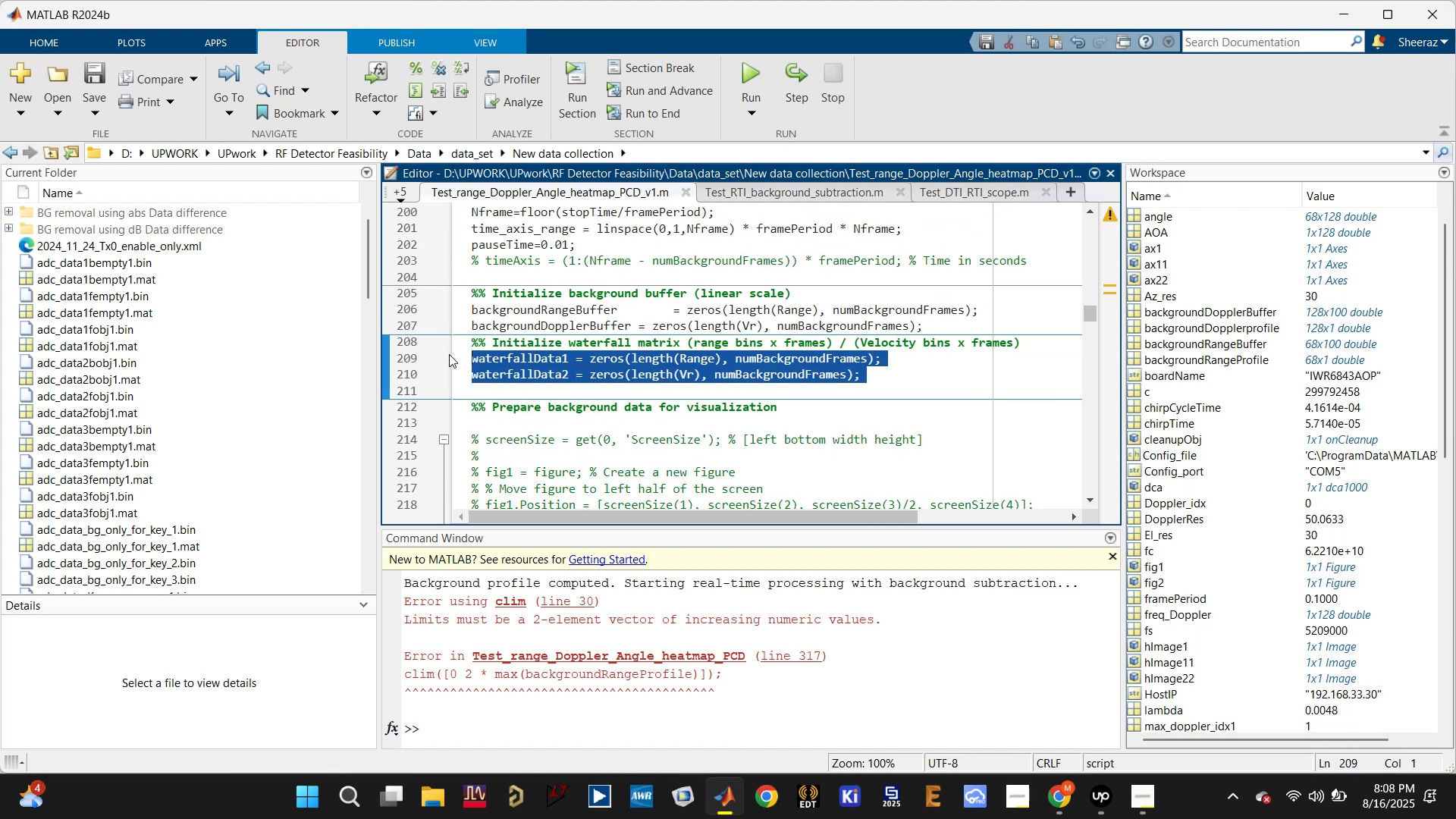 
key(Control+R)
 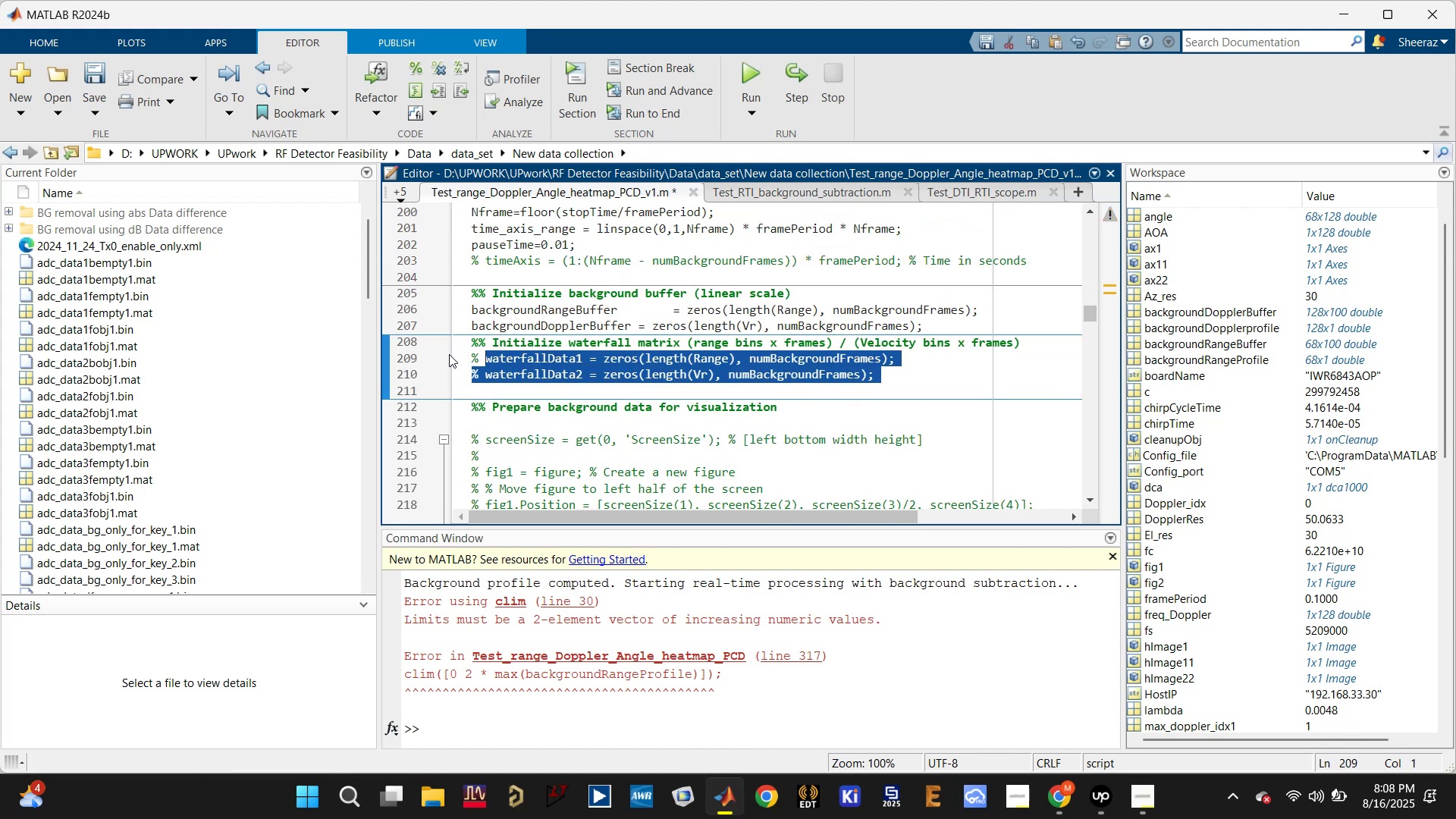 
key(Control+S)
 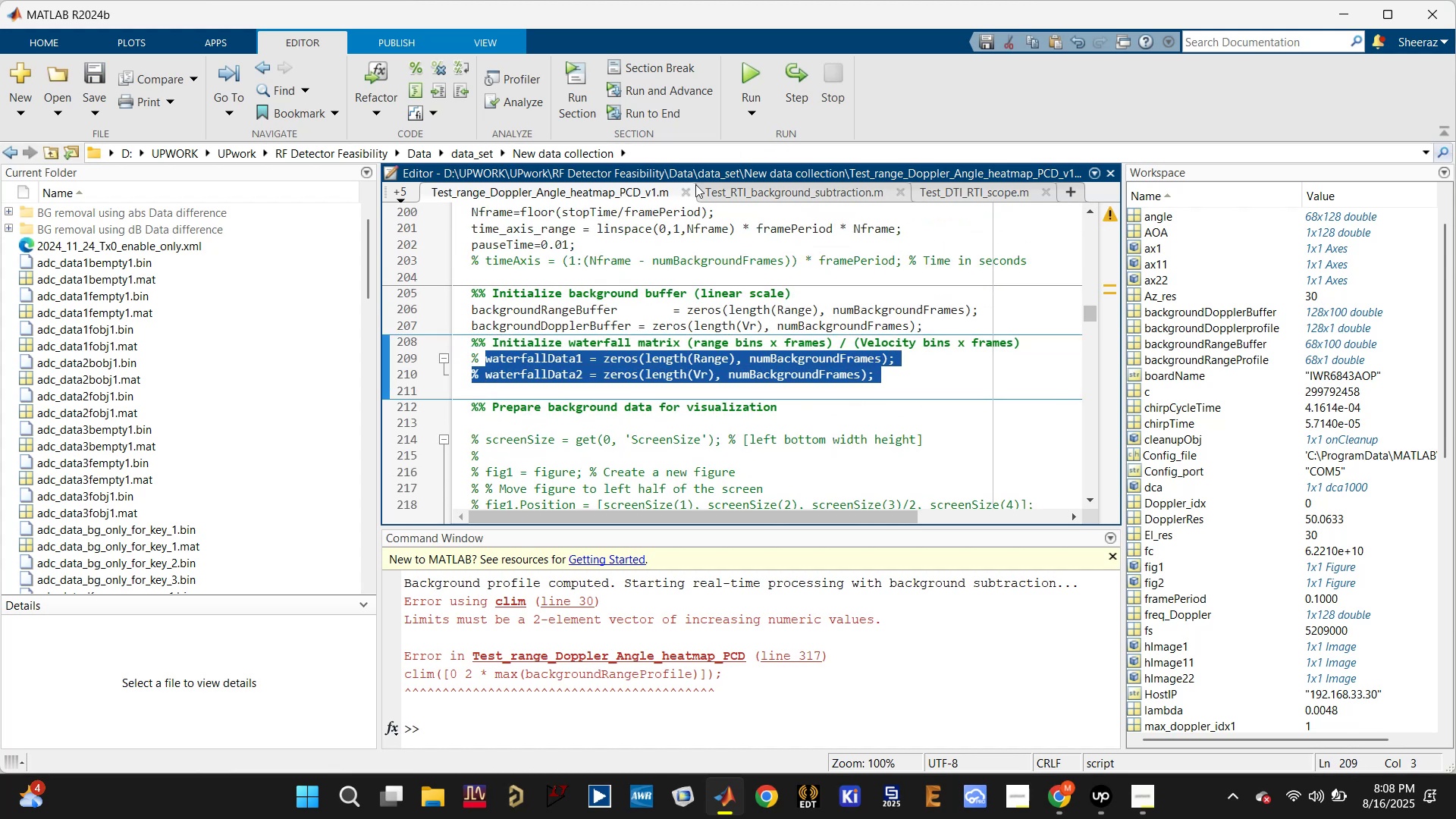 
scroll: coordinate [629, 244], scroll_direction: up, amount: 1.0
 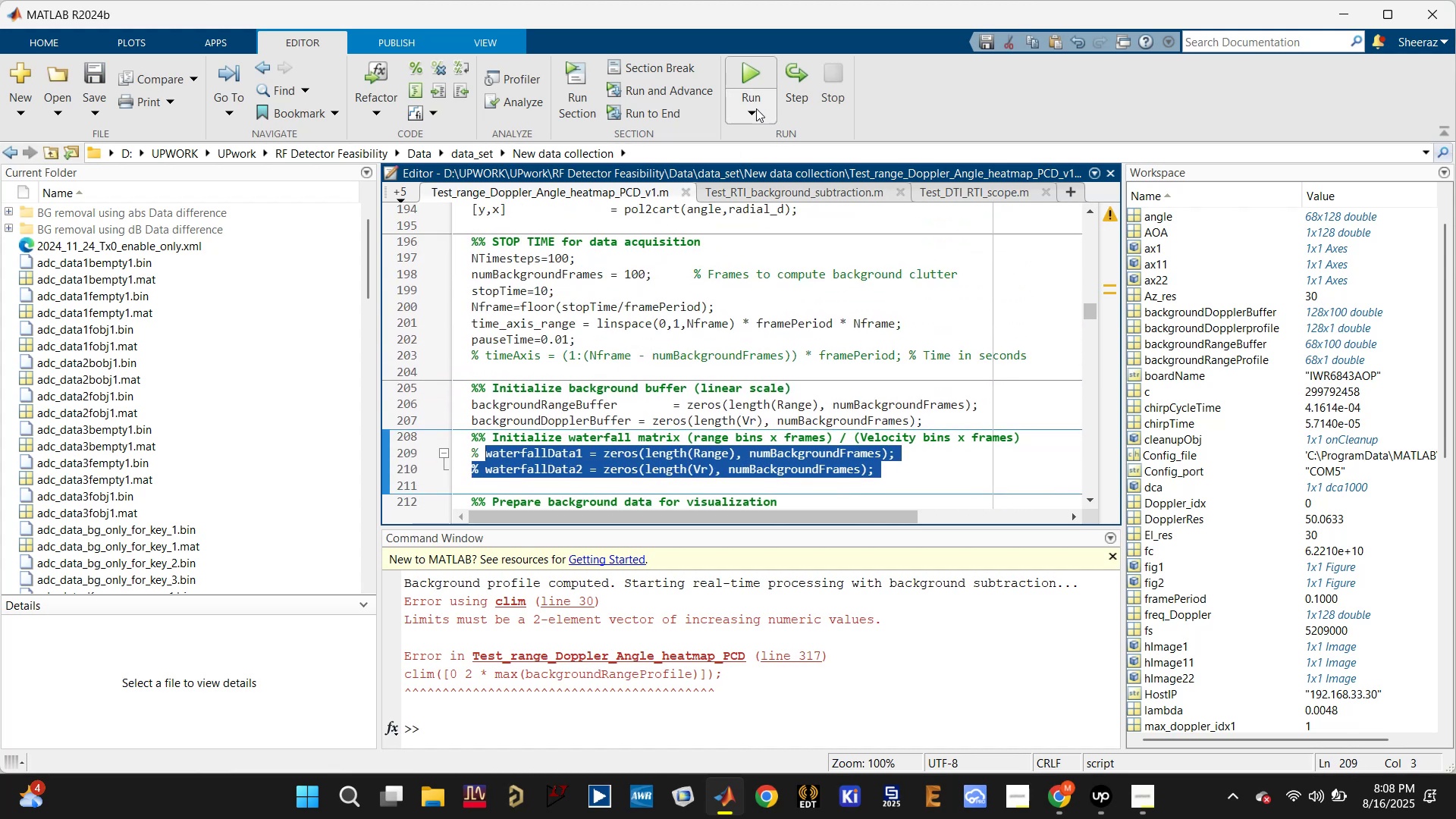 
left_click([747, 86])
 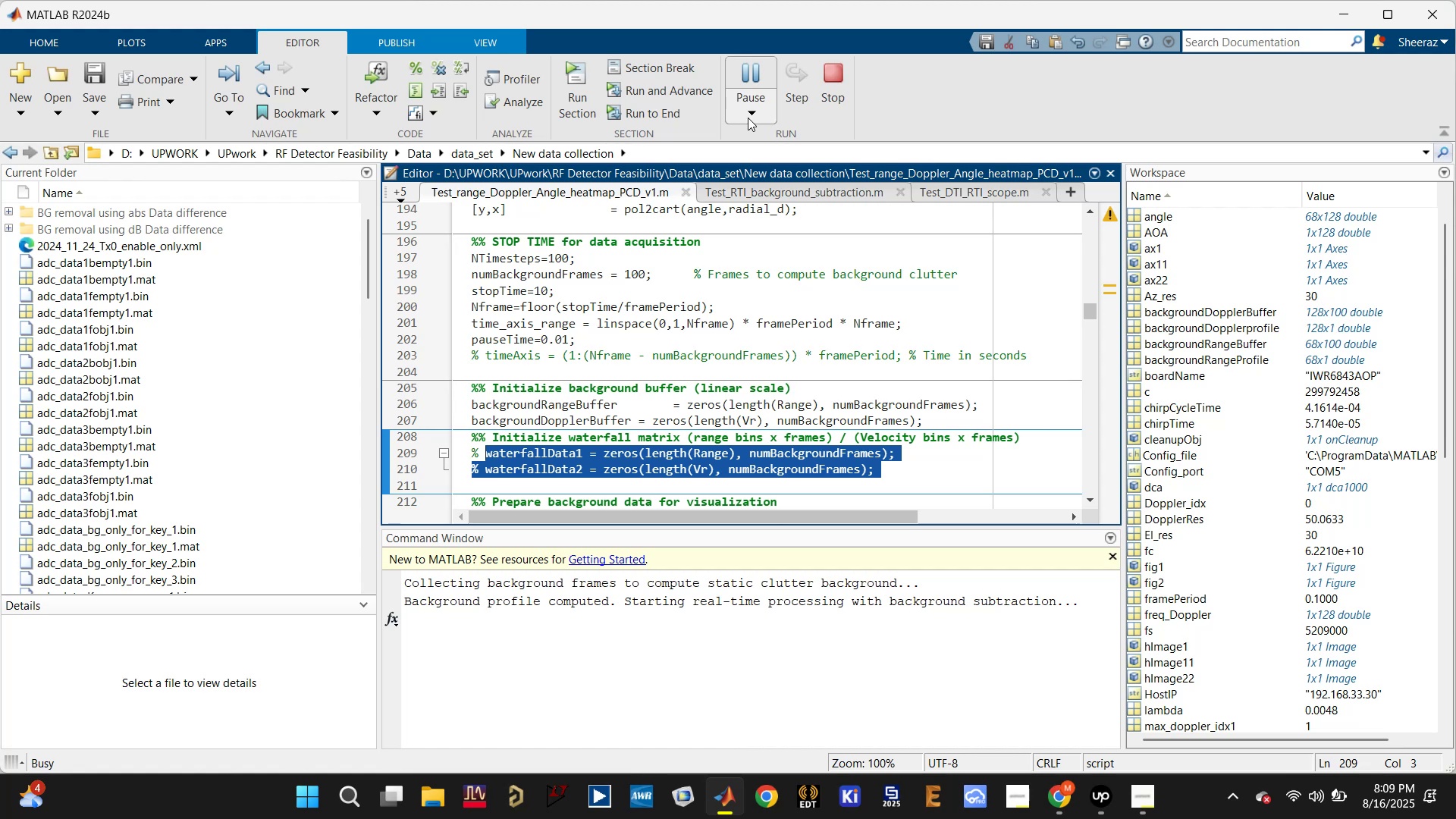 
wait(29.08)
 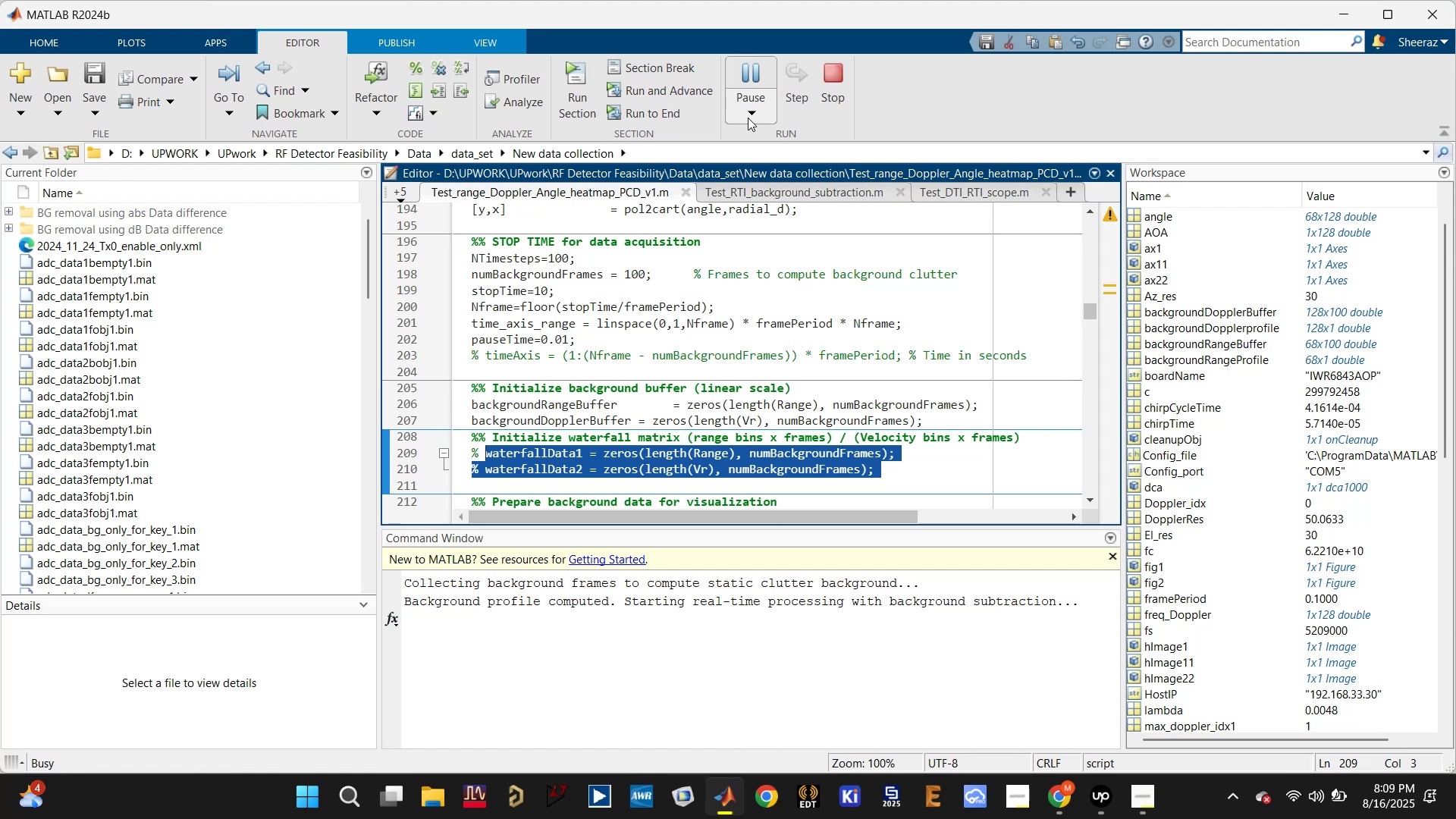 
scroll: coordinate [541, 450], scroll_direction: down, amount: 2.0
 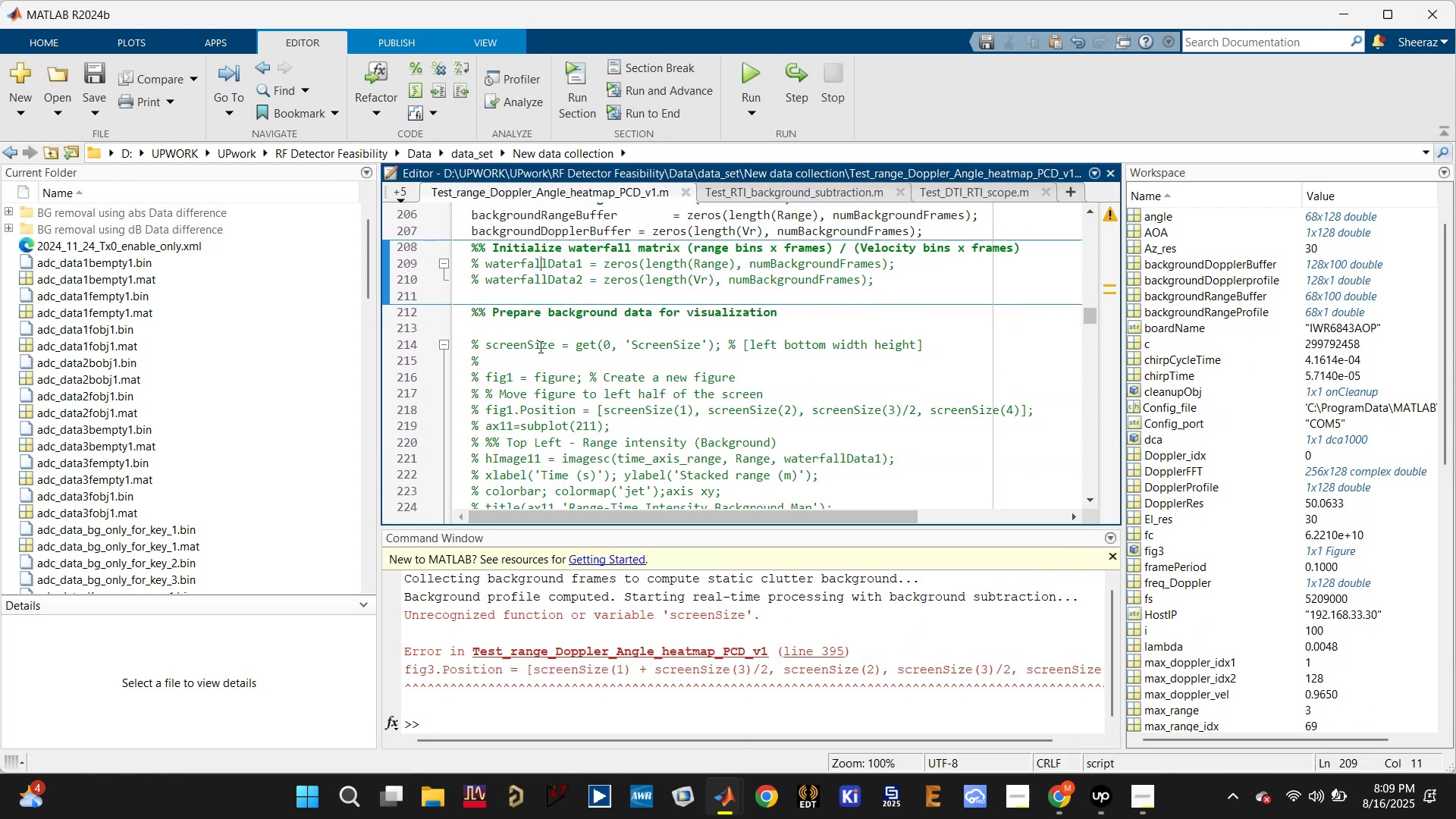 
left_click([538, 343])
 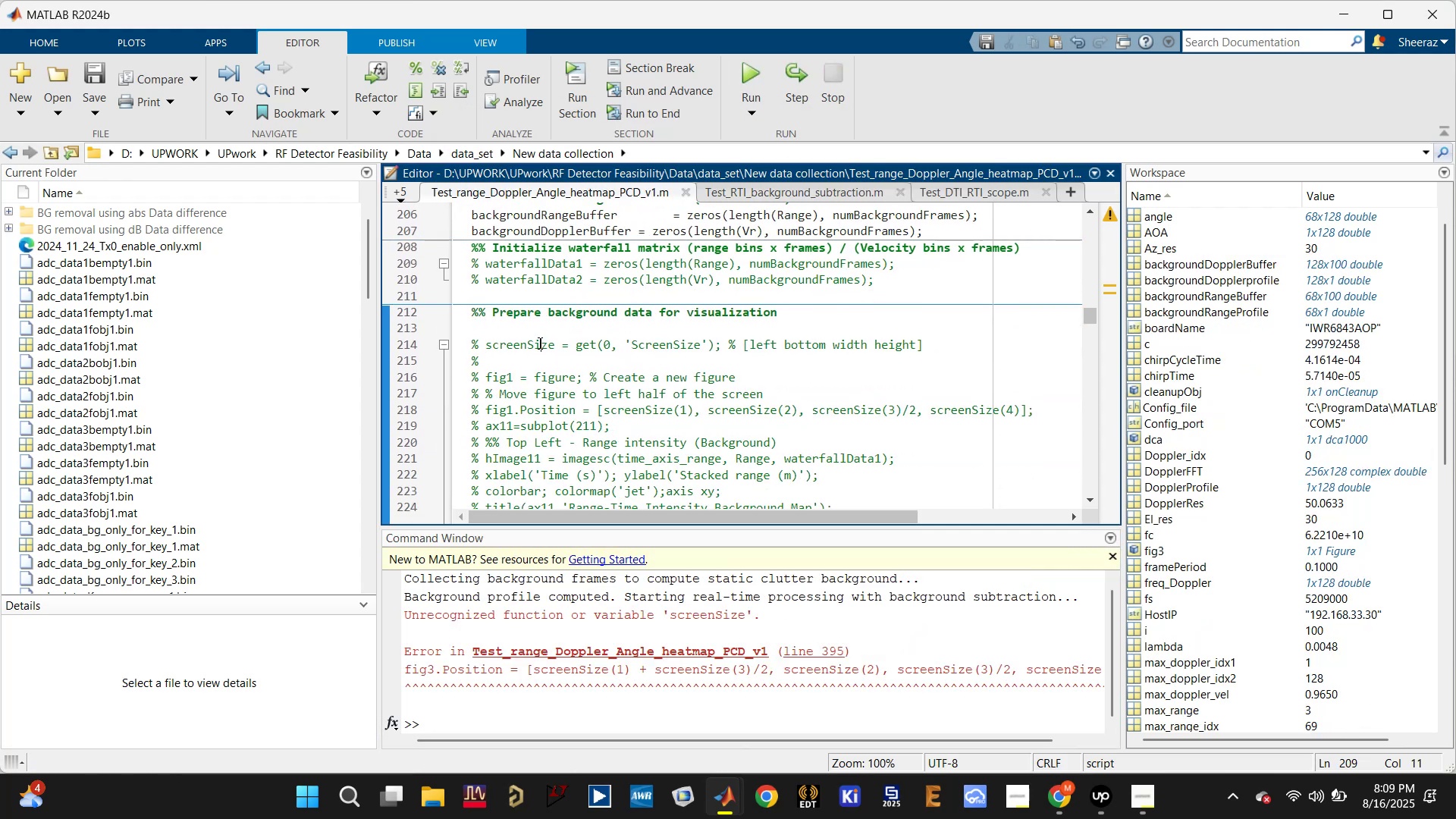 
key(Control+T)
 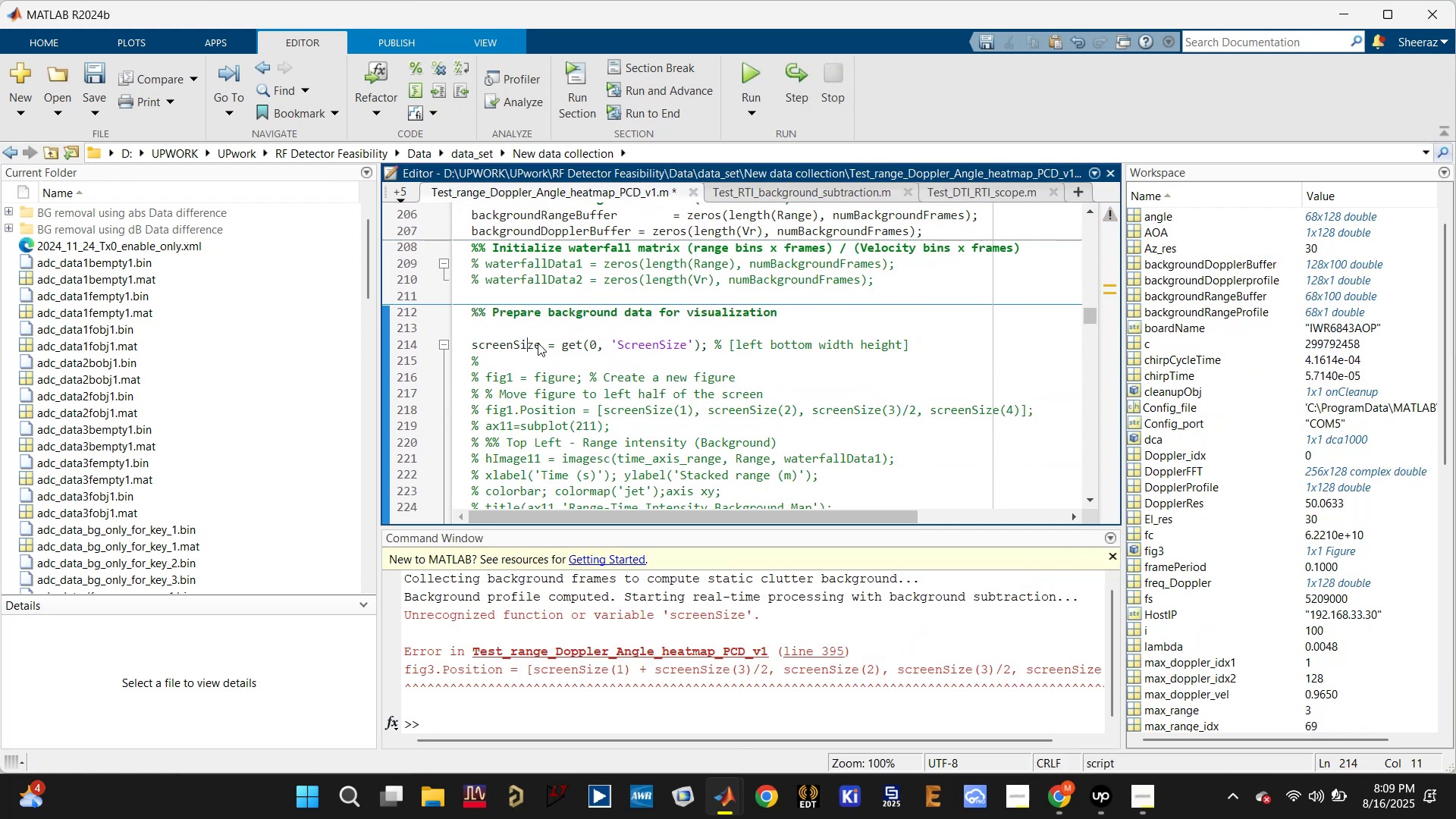 
key(Control+S)
 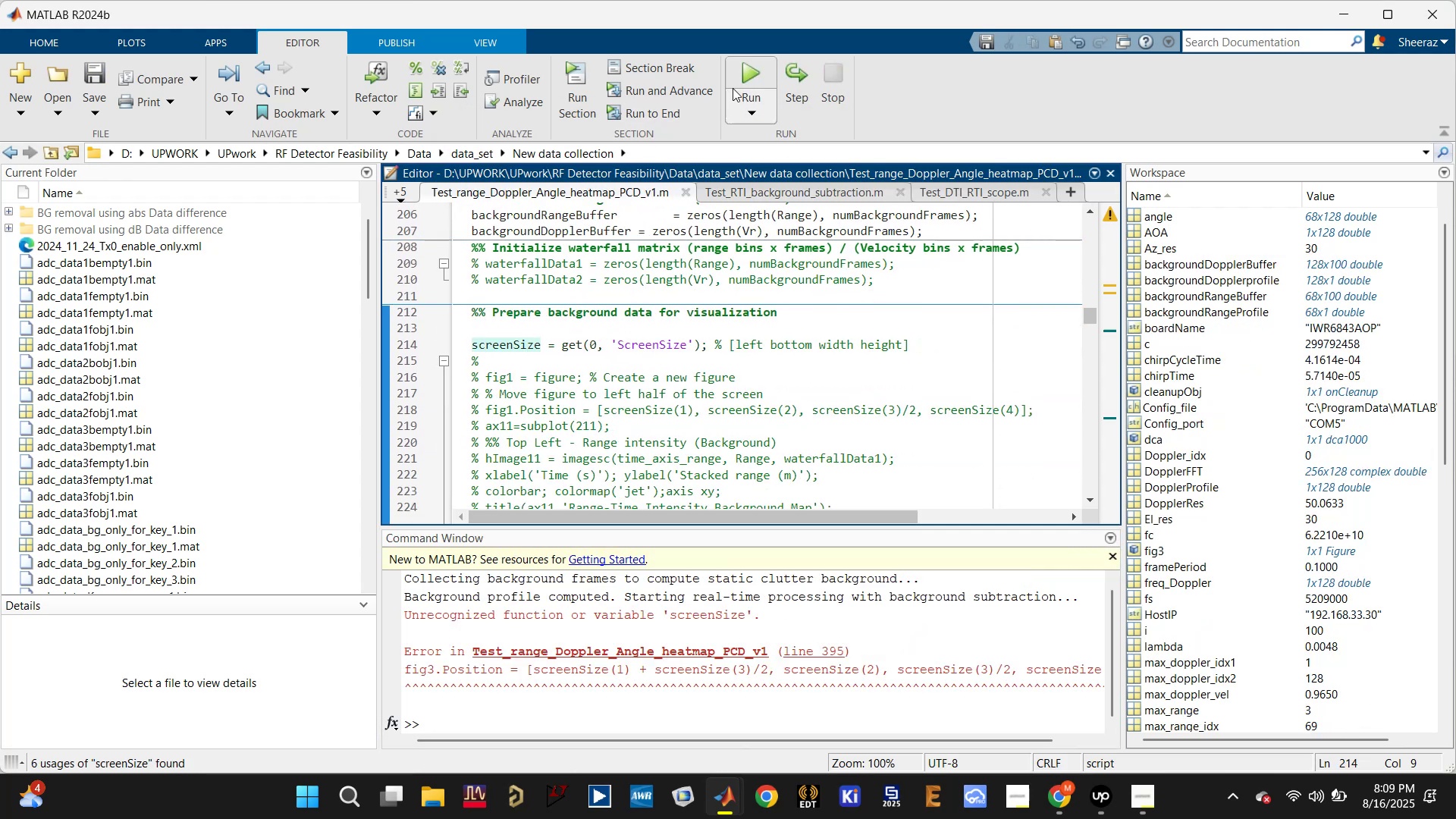 
left_click([748, 72])
 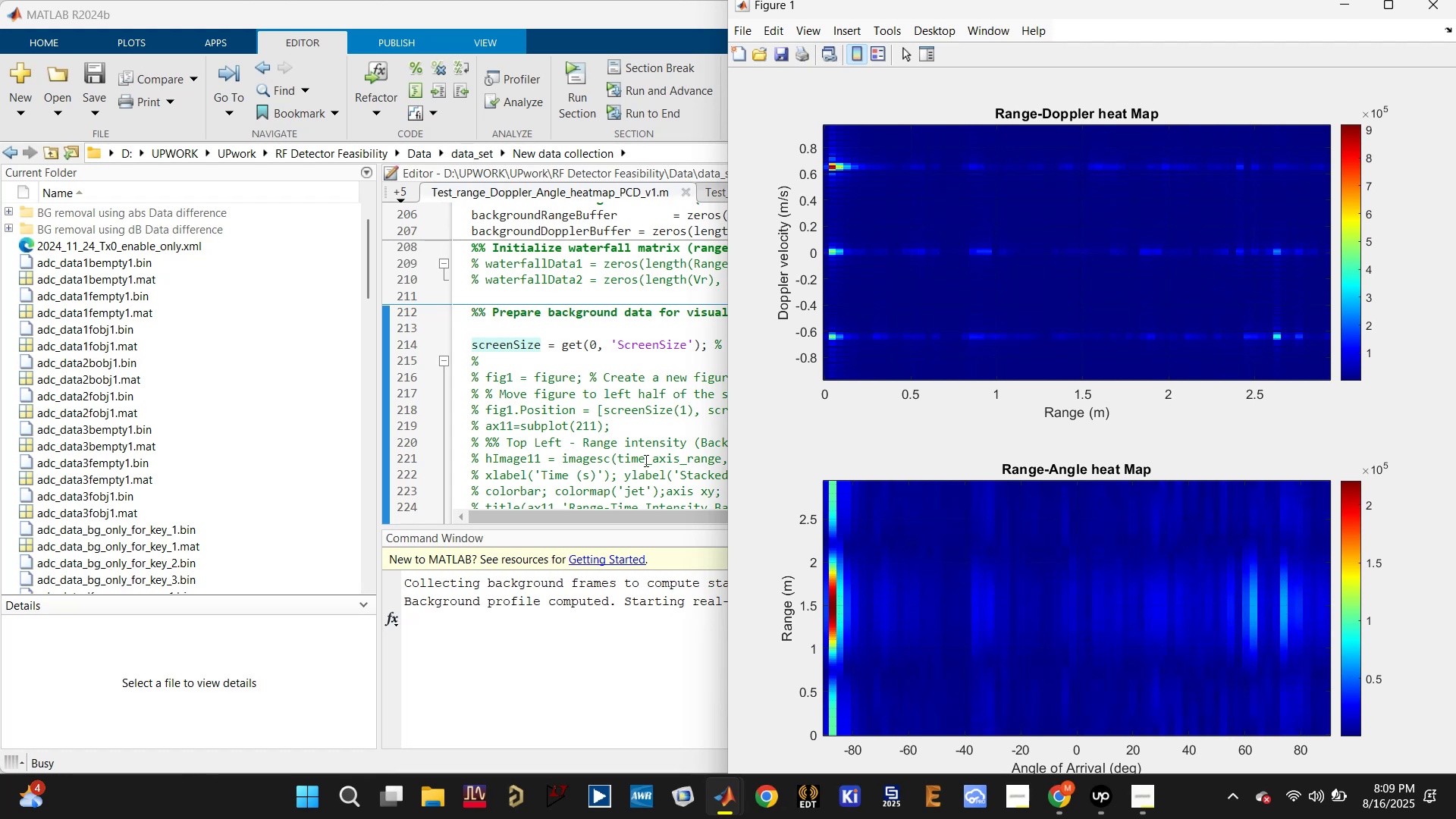 
wait(38.89)
 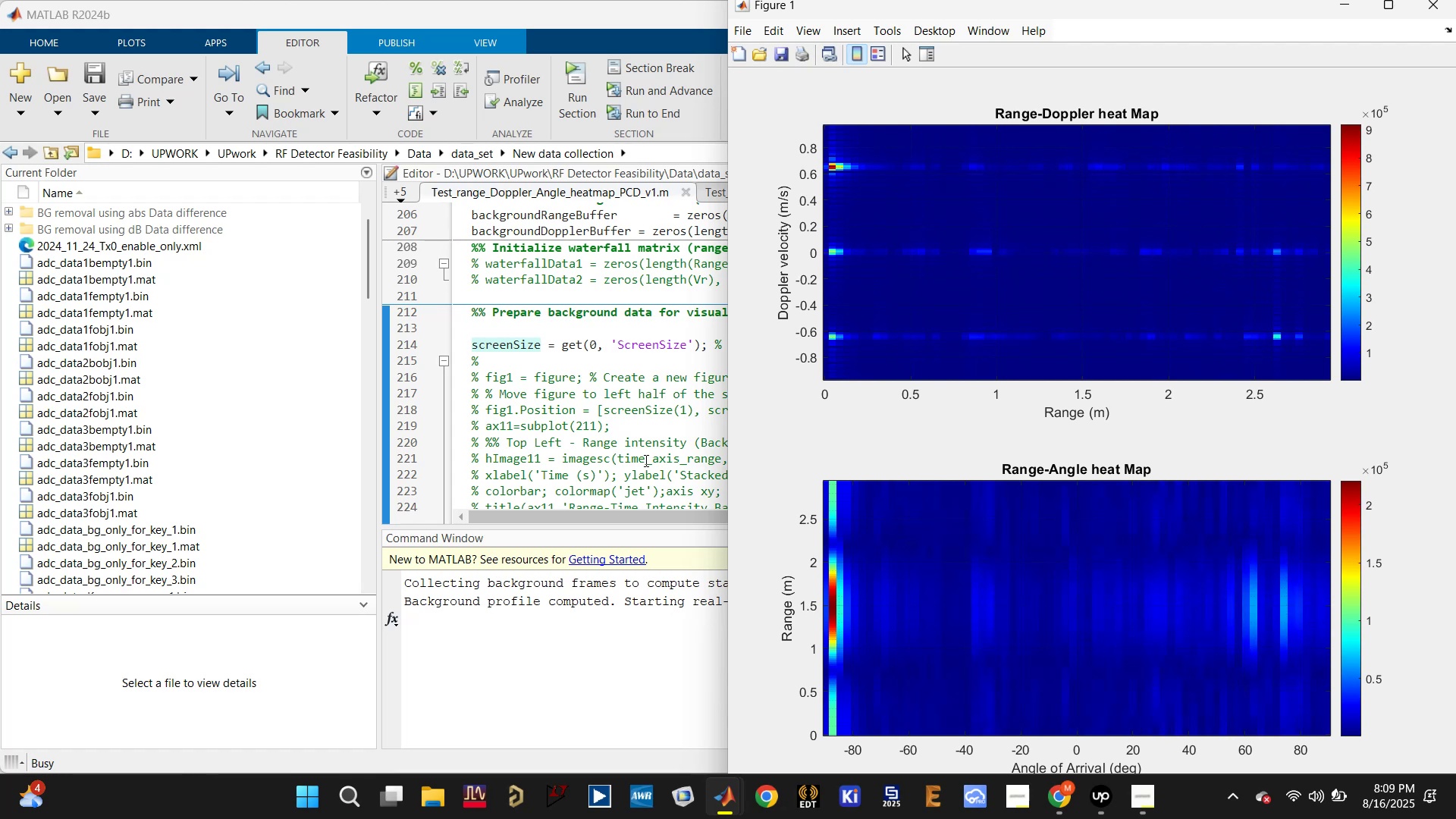 
left_click([671, 448])
 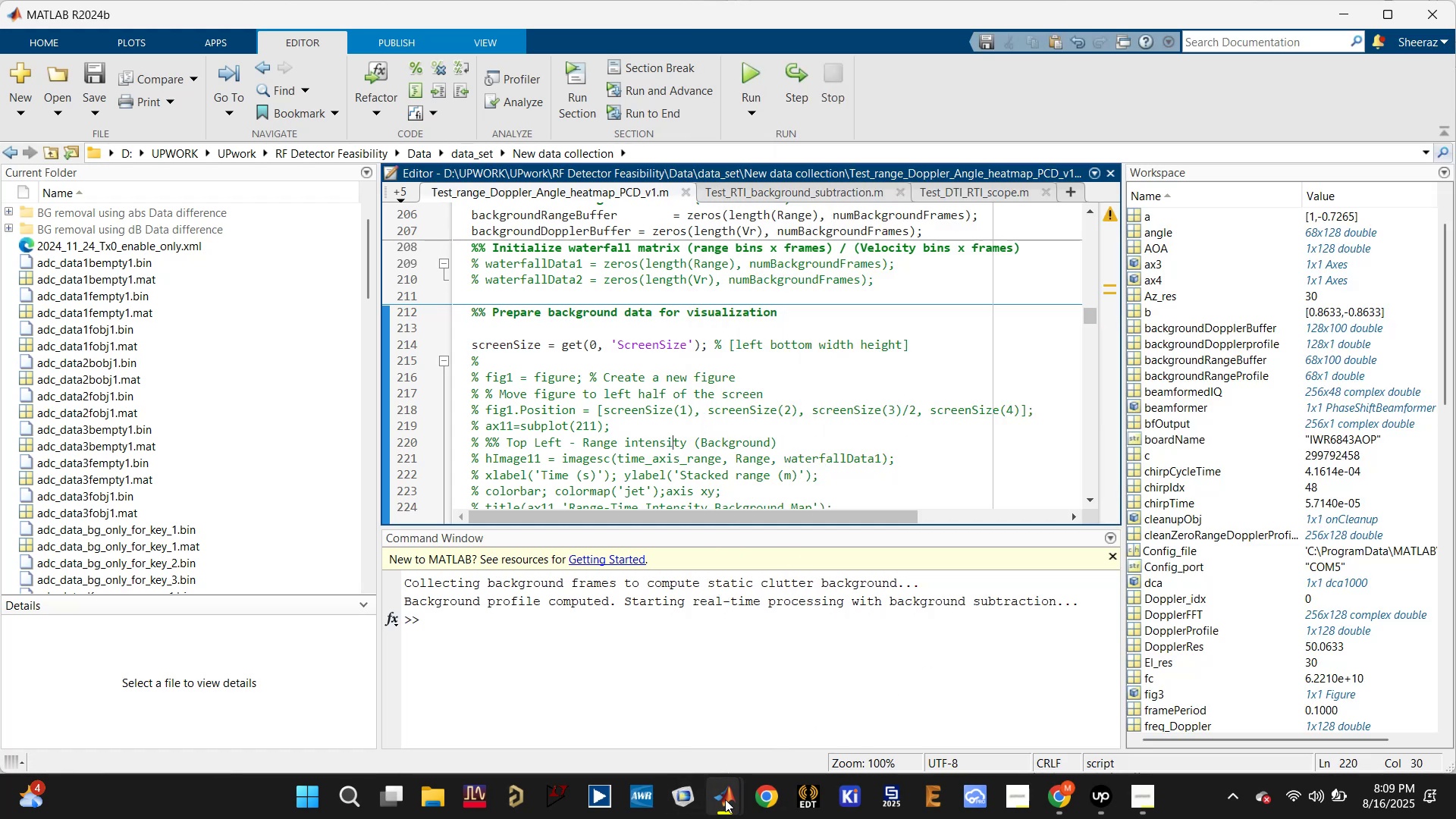 
left_click([836, 696])
 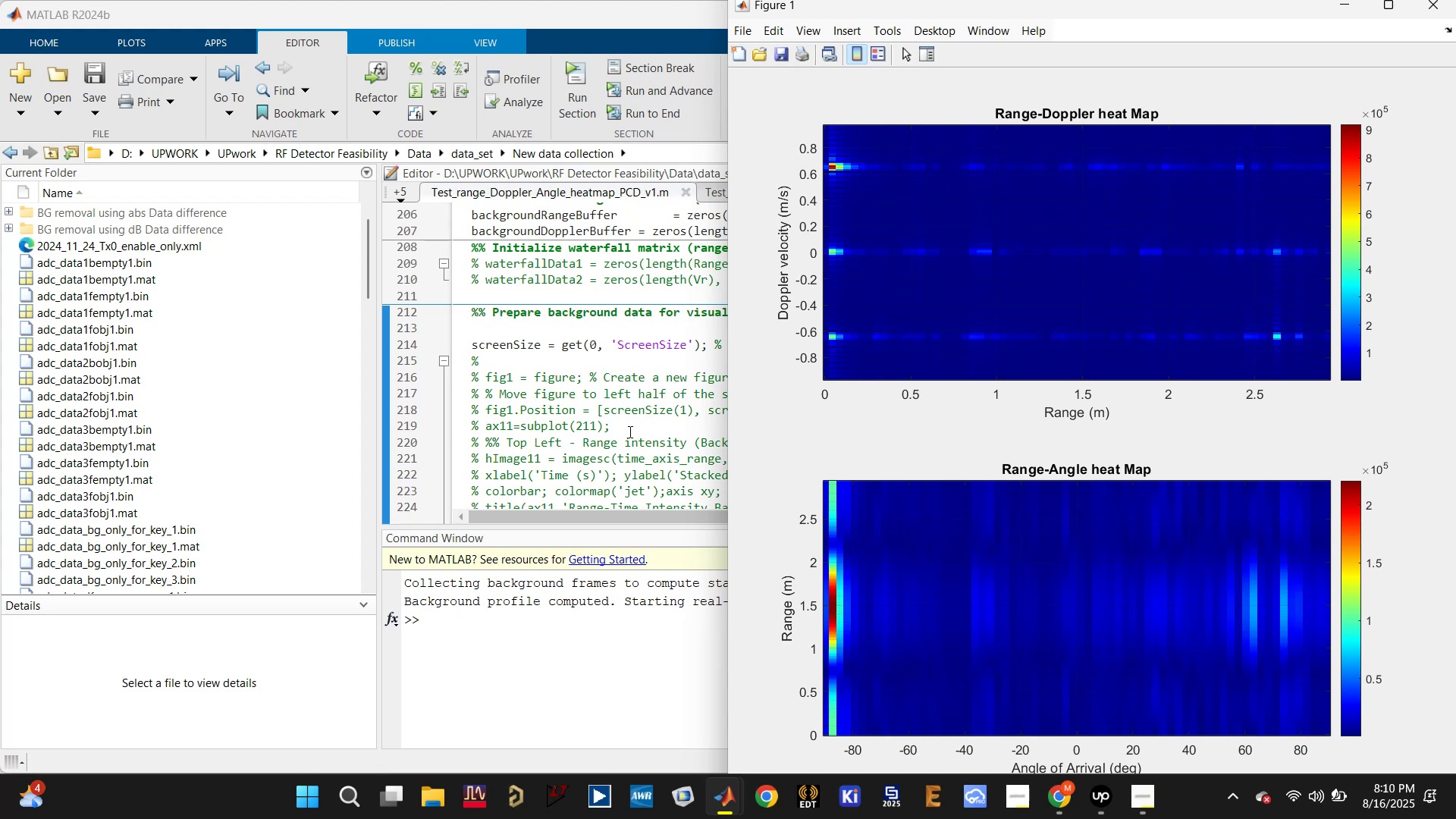 
wait(6.98)
 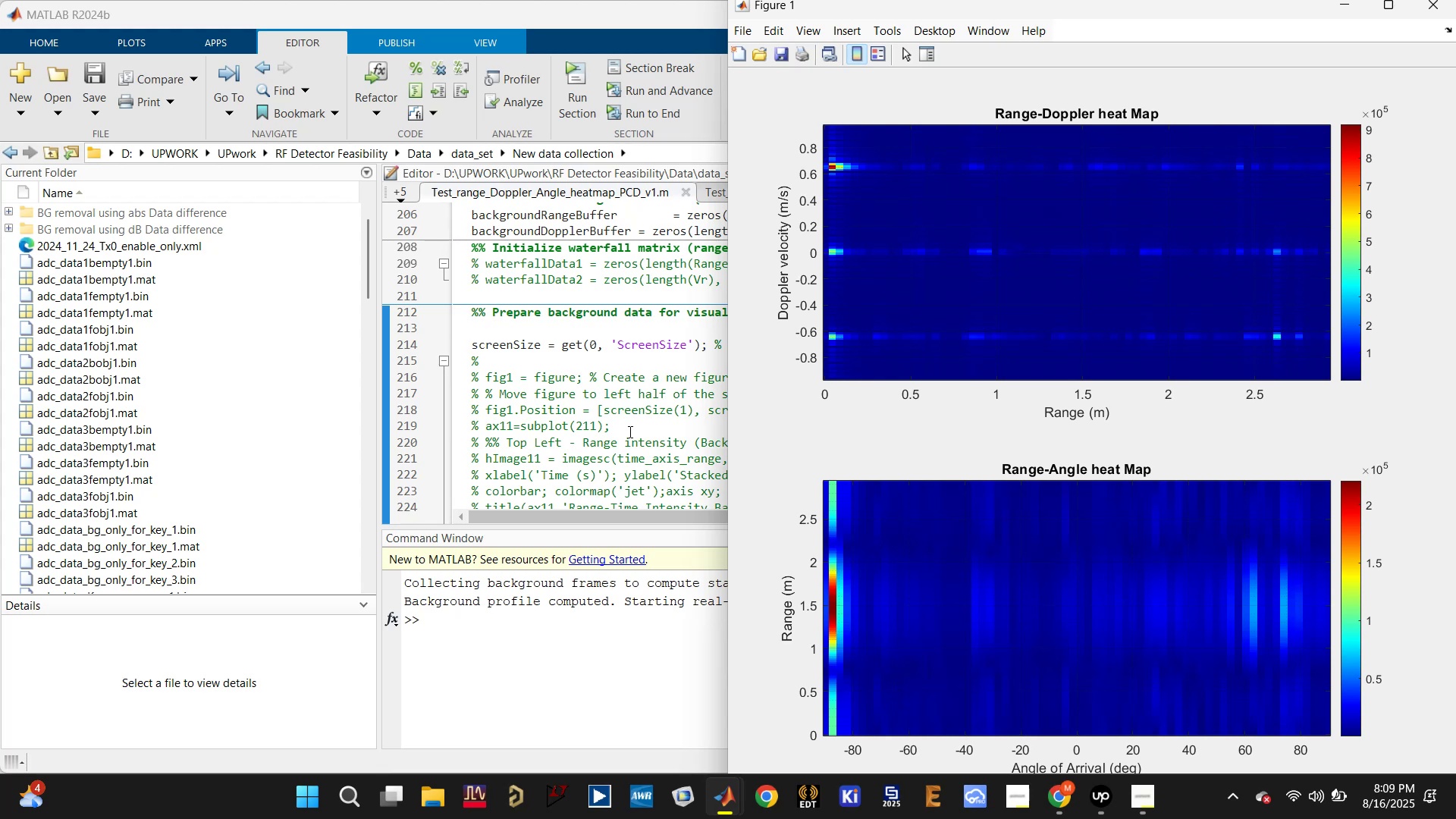 
scroll: coordinate [628, 432], scroll_direction: down, amount: 23.0
 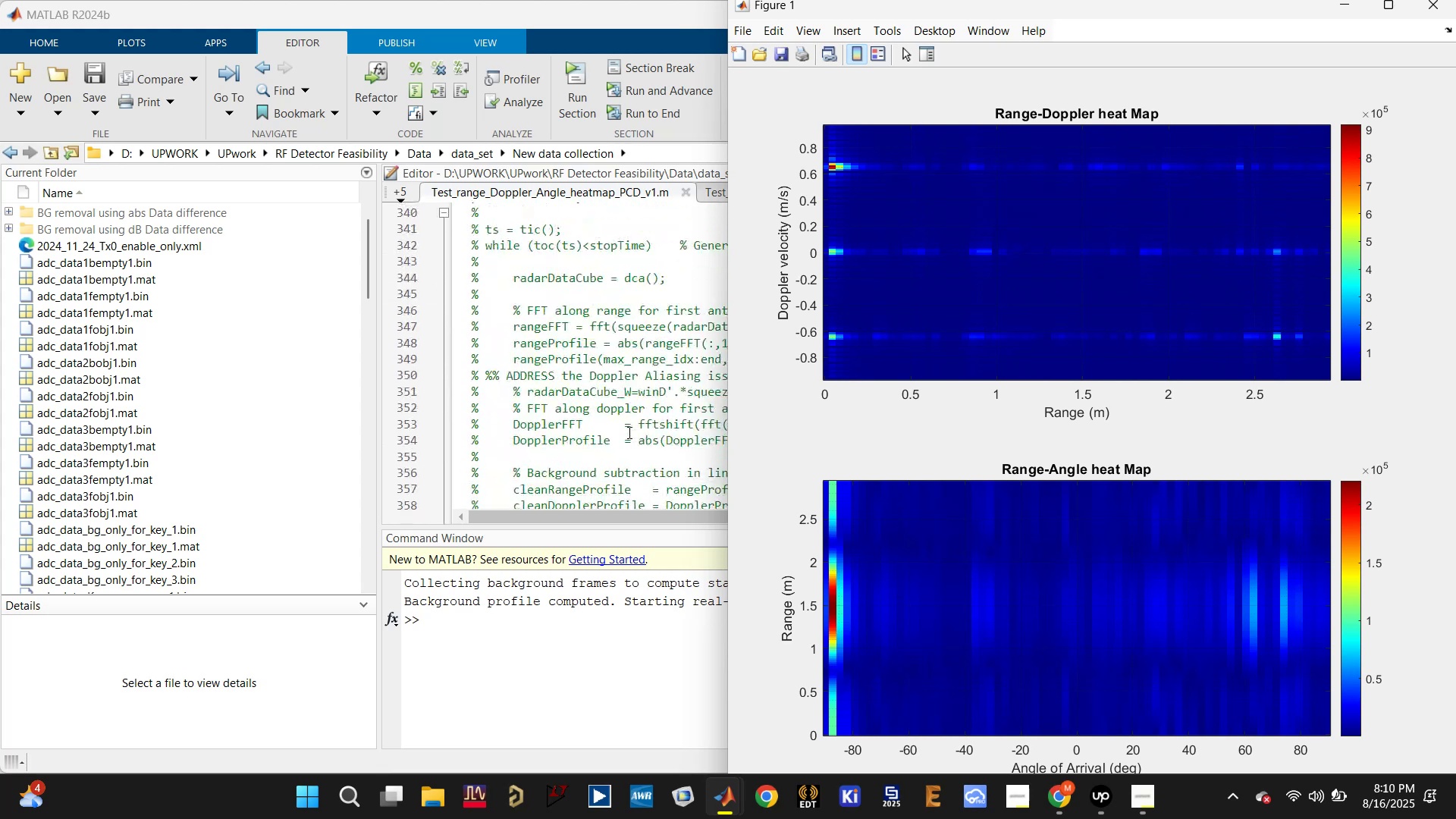 
scroll: coordinate [628, 432], scroll_direction: up, amount: 2.0
 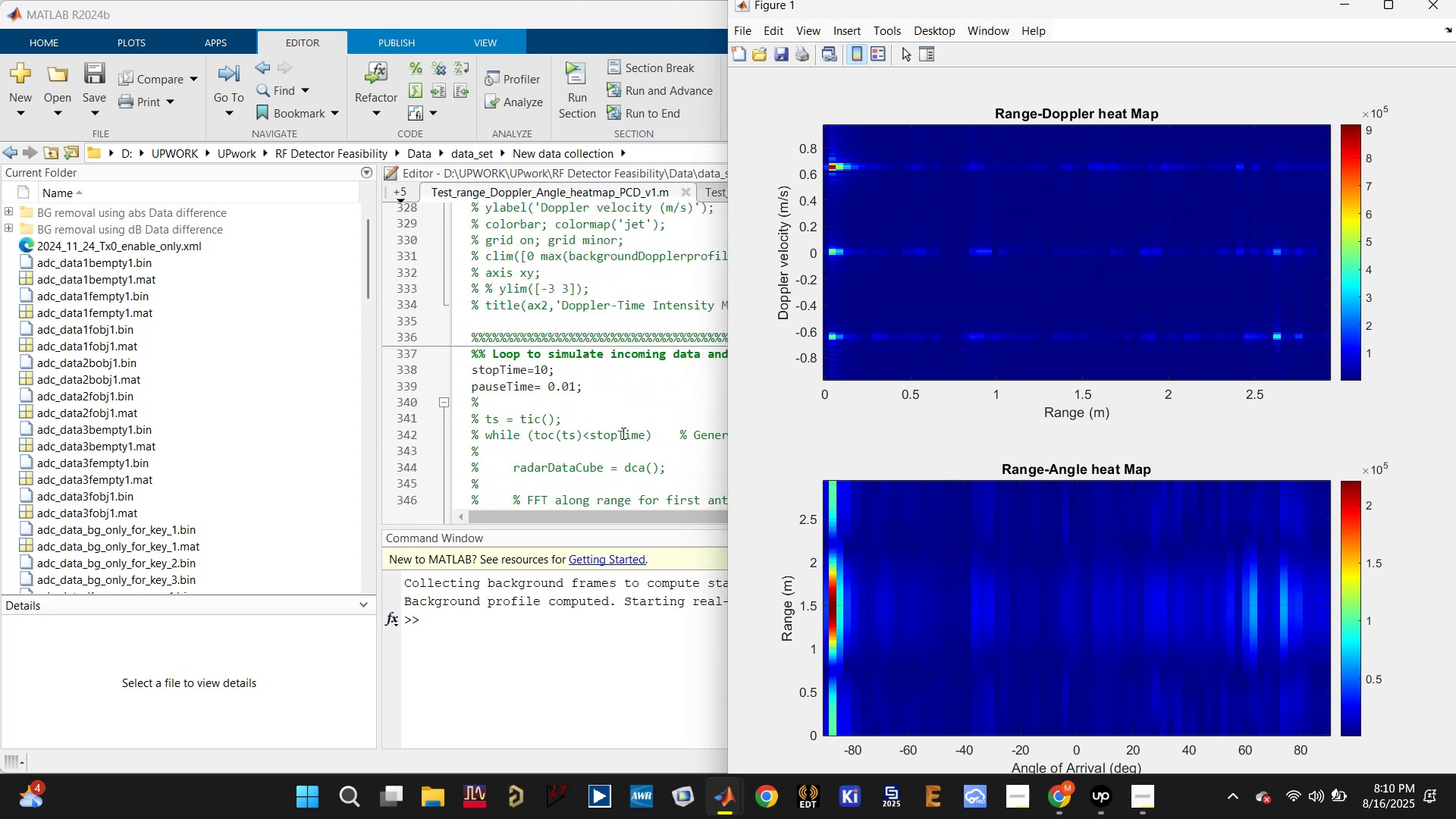 
scroll: coordinate [536, 415], scroll_direction: down, amount: 5.0
 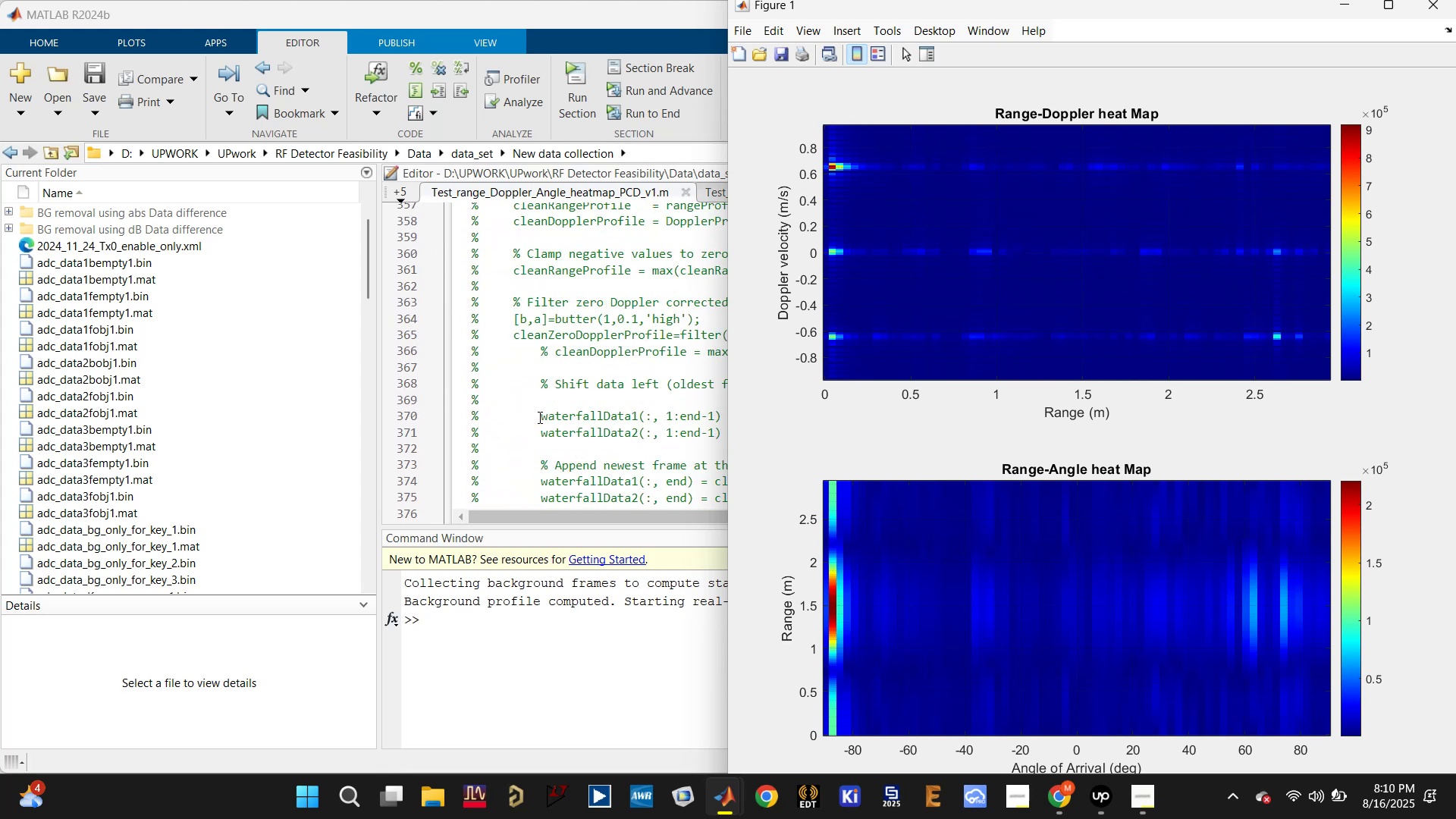 
scroll: coordinate [541, 419], scroll_direction: up, amount: 4.0
 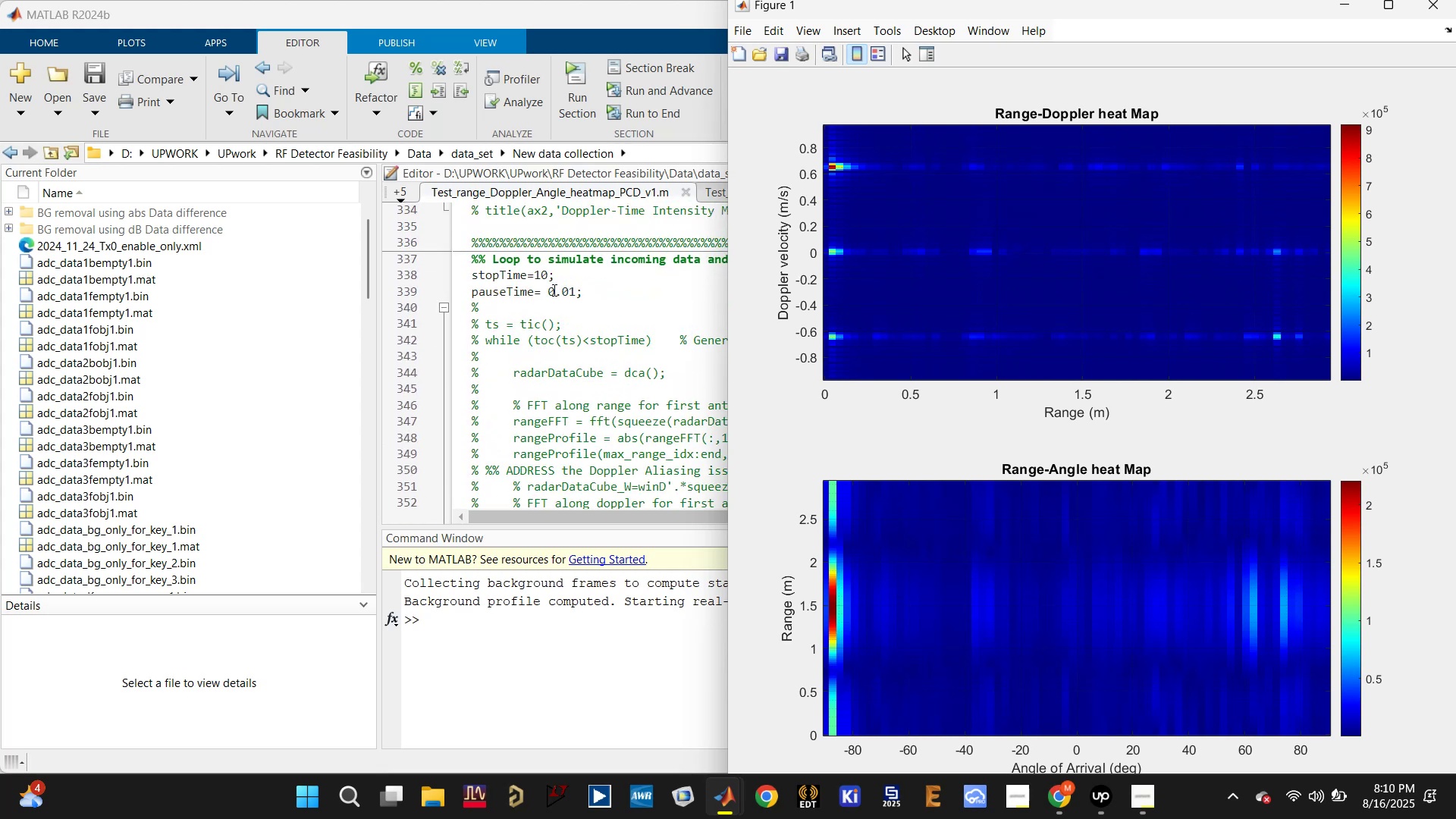 
left_click([551, 275])
 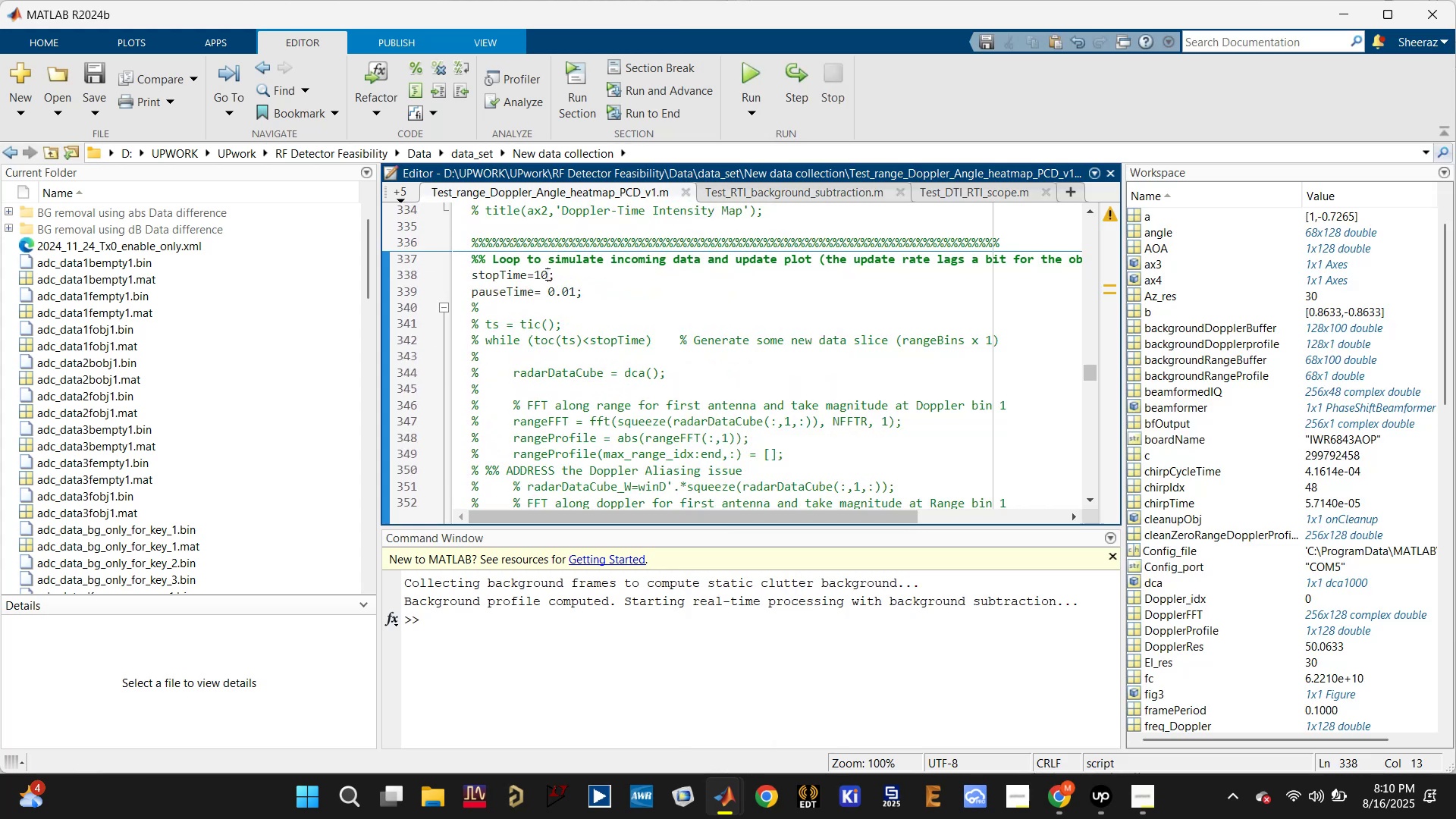 
scroll: coordinate [568, 377], scroll_direction: up, amount: 3.0
 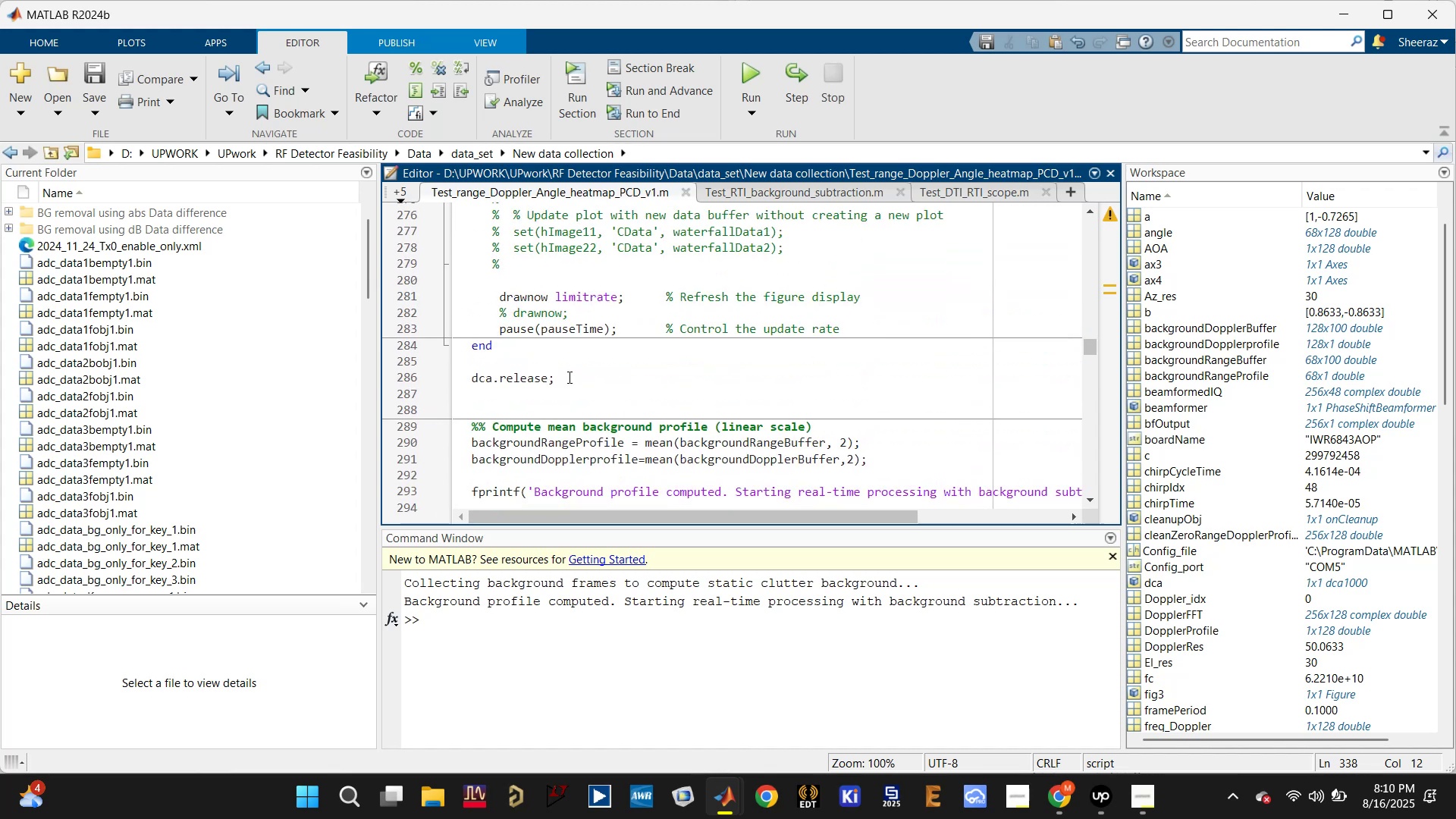 
scroll: coordinate [558, 397], scroll_direction: down, amount: 9.0
 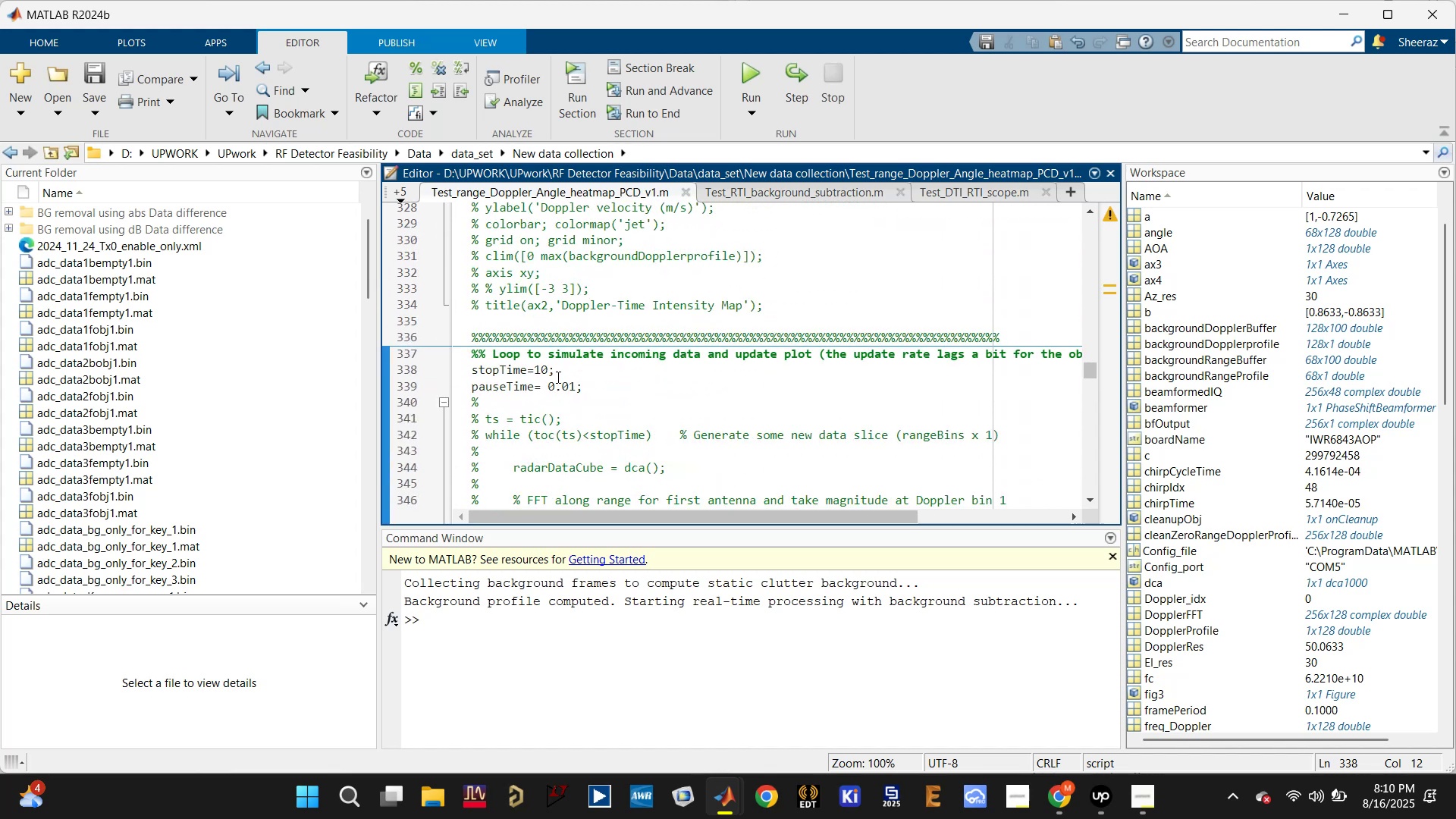 
type(05)
 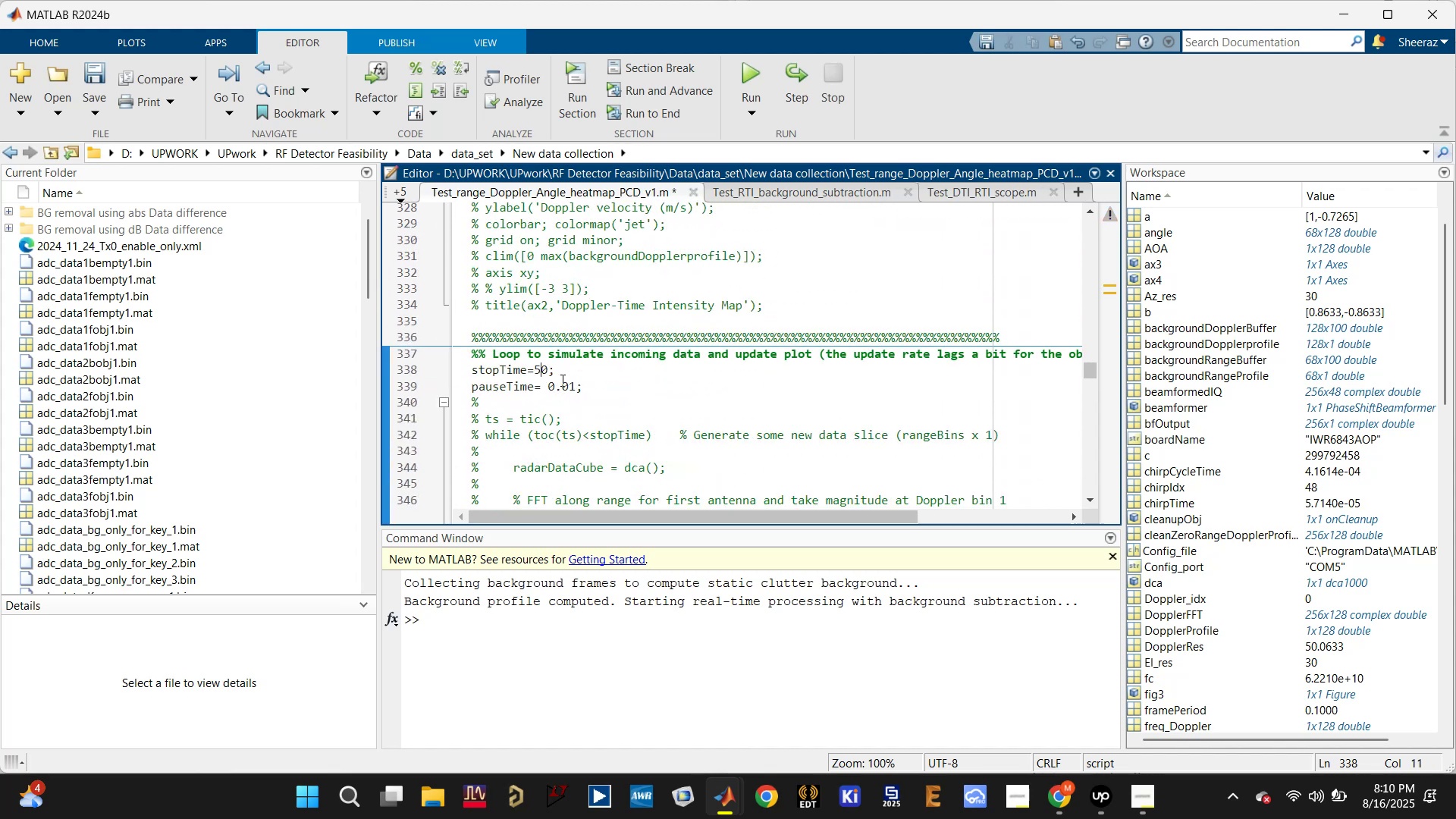 
left_click_drag(start_coordinate=[547, 370], to_coordinate=[535, 368])
 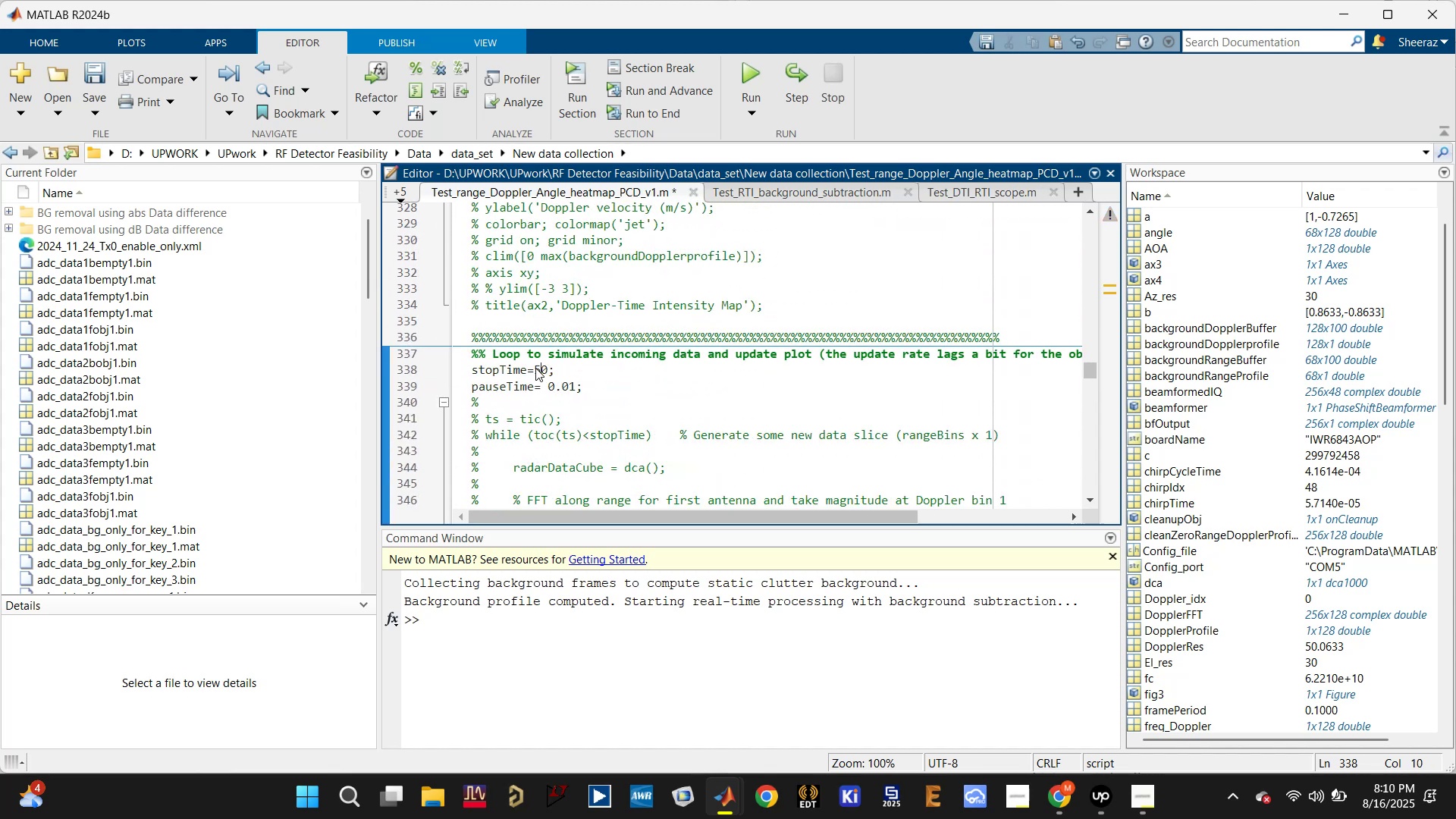 
key(Control+S)
 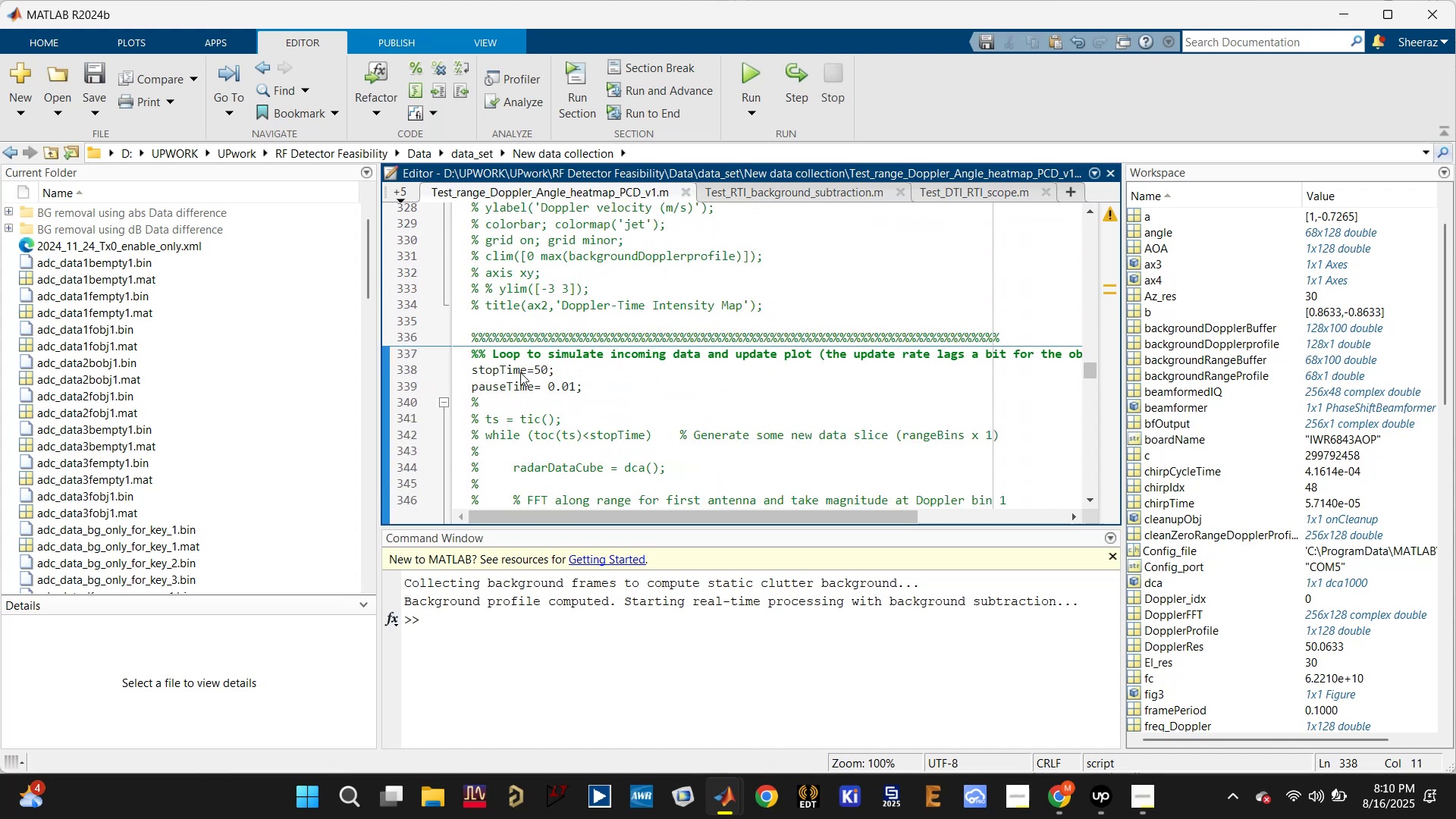 
left_click([520, 371])
 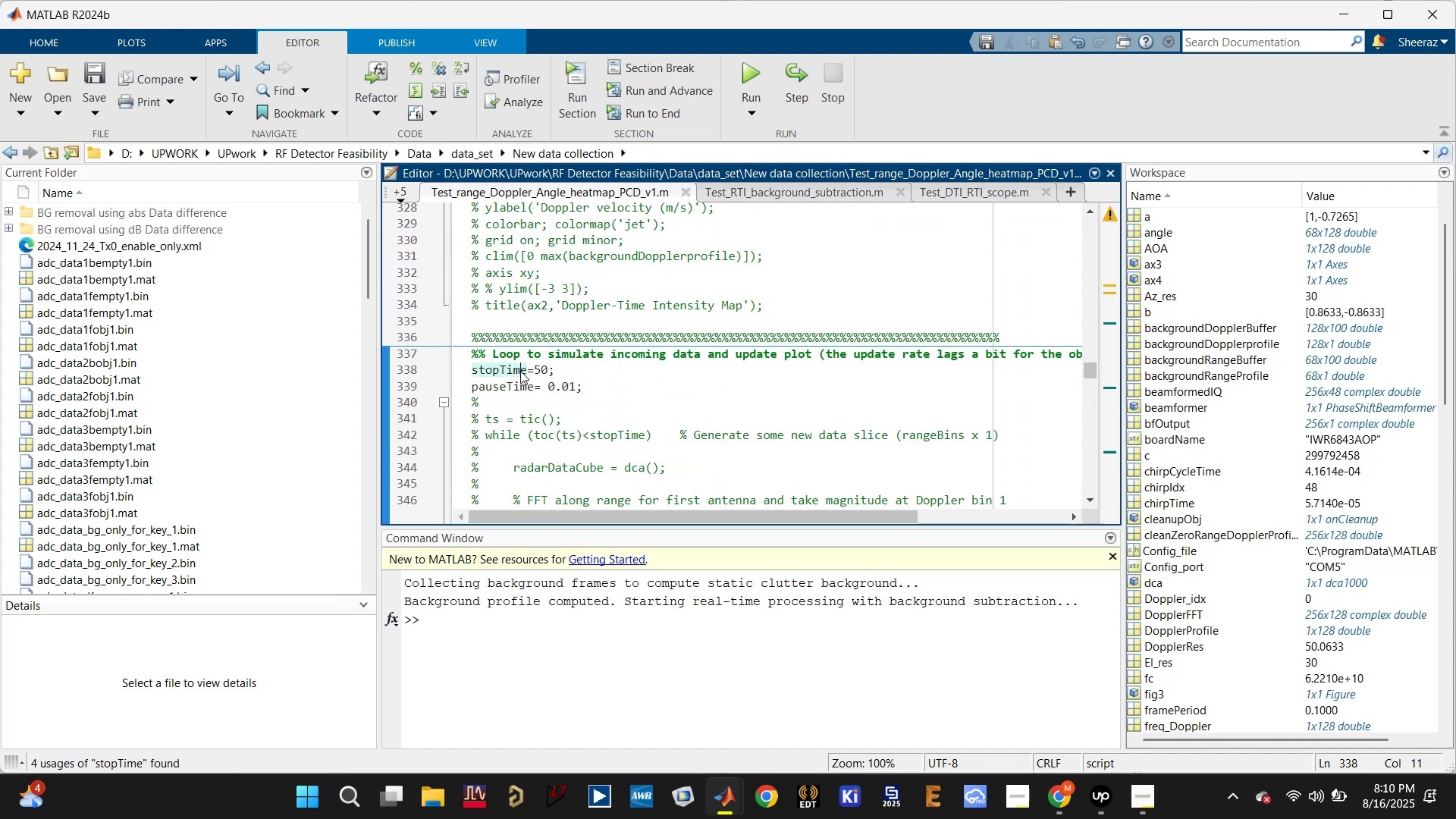 
scroll: coordinate [520, 394], scroll_direction: down, amount: 11.0
 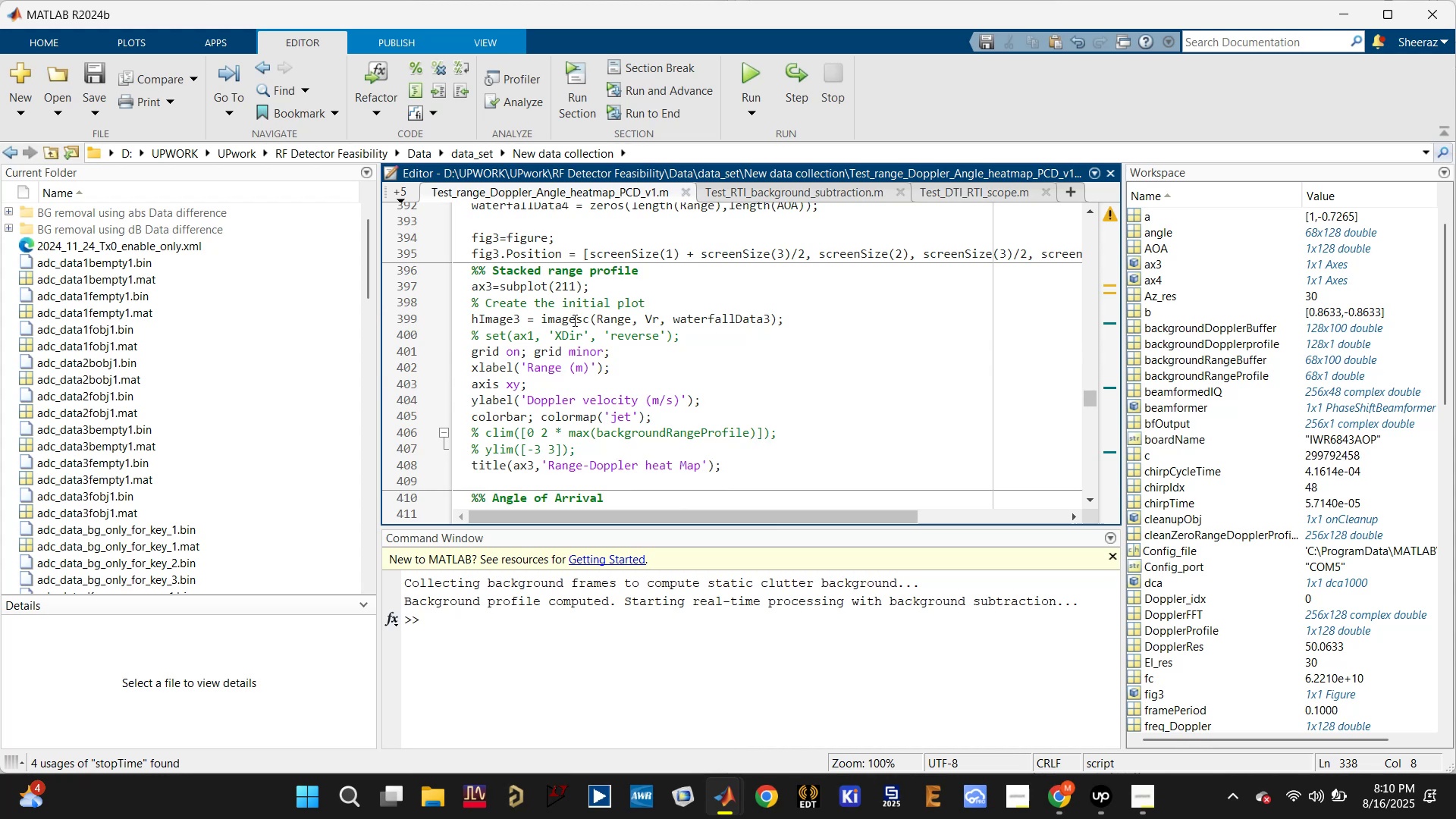 
left_click([544, 287])
 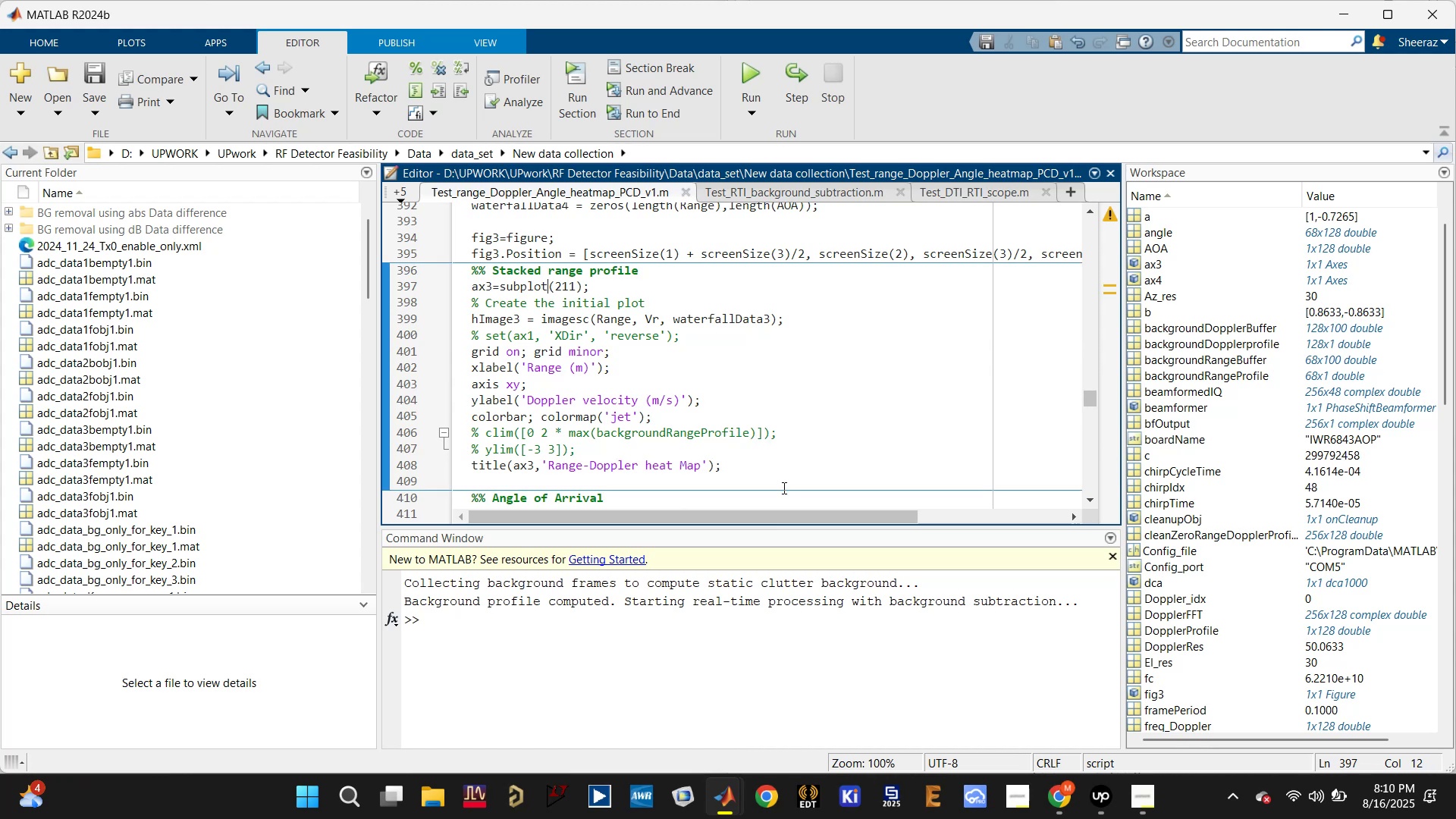 
left_click_drag(start_coordinate=[774, 468], to_coordinate=[463, 281])
 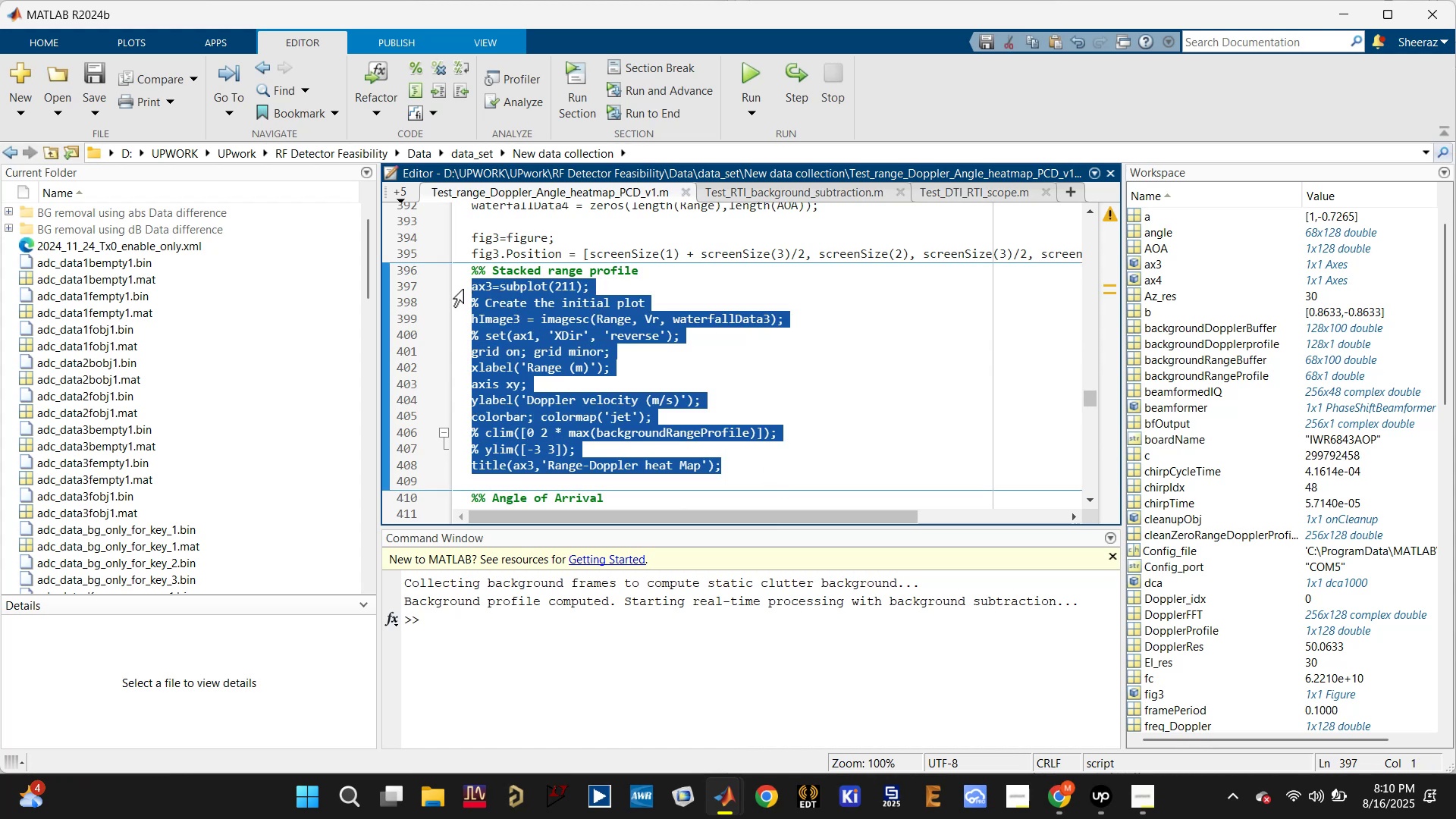 
key(Control+R)
 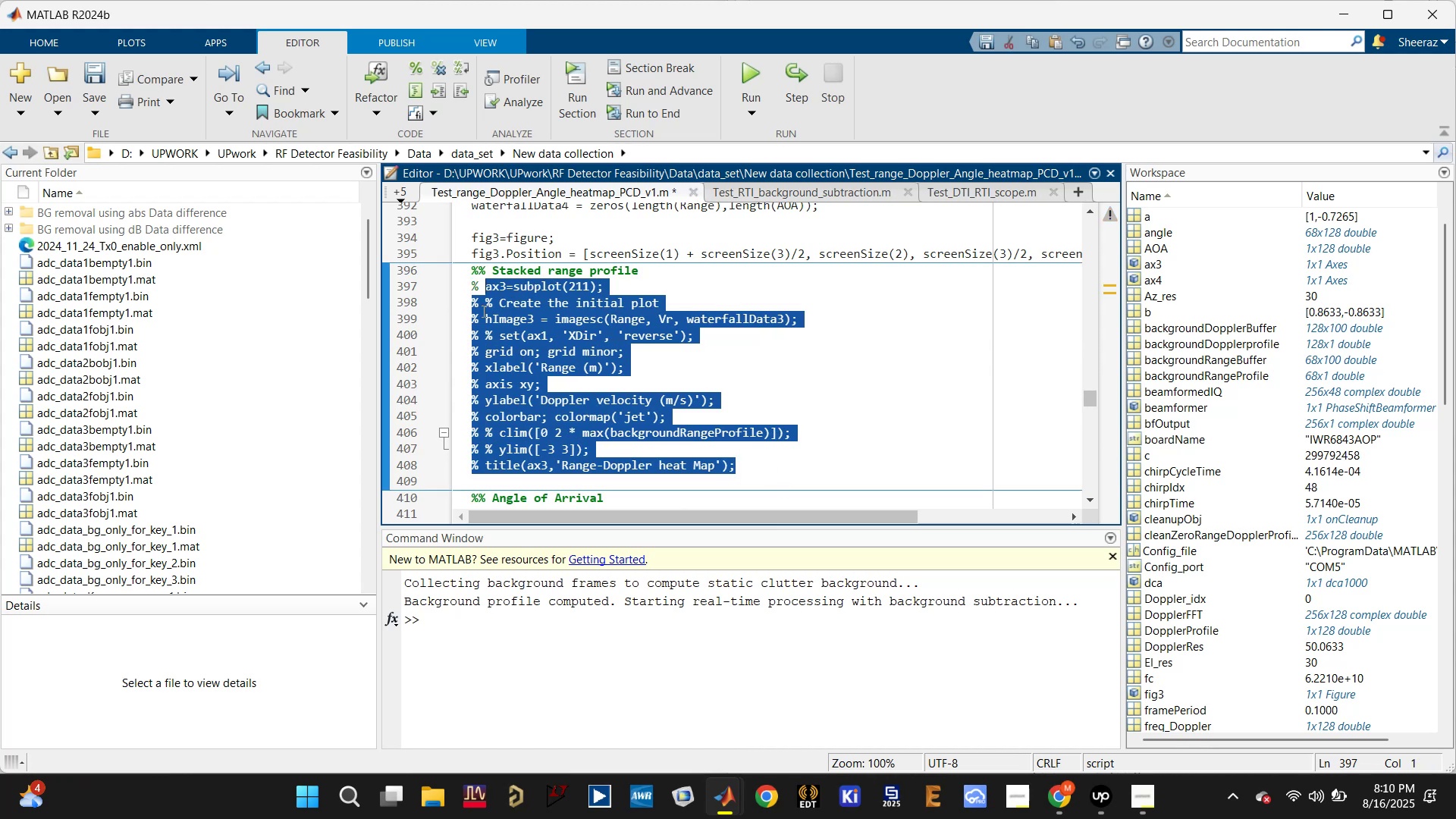 
key(Control+S)
 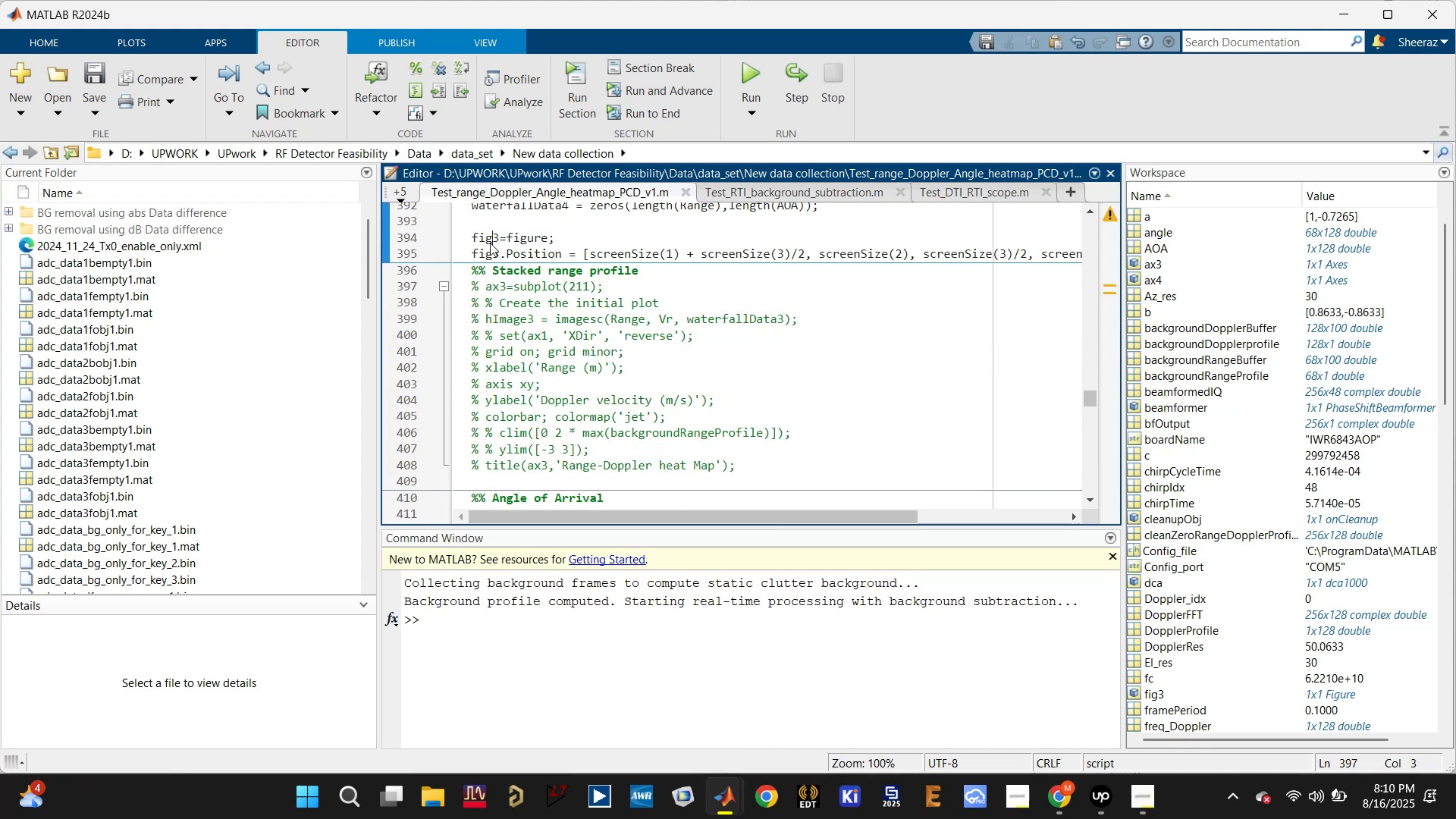 
double_click([487, 256])
 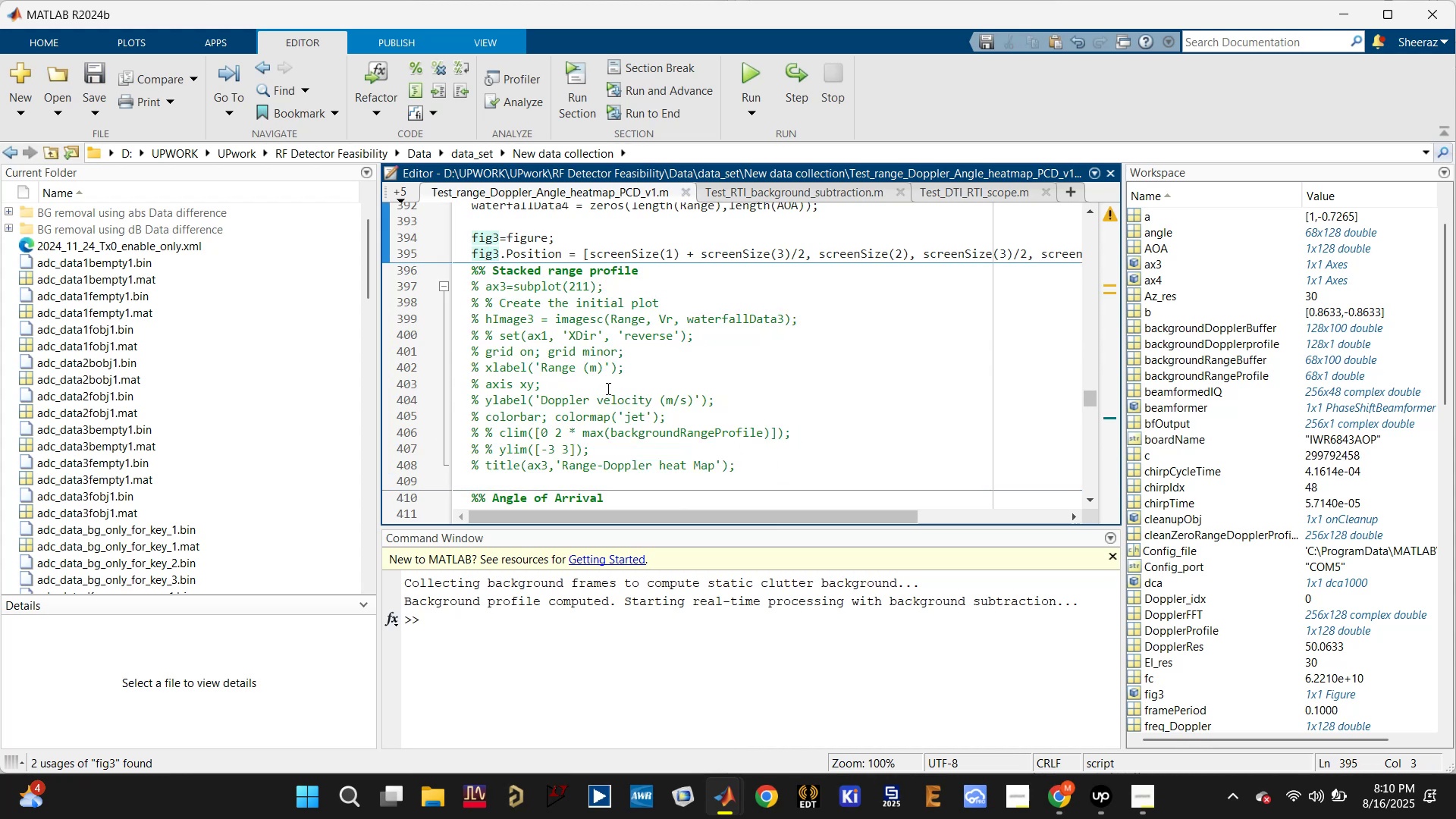 
scroll: coordinate [607, 388], scroll_direction: down, amount: 2.0
 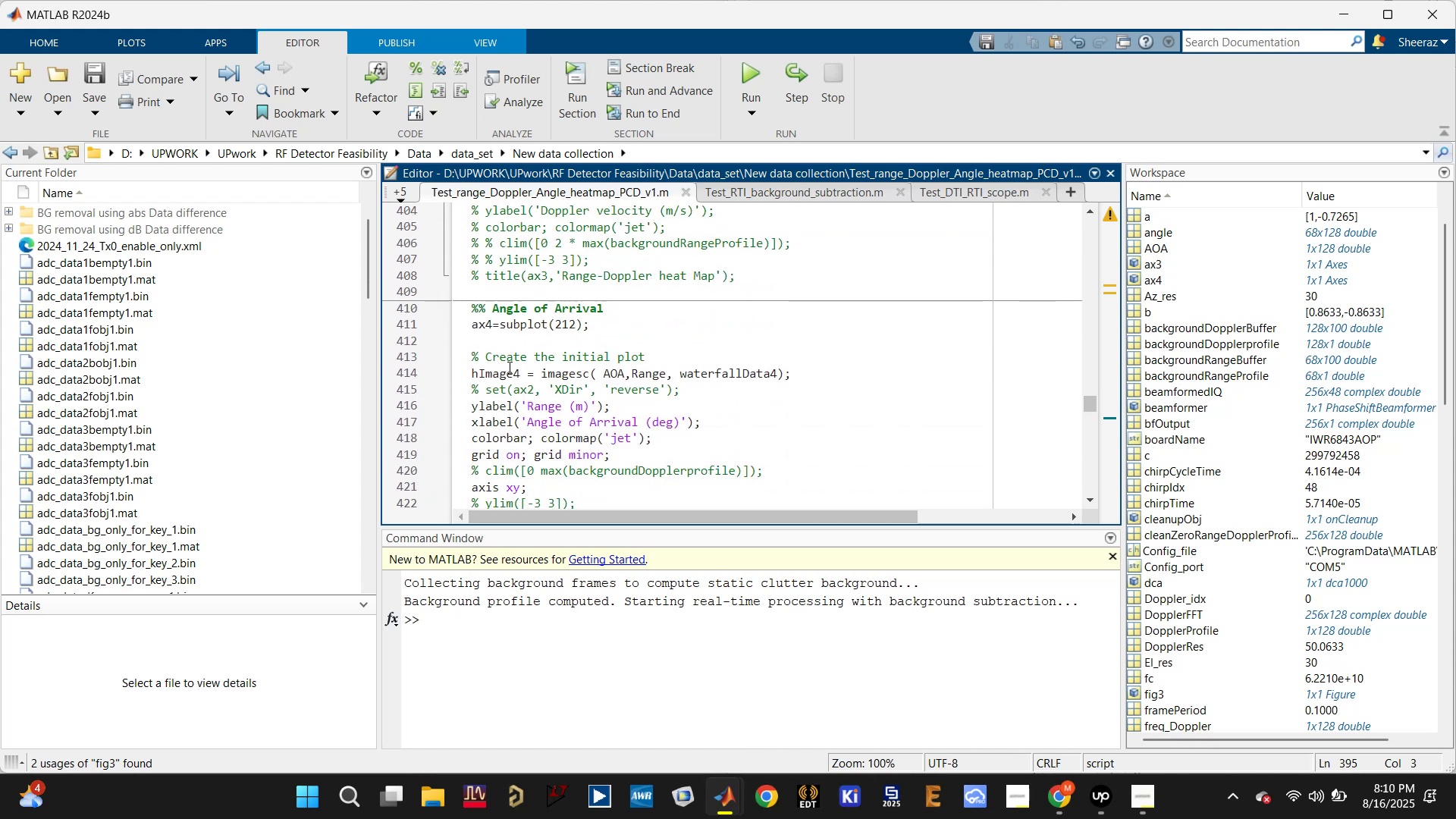 
double_click([500, 331])
 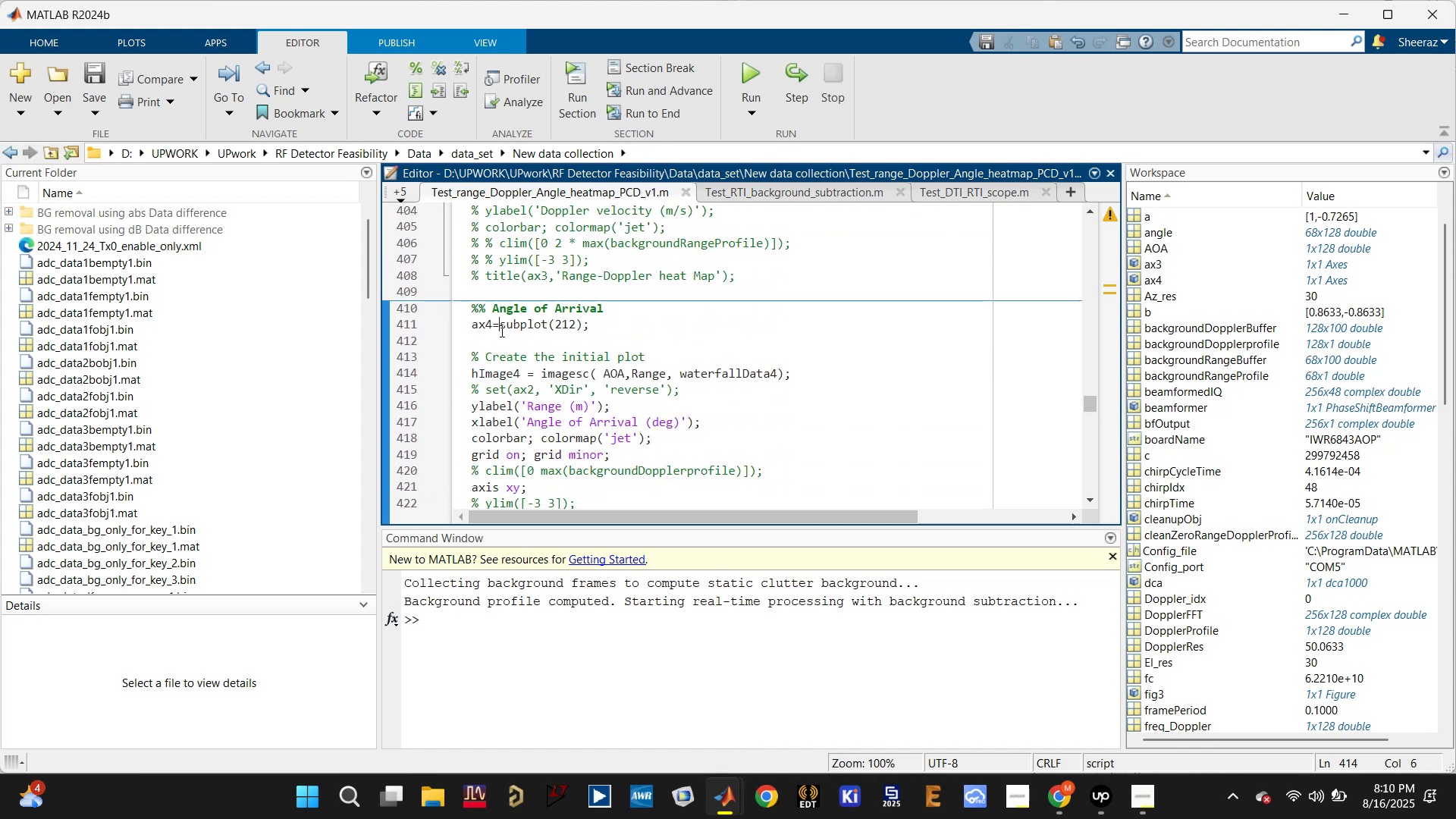 
key(Control+R)
 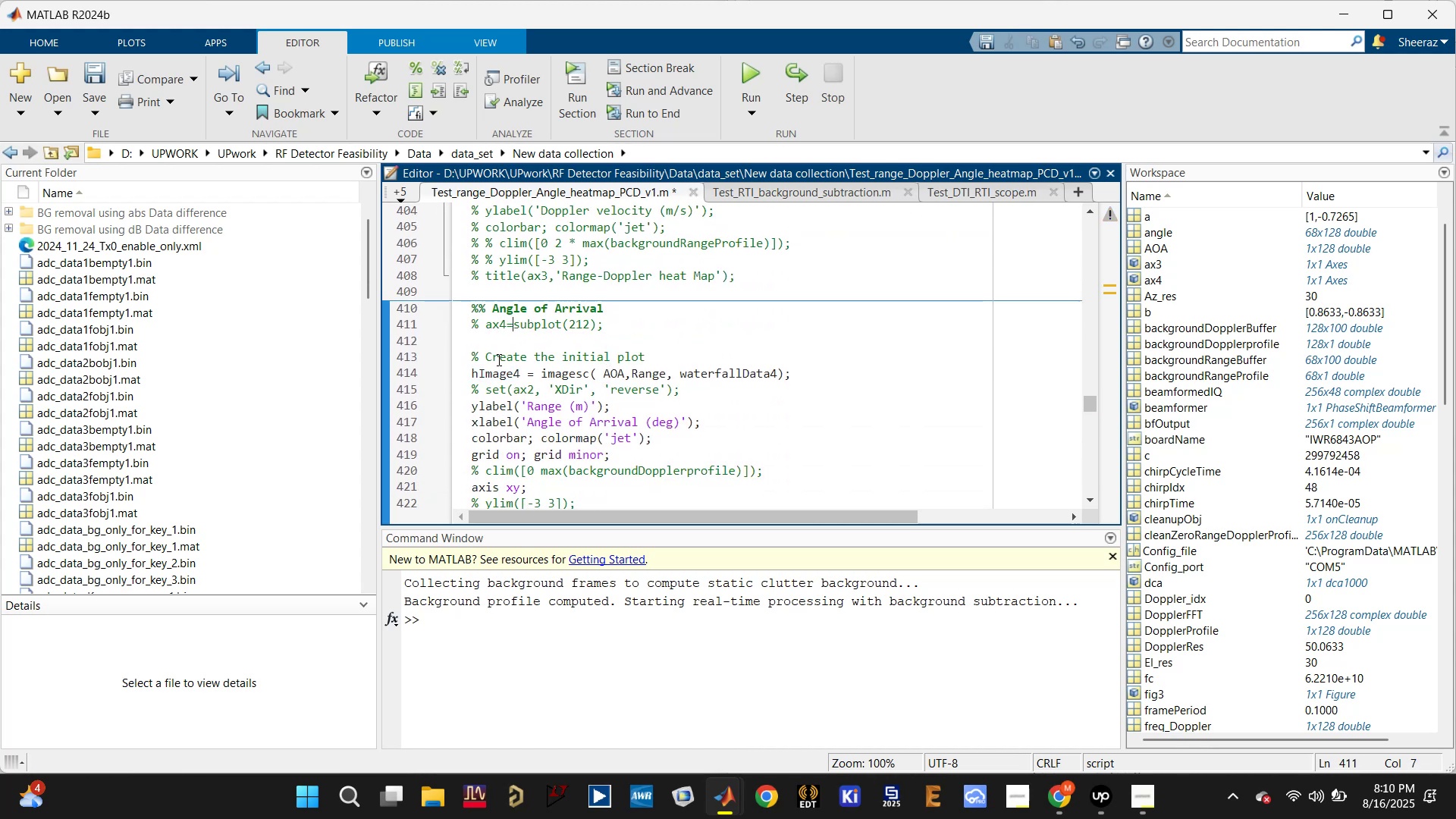 
left_click([497, 367])
 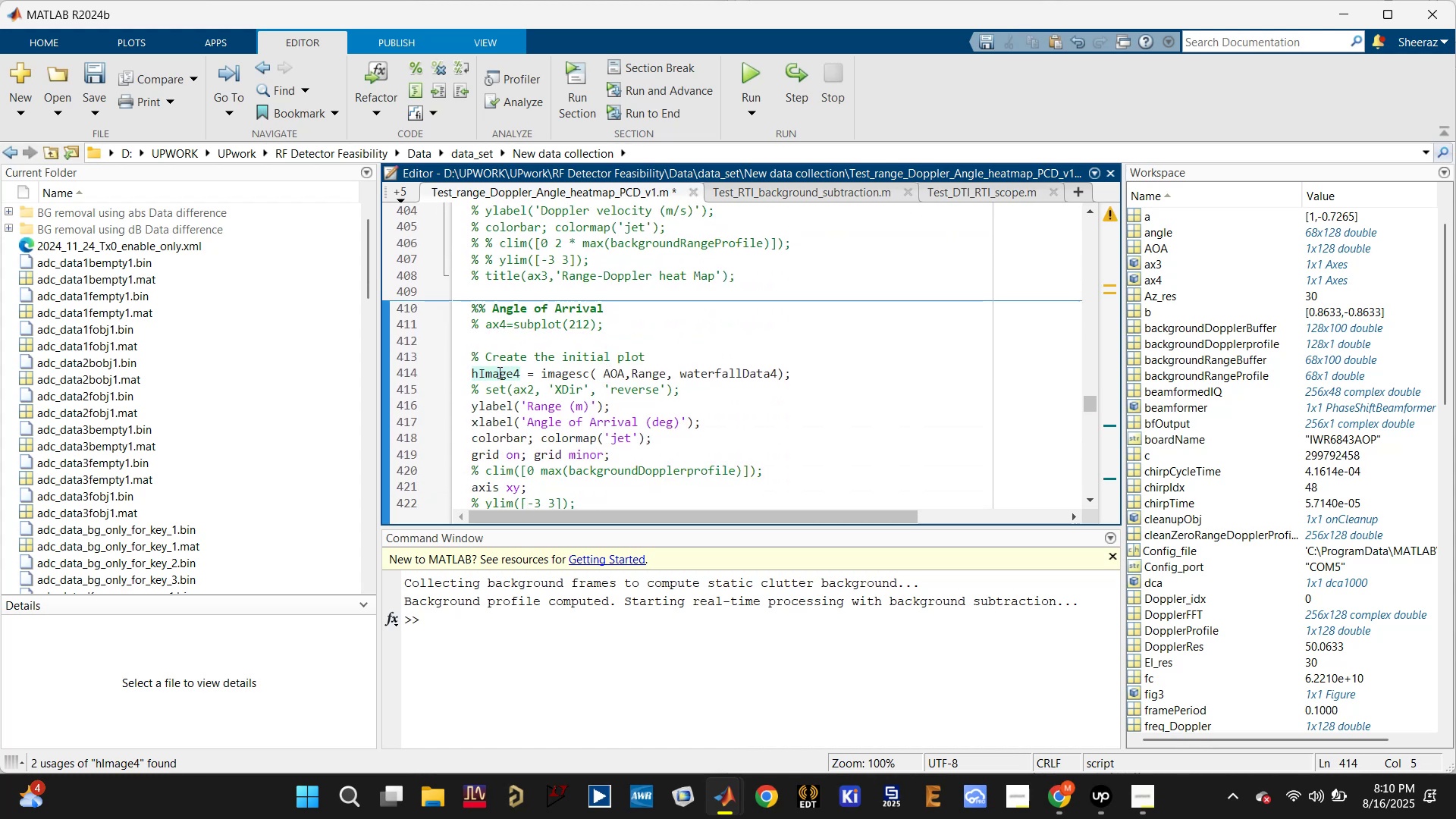 
scroll: coordinate [499, 375], scroll_direction: down, amount: 1.0
 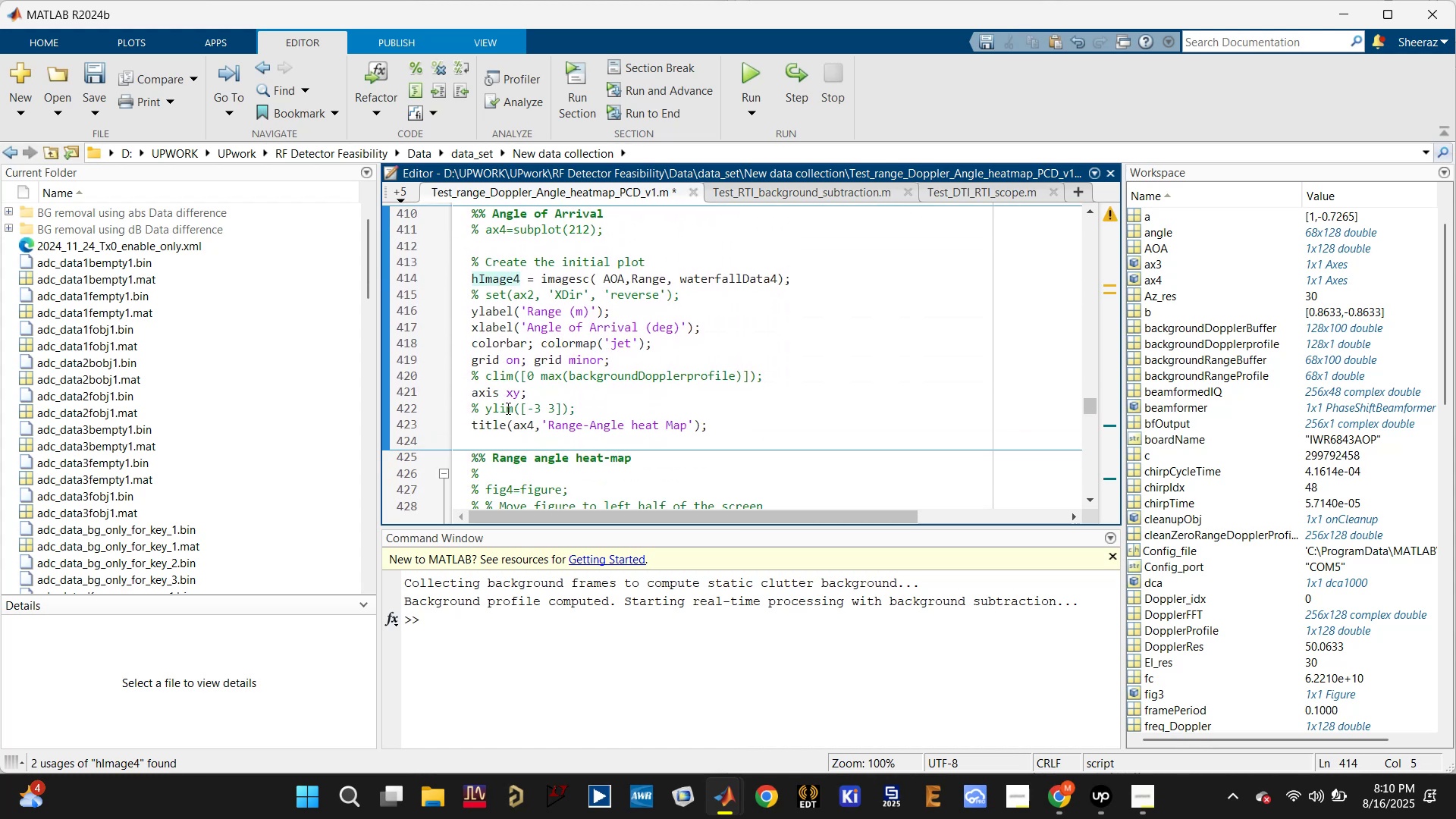 
left_click([502, 425])
 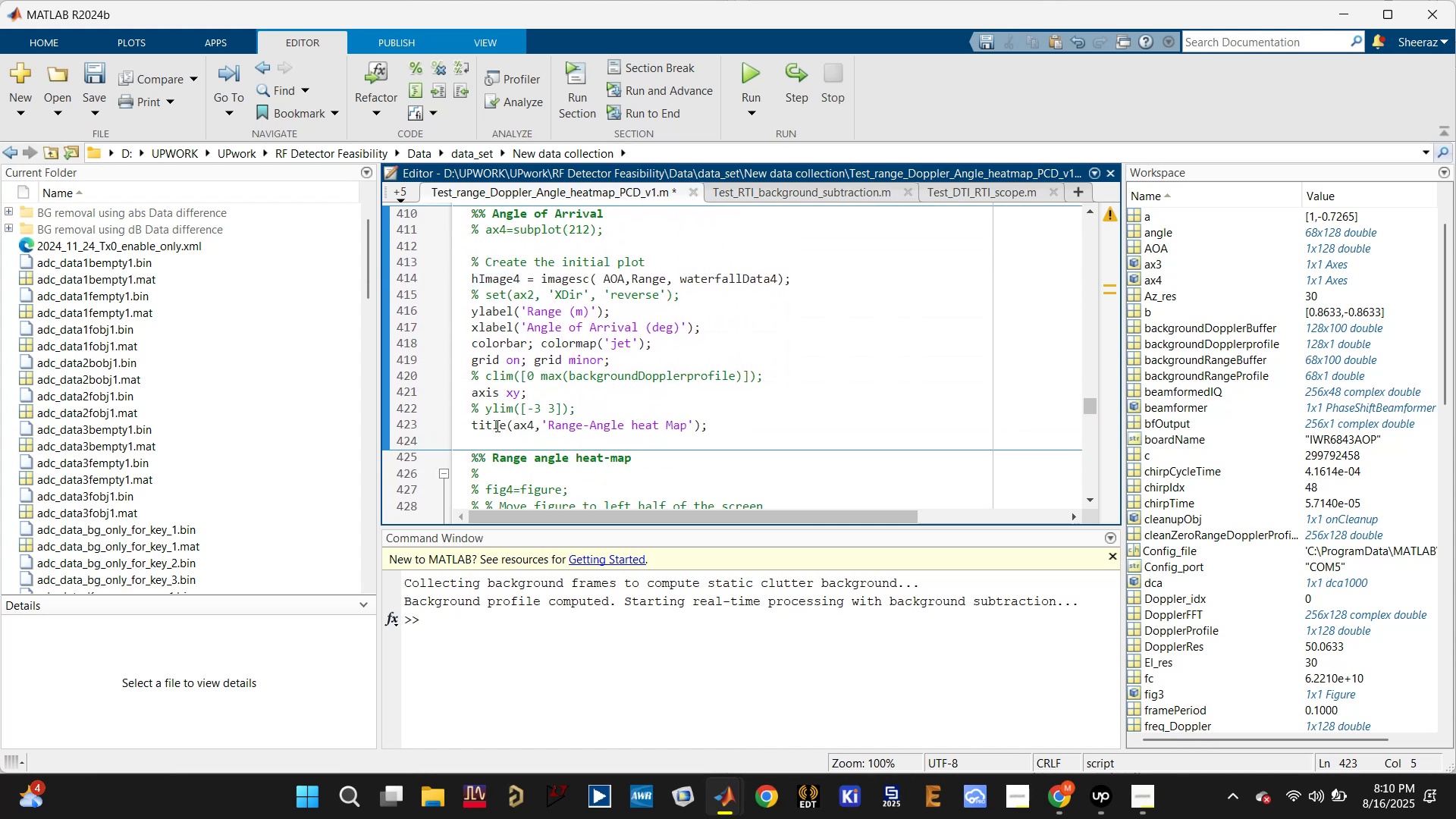 
left_click([494, 425])
 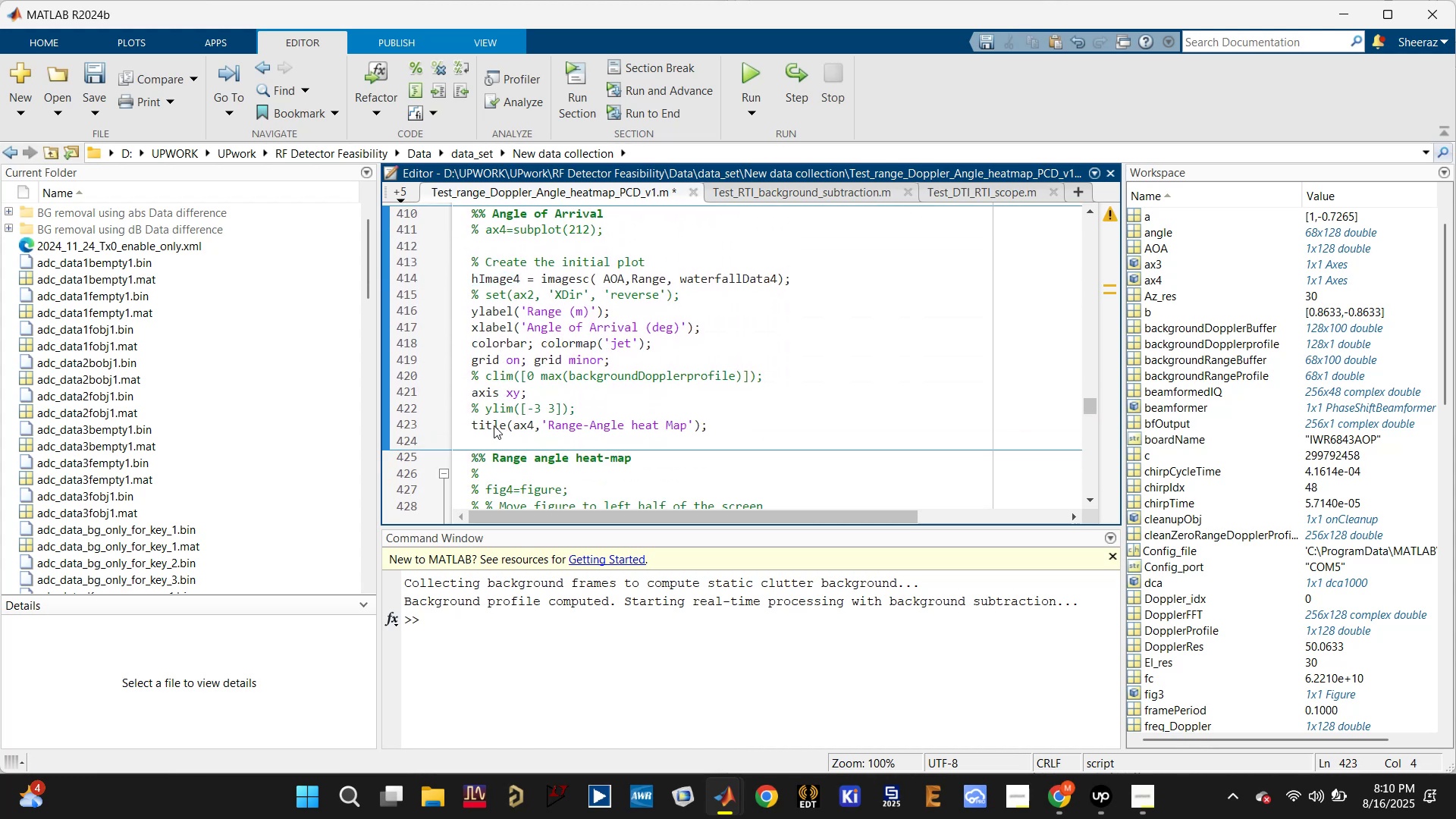 
key(Control+R)
 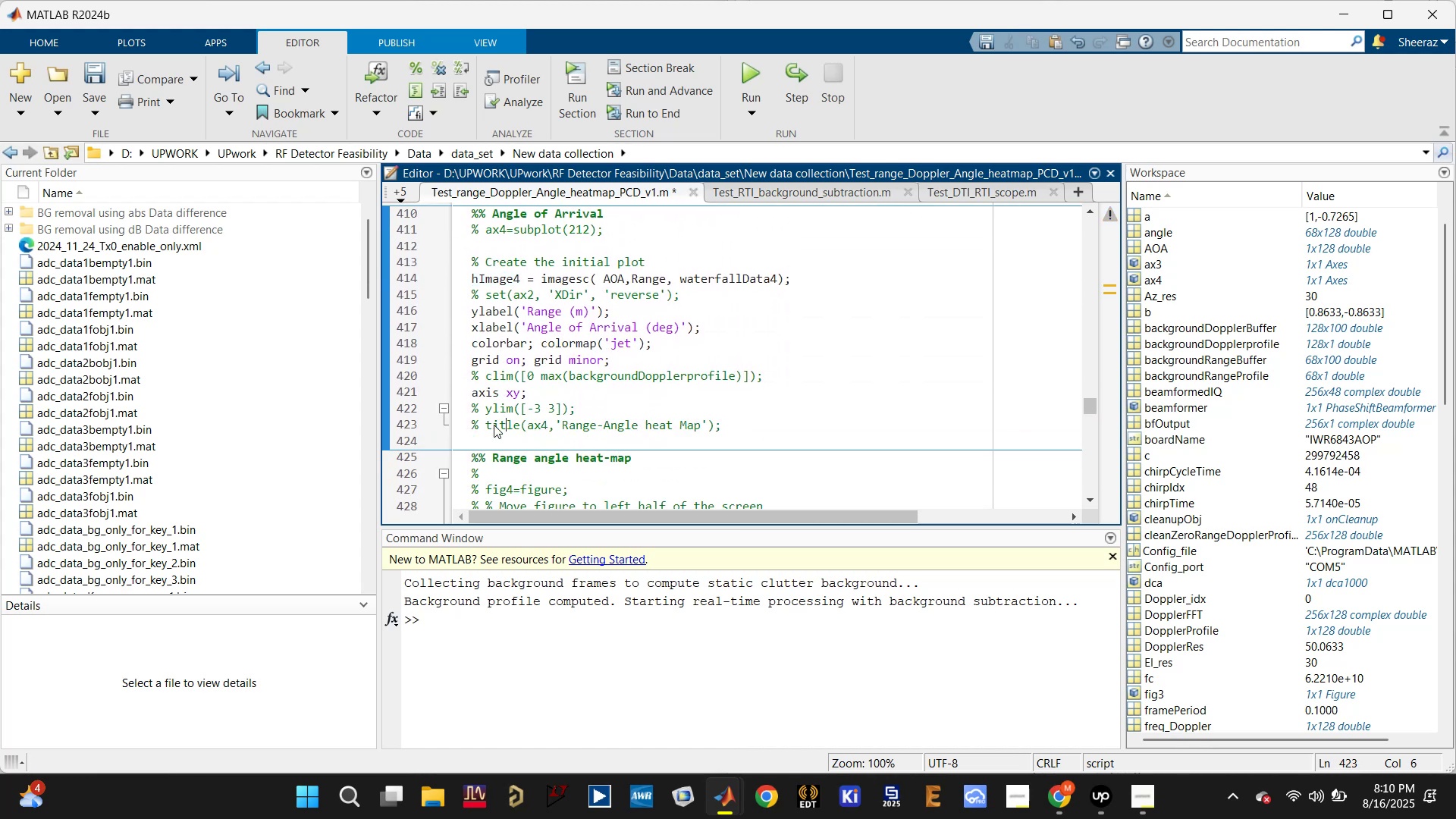 
key(Control+S)
 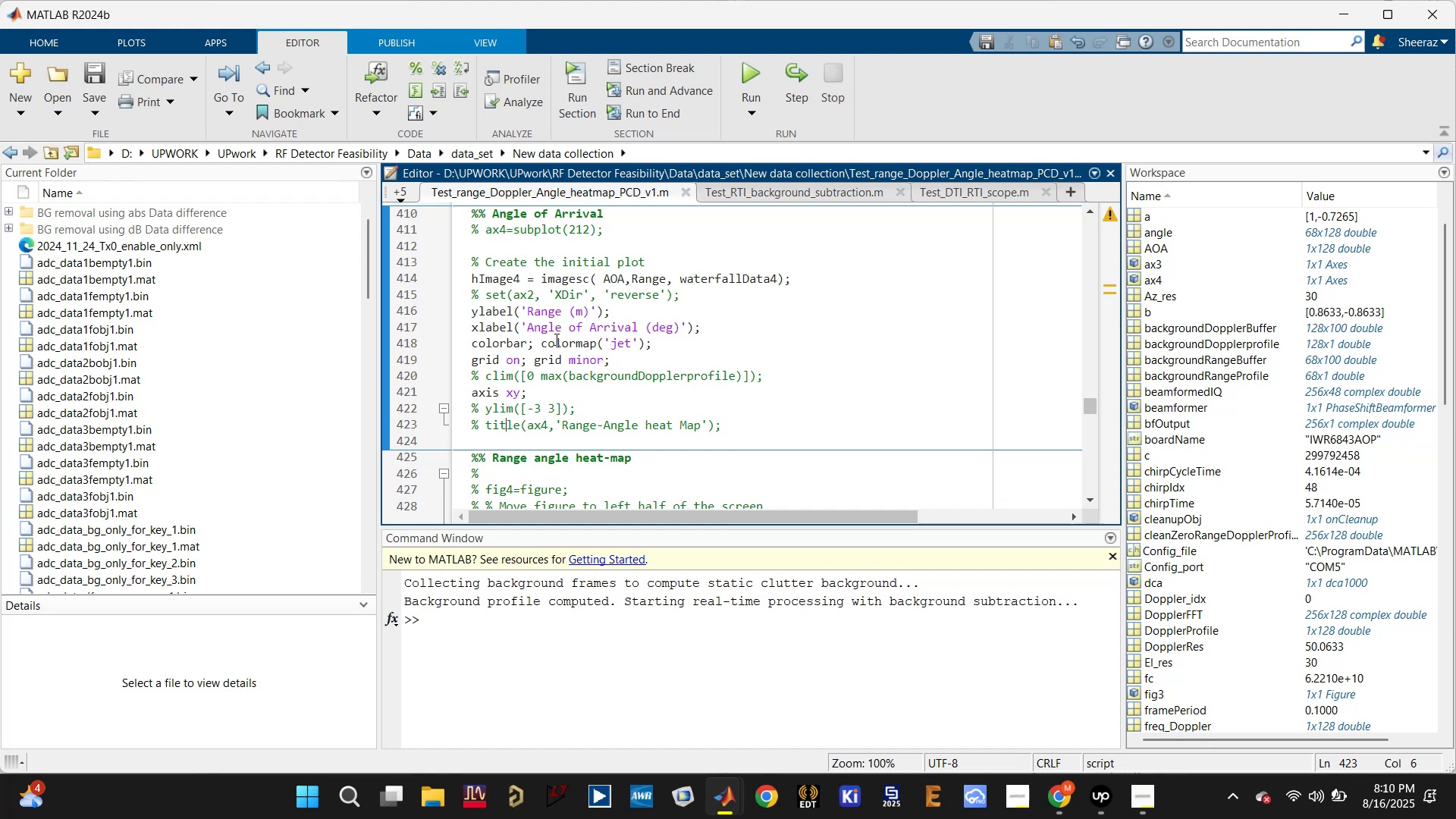 
scroll: coordinate [551, 379], scroll_direction: down, amount: 15.0
 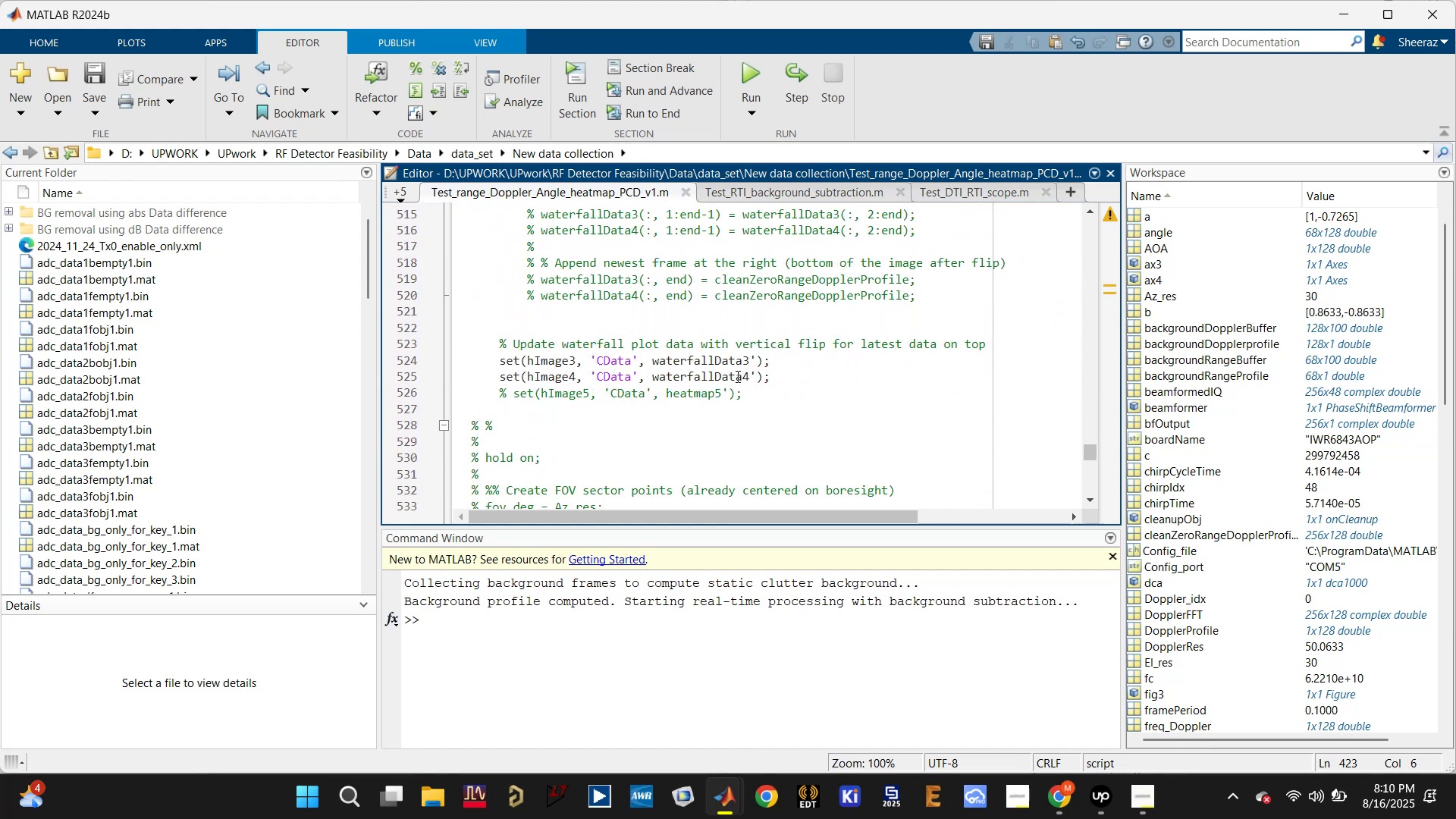 
left_click([740, 376])
 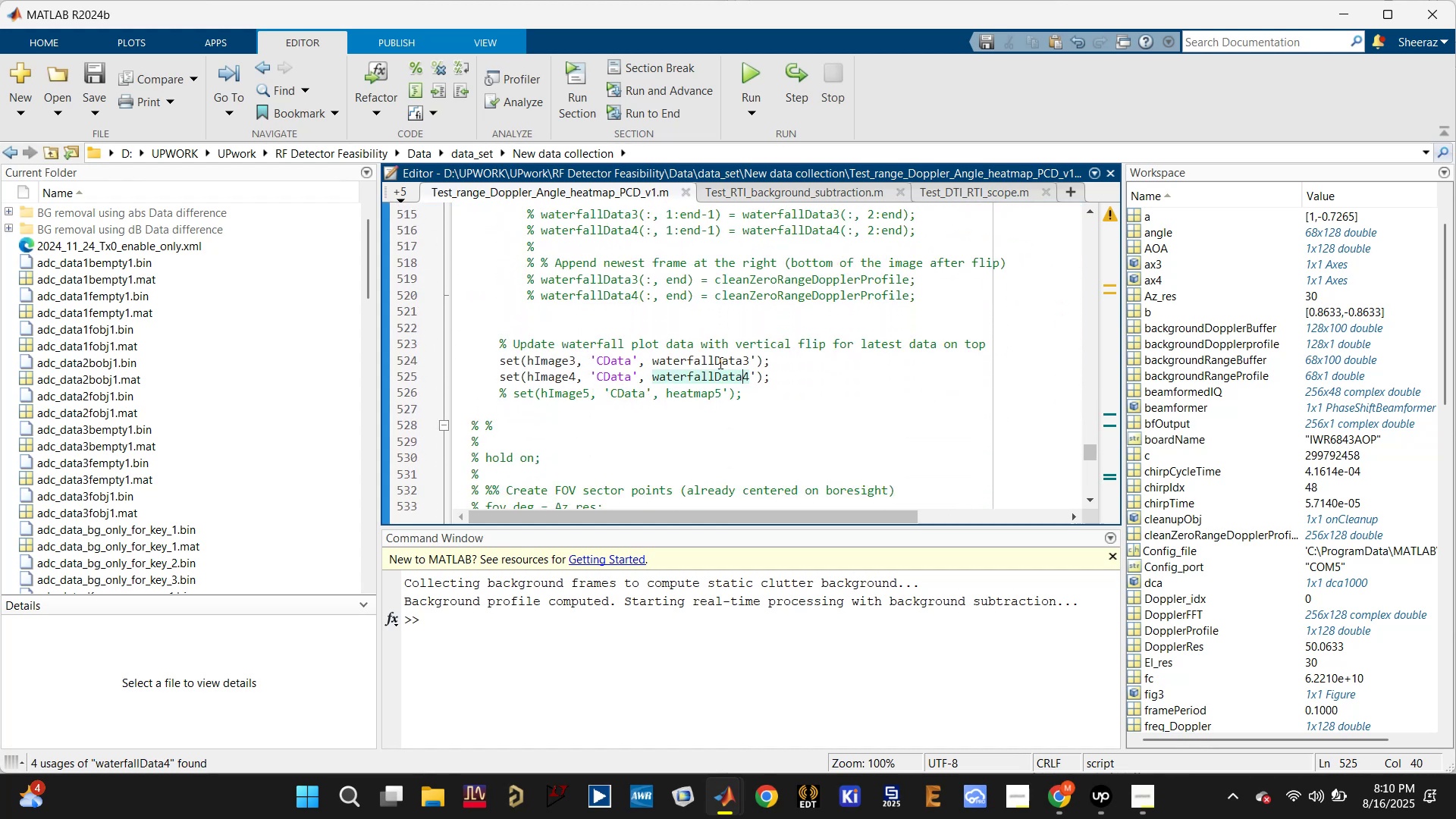 
left_click([718, 361])
 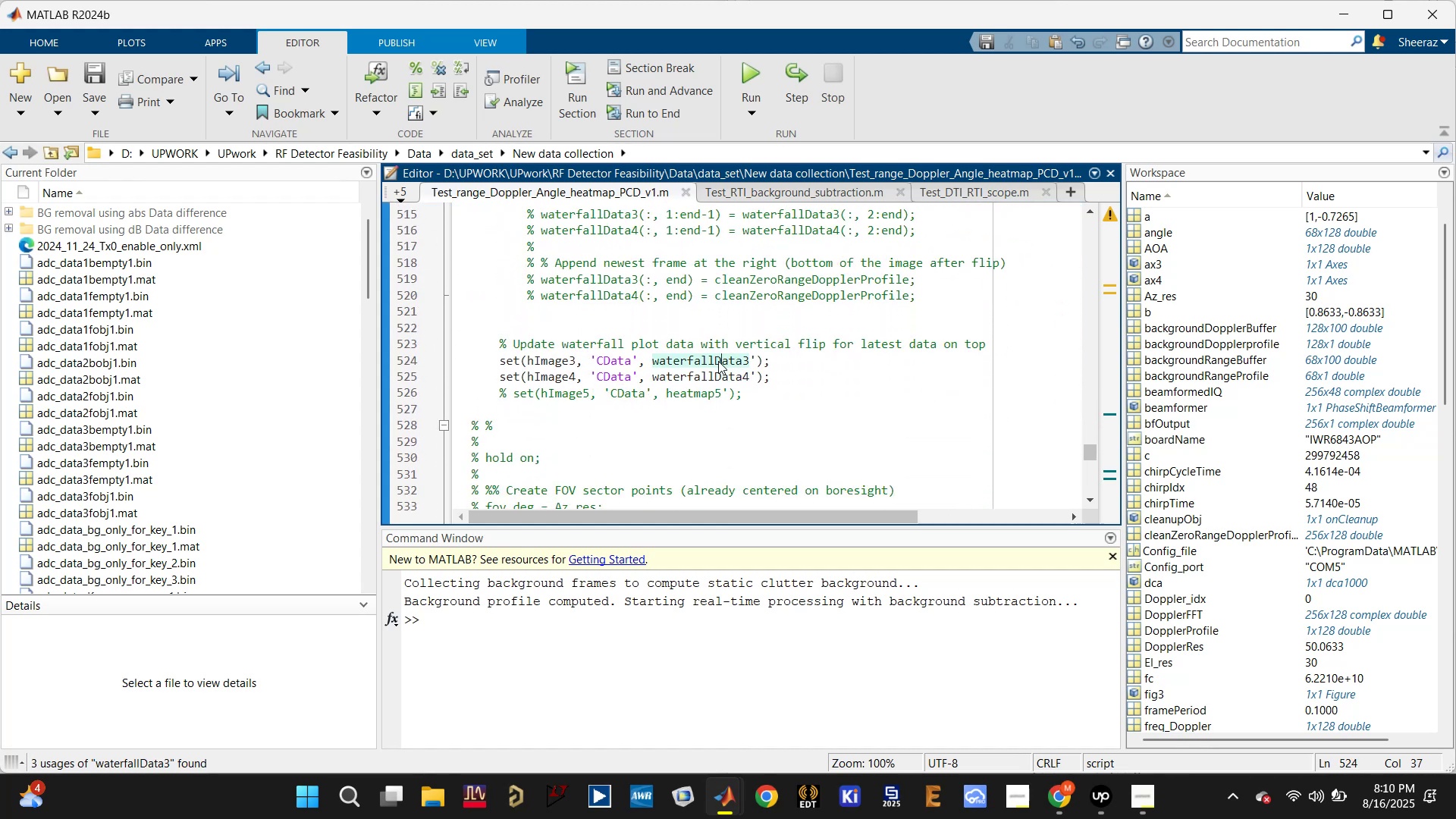 
key(Control+R)
 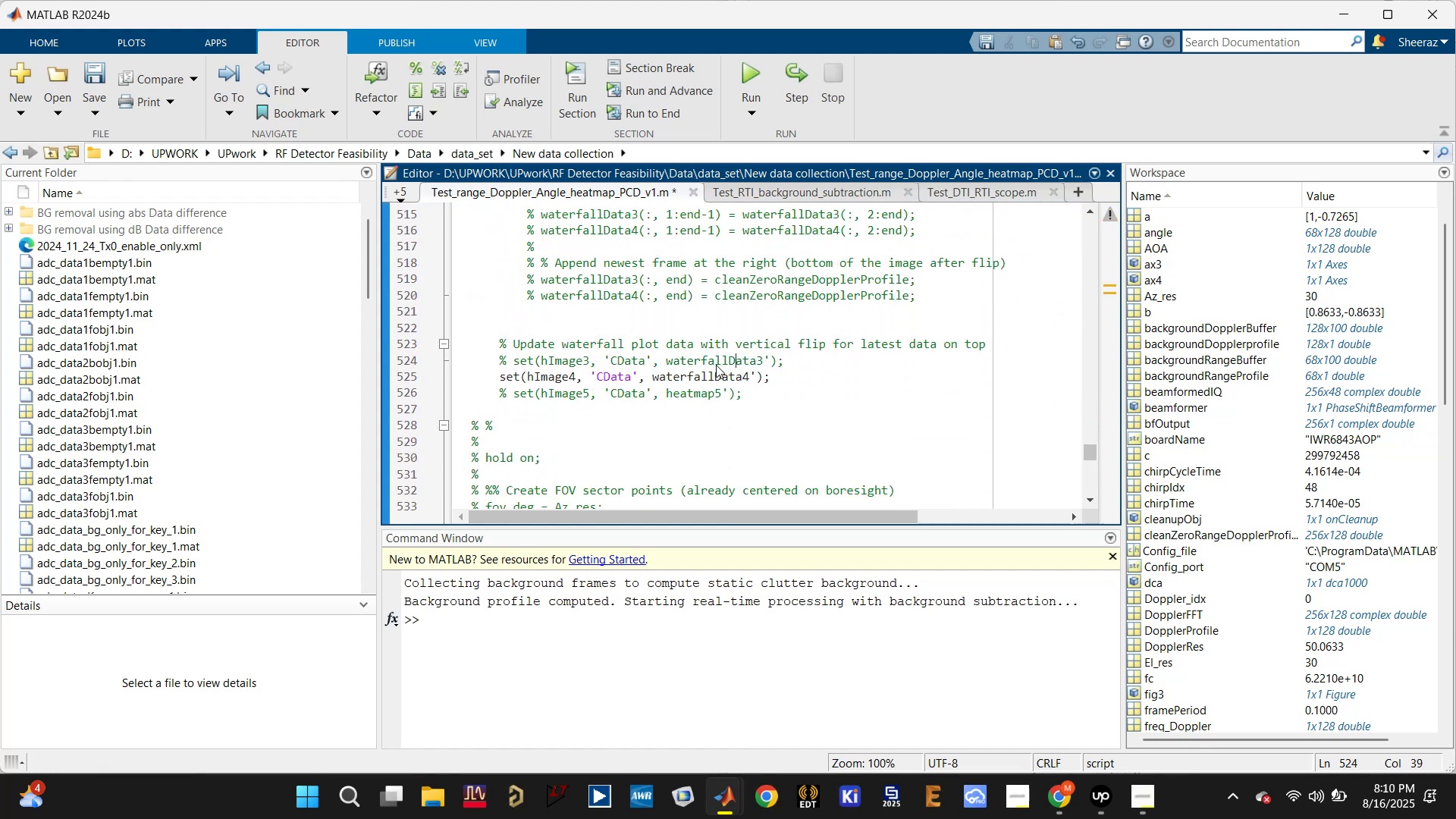 
scroll: coordinate [715, 367], scroll_direction: up, amount: 1.0
 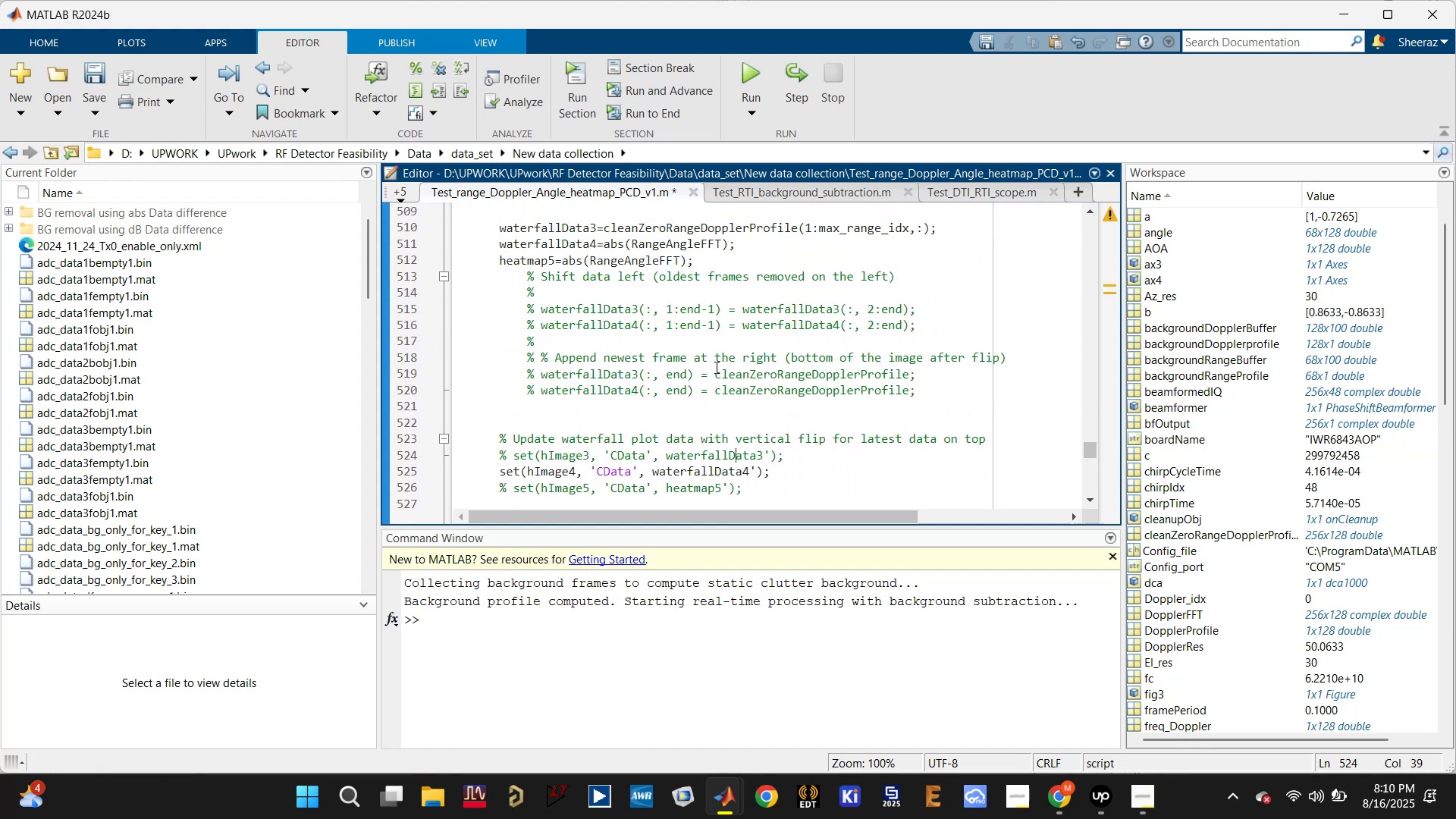 
key(Control+S)
 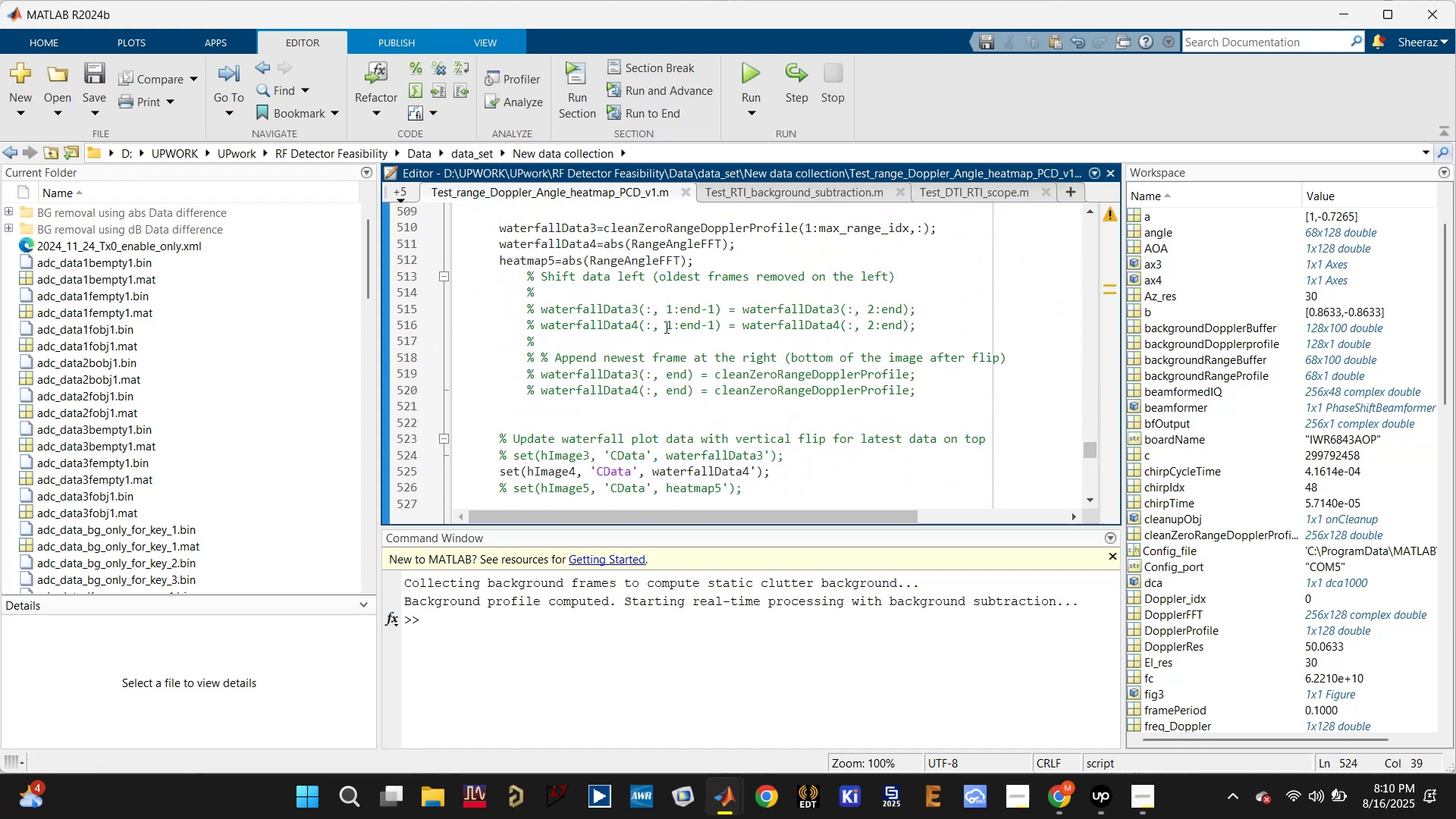 
key(Control+S)
 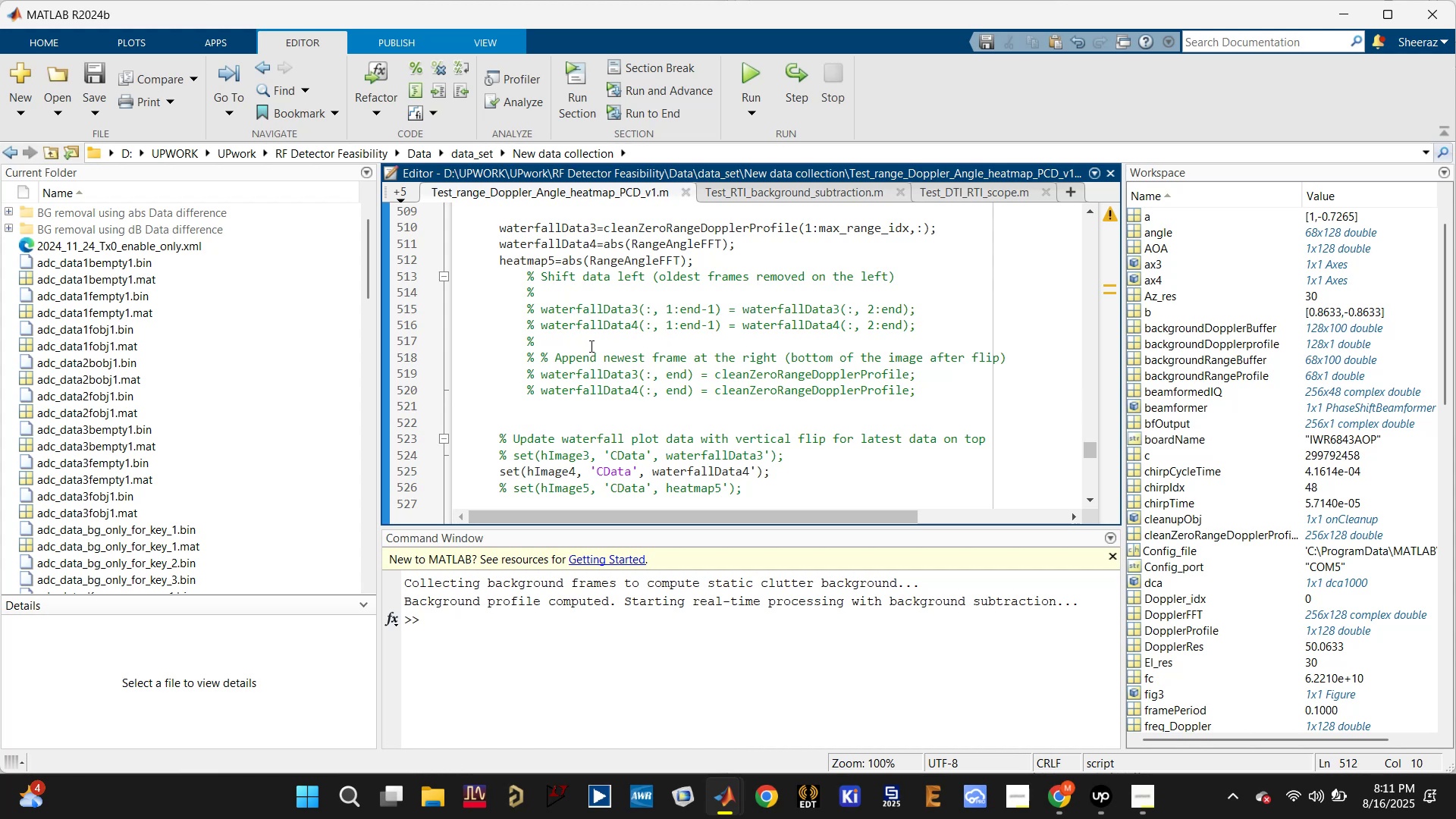 
scroll: coordinate [587, 378], scroll_direction: down, amount: 2.0
 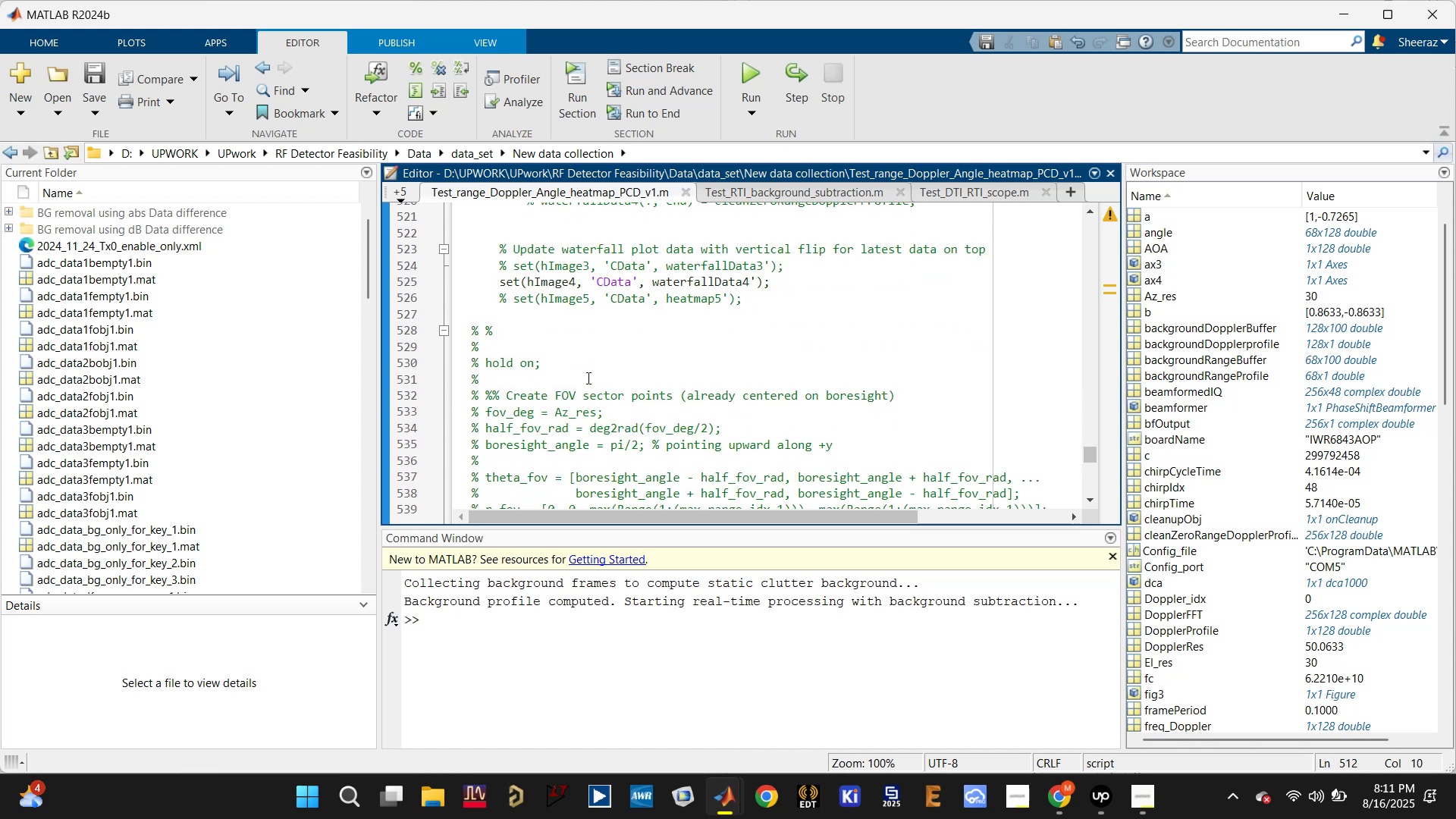 
scroll: coordinate [587, 378], scroll_direction: up, amount: 3.0
 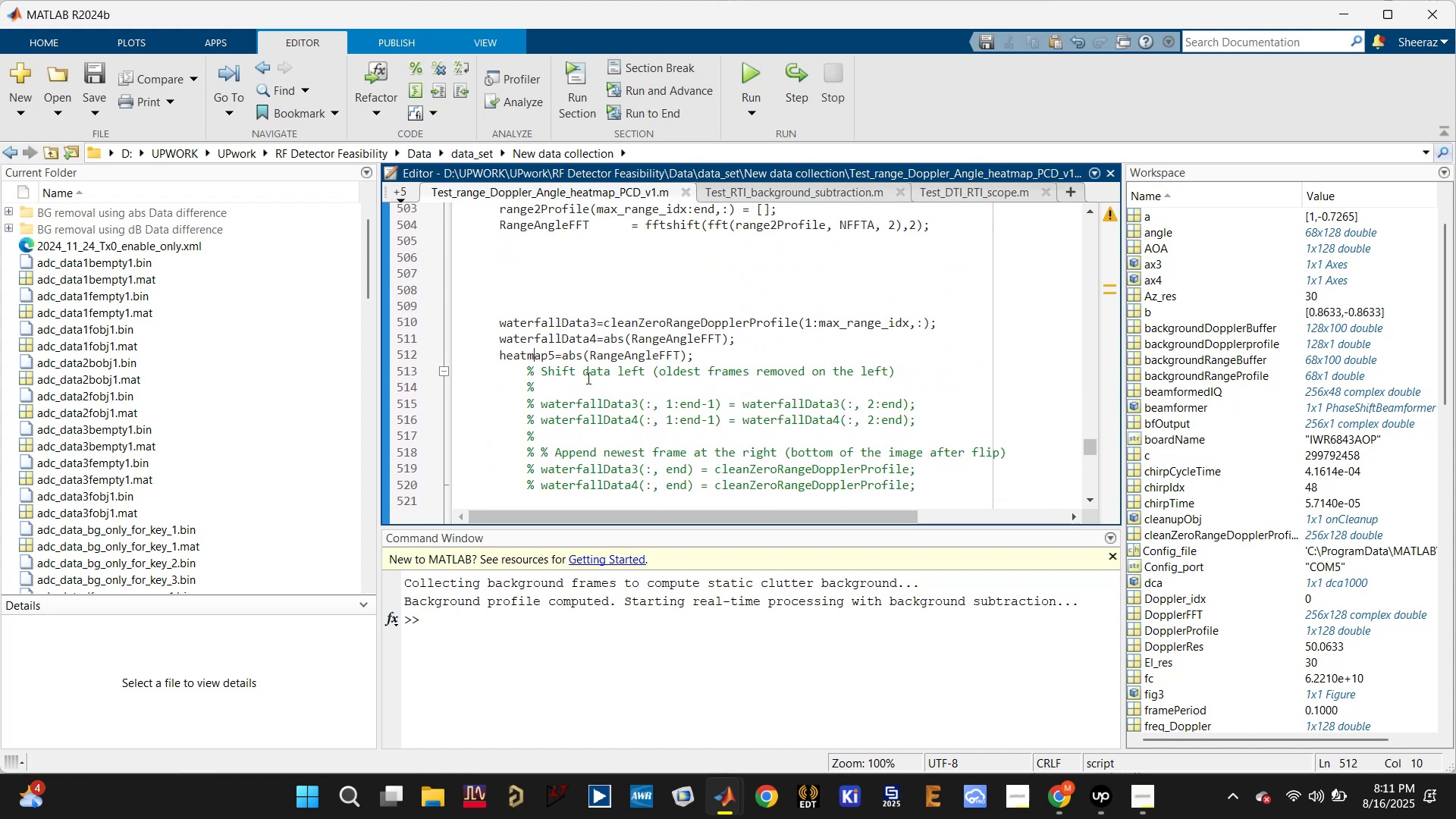 
key(Control+R)
 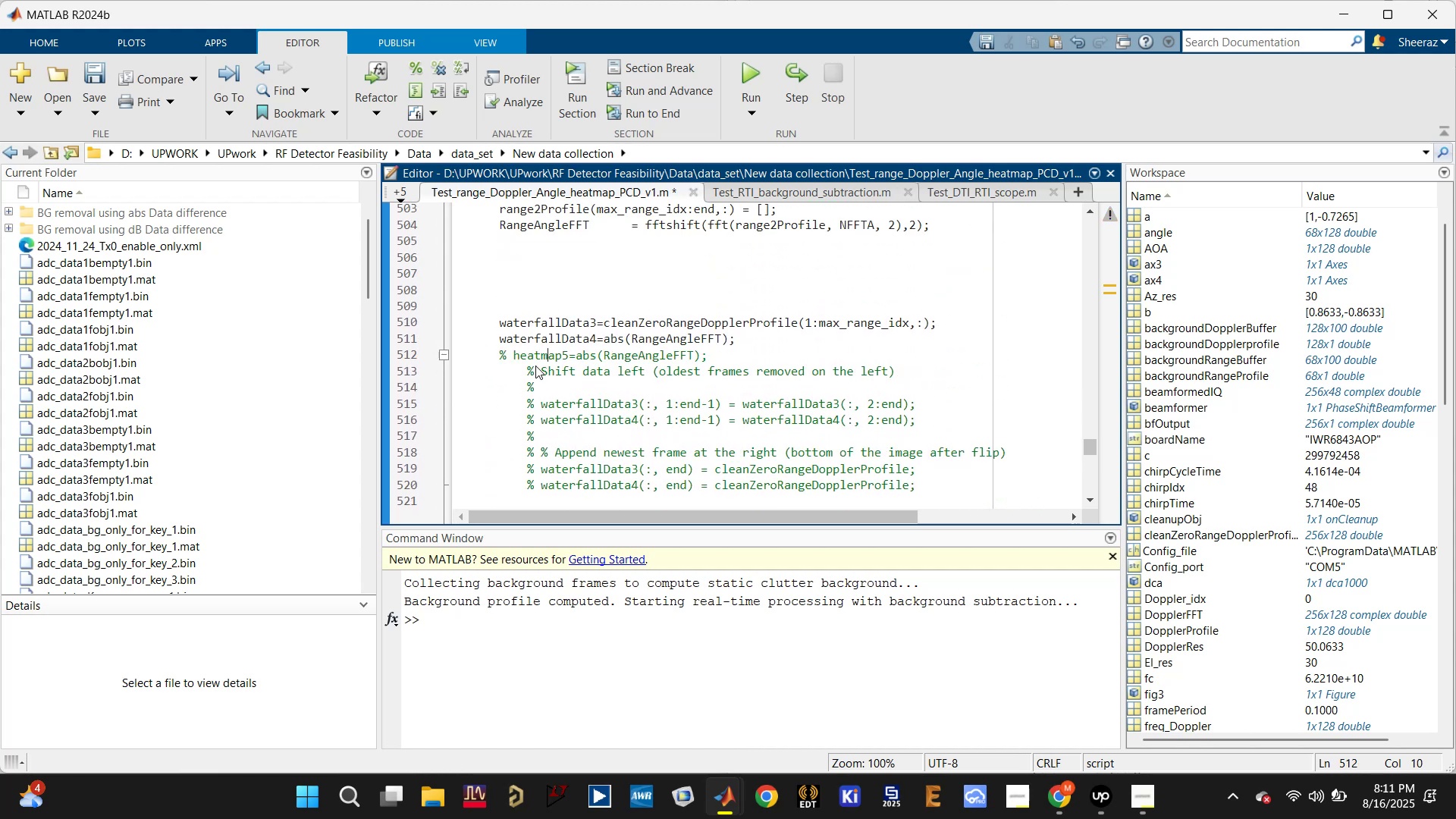 
key(Control+S)
 